 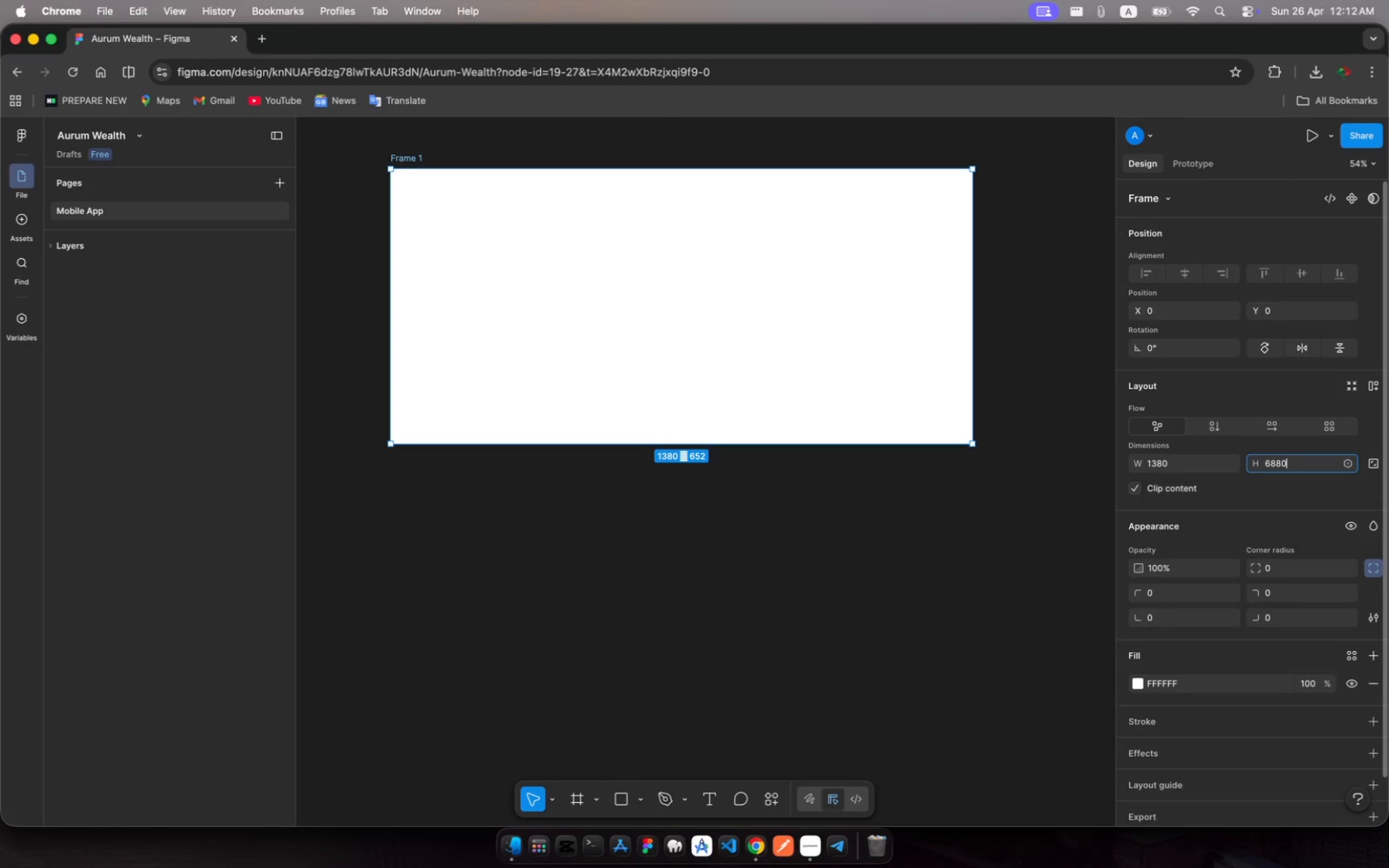 
key(Backspace)
 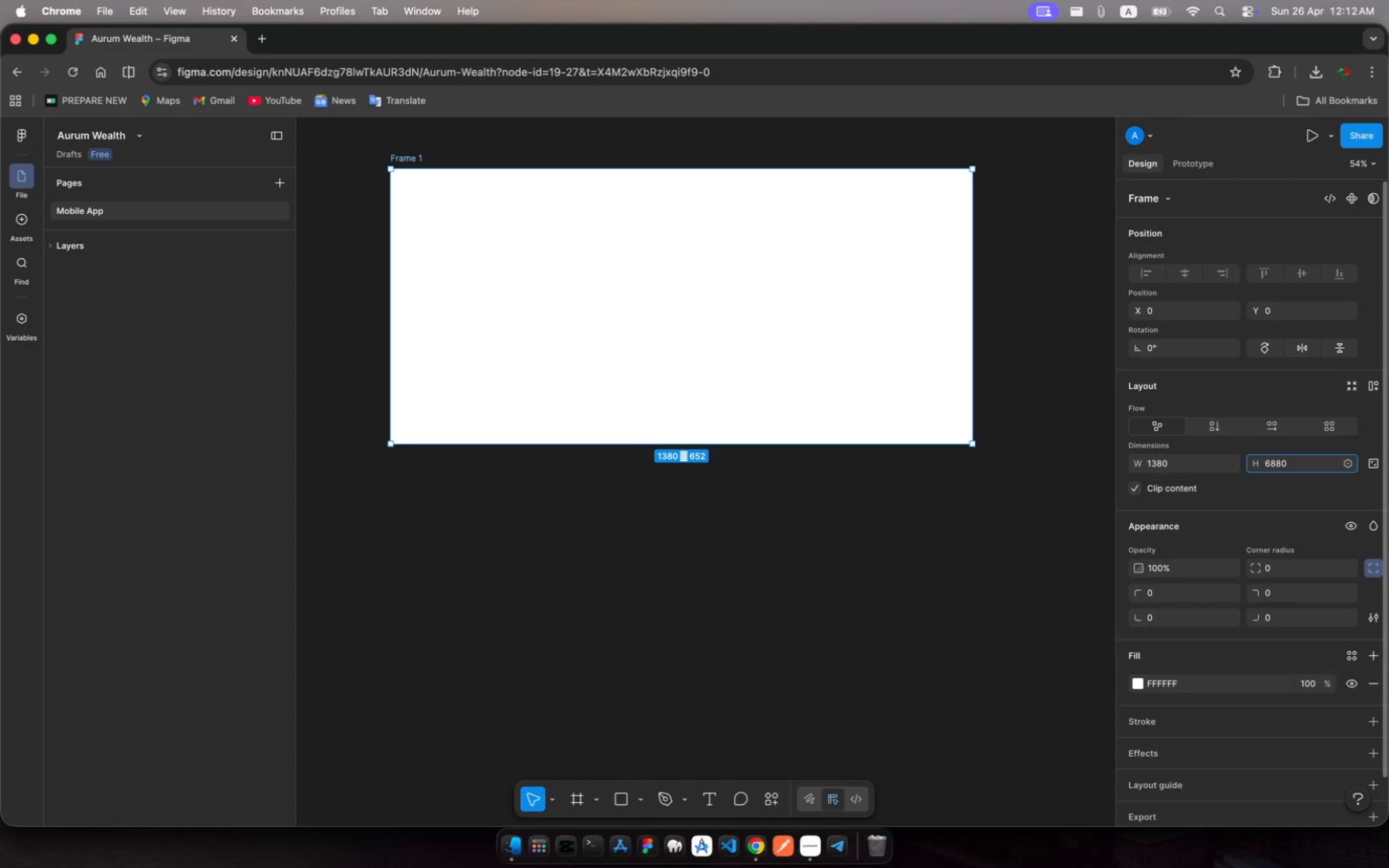 
key(ArrowLeft)
 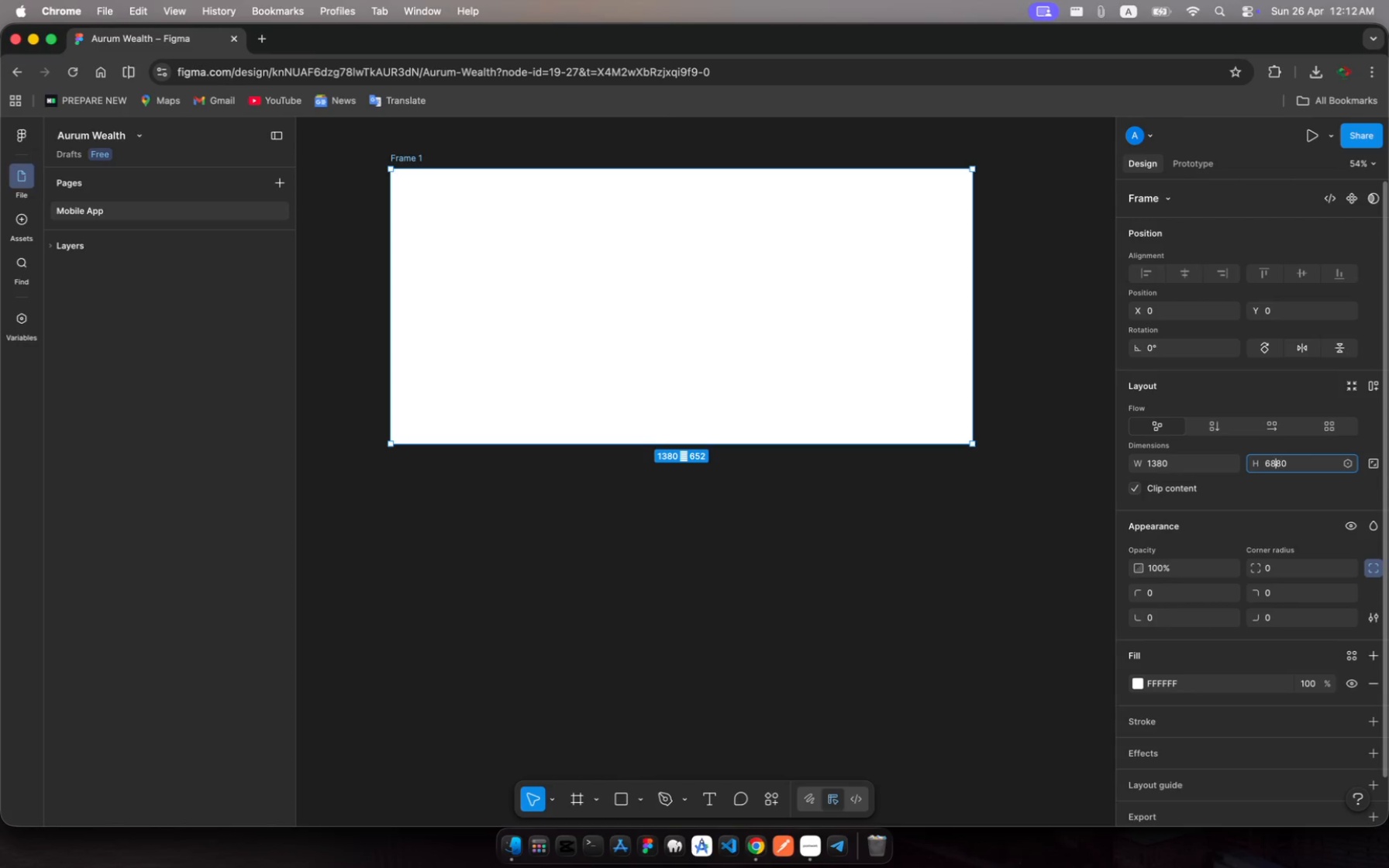 
key(ArrowLeft)
 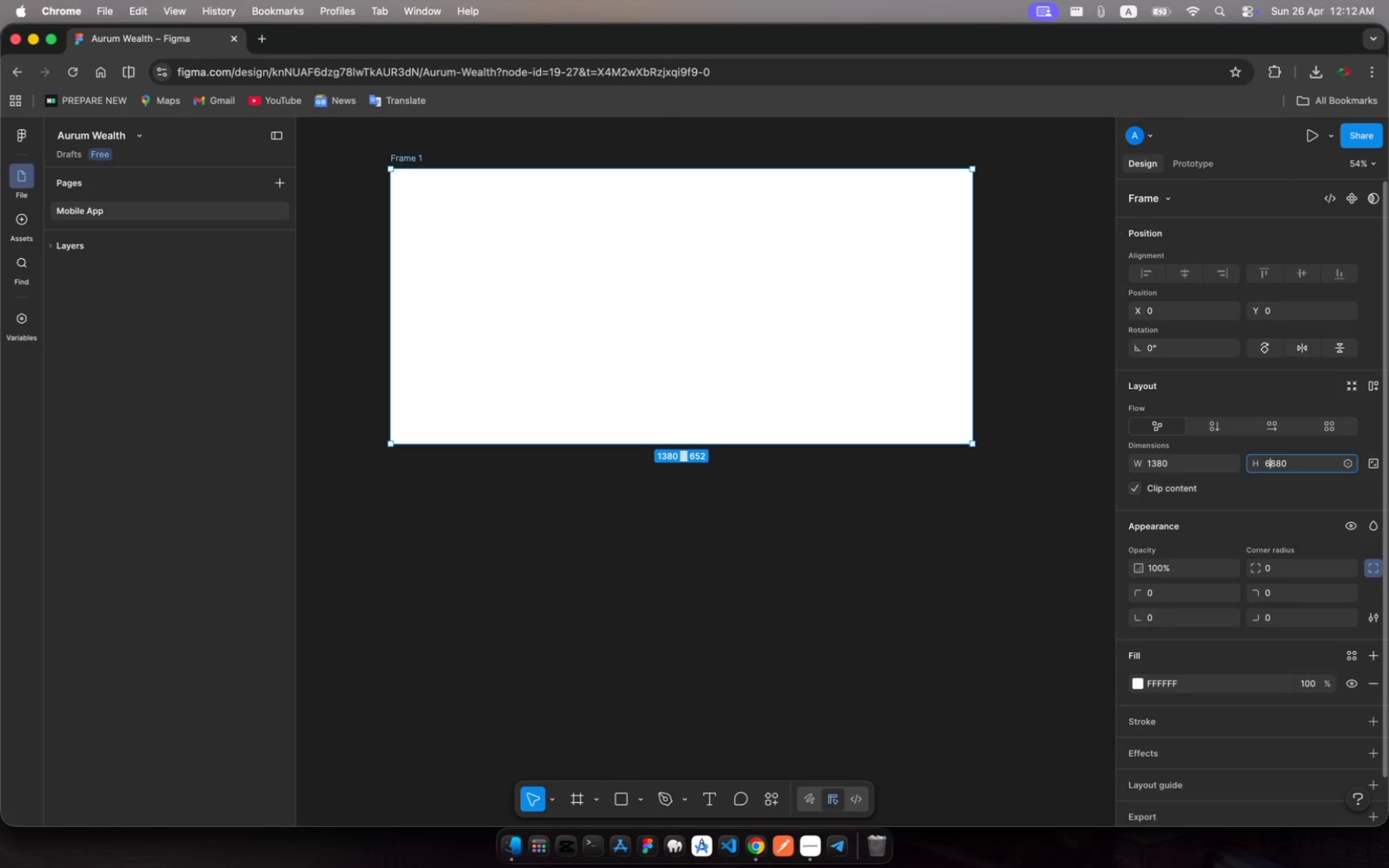 
key(ArrowLeft)
 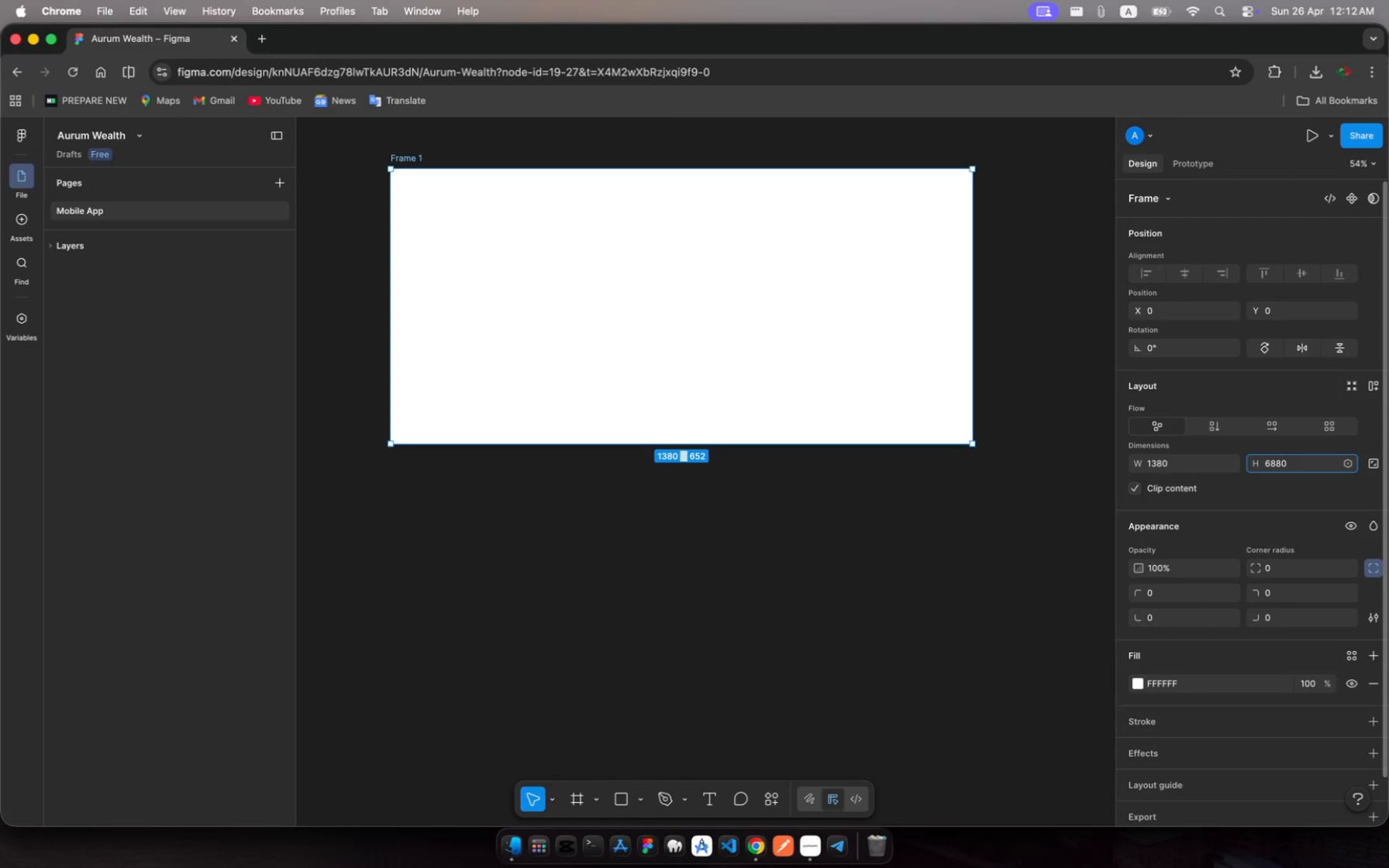 
key(Backspace)
 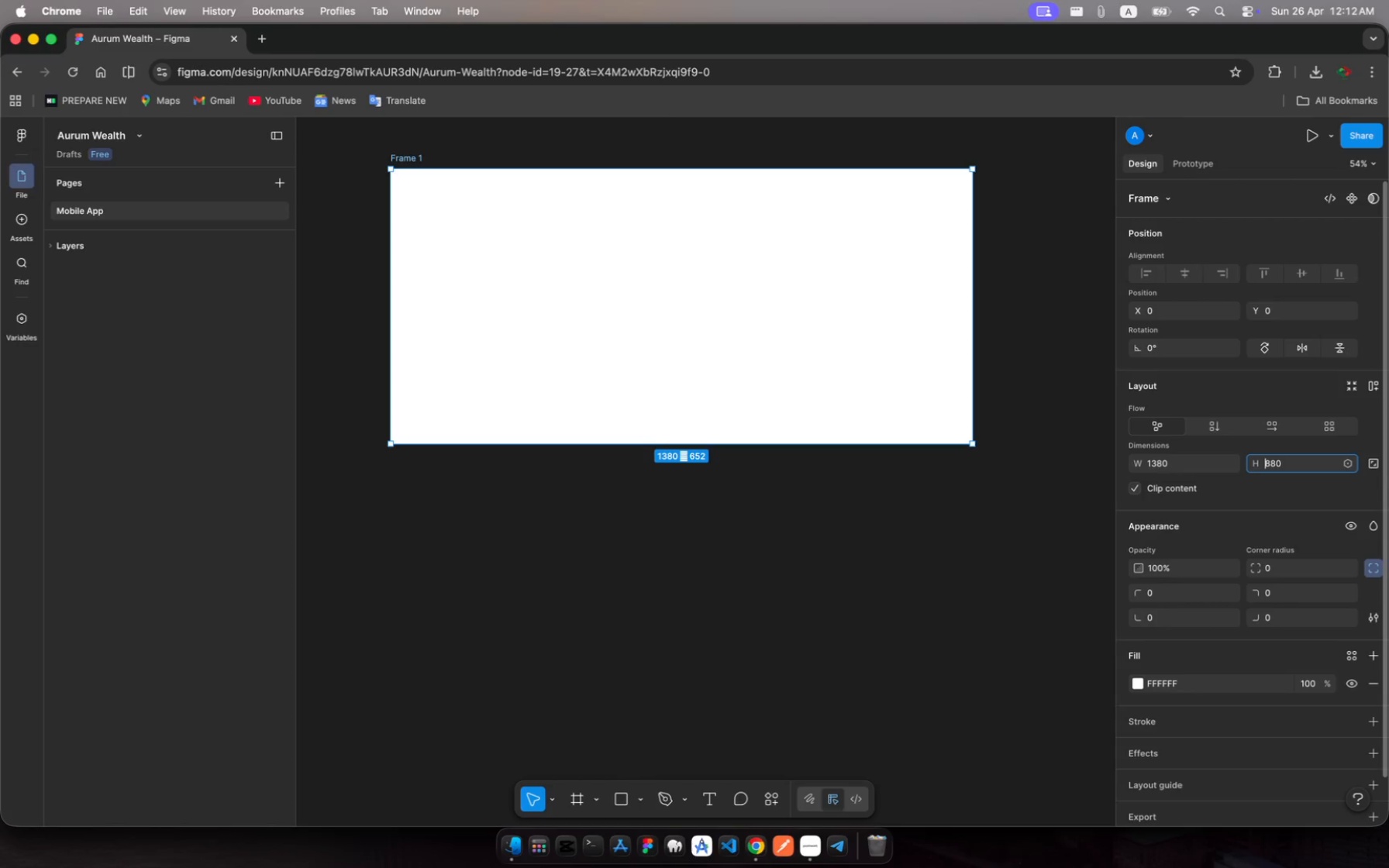 
key(Enter)
 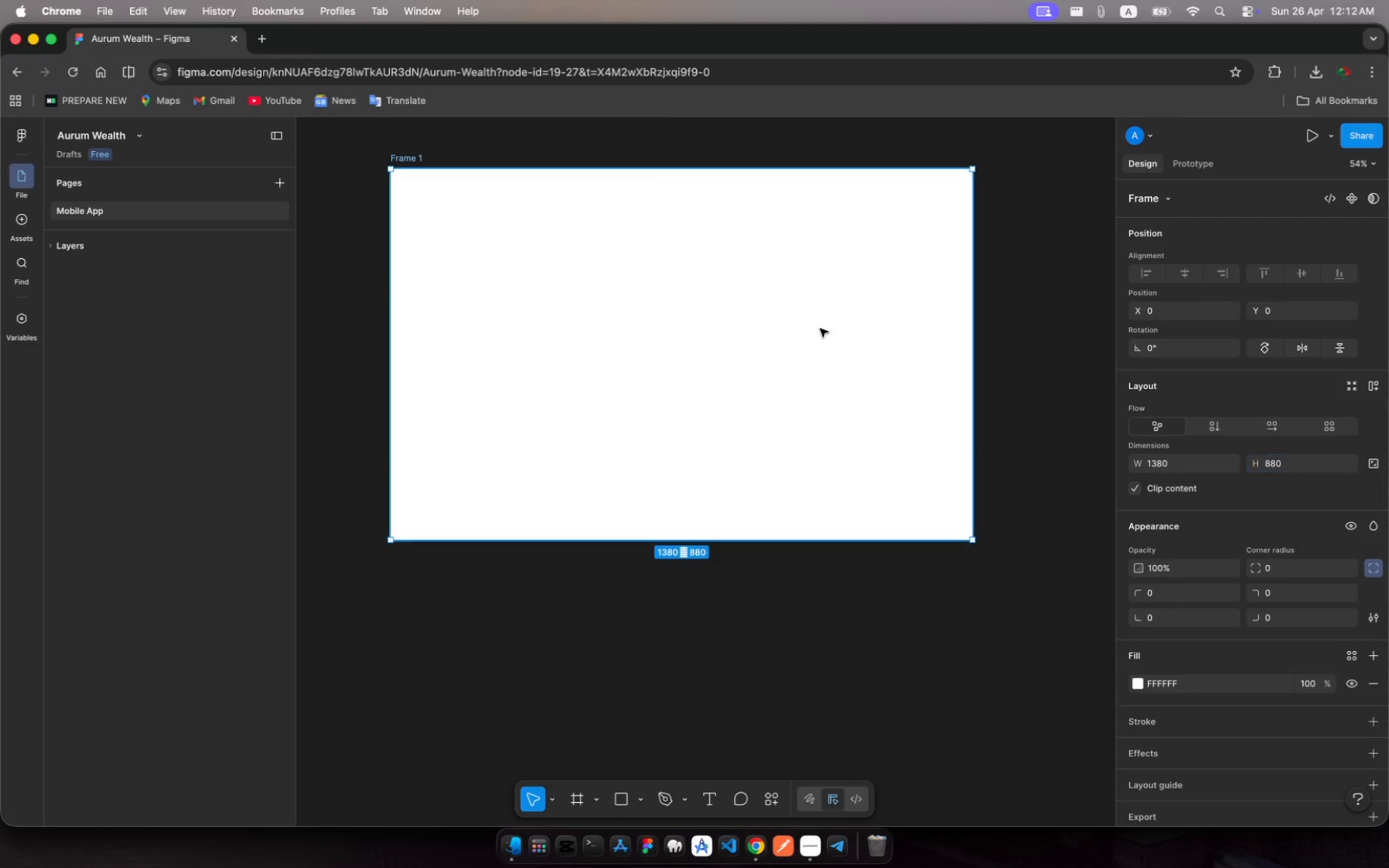 
scroll: coordinate [818, 329], scroll_direction: up, amount: 8.0
 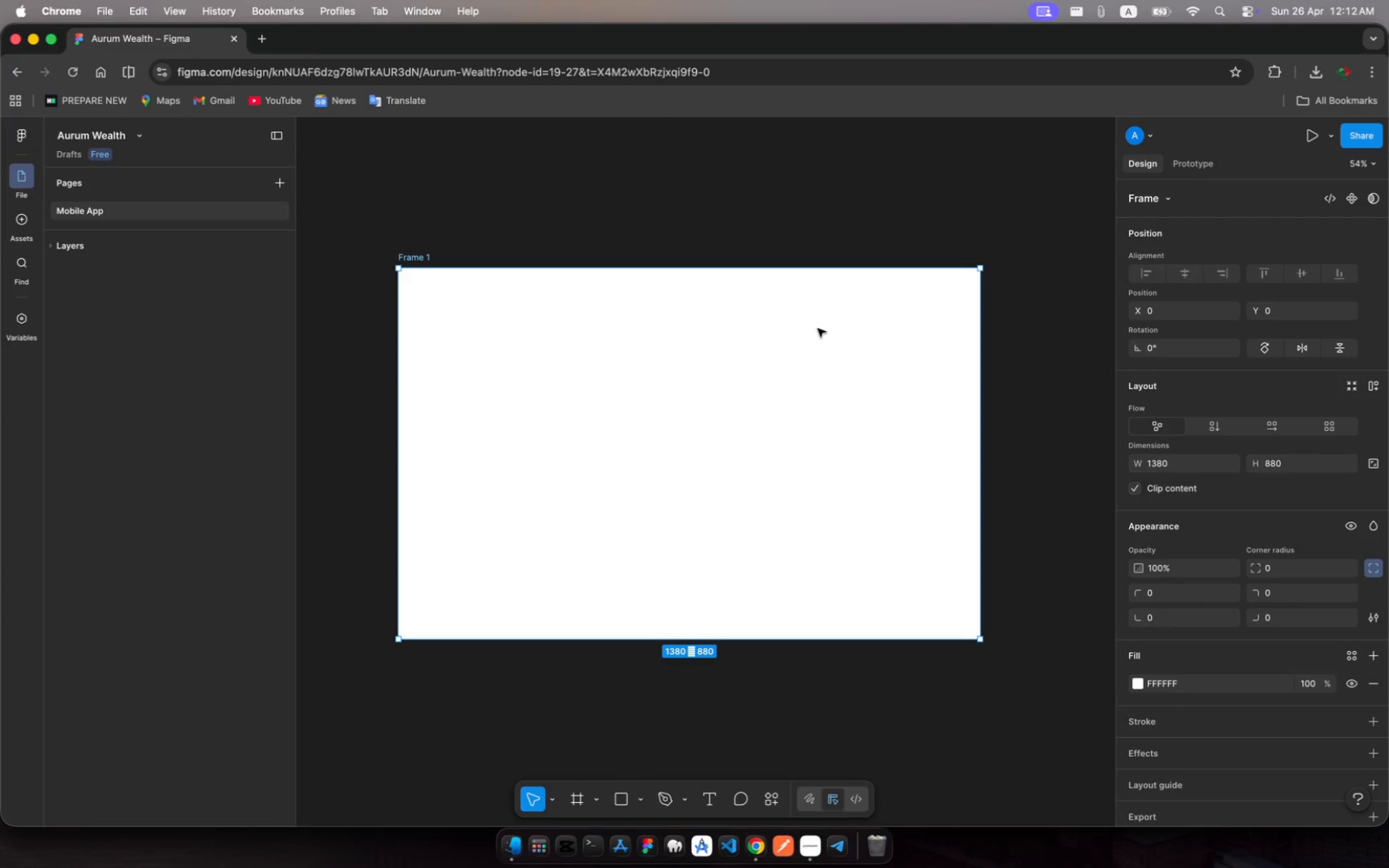 
wait(14.33)
 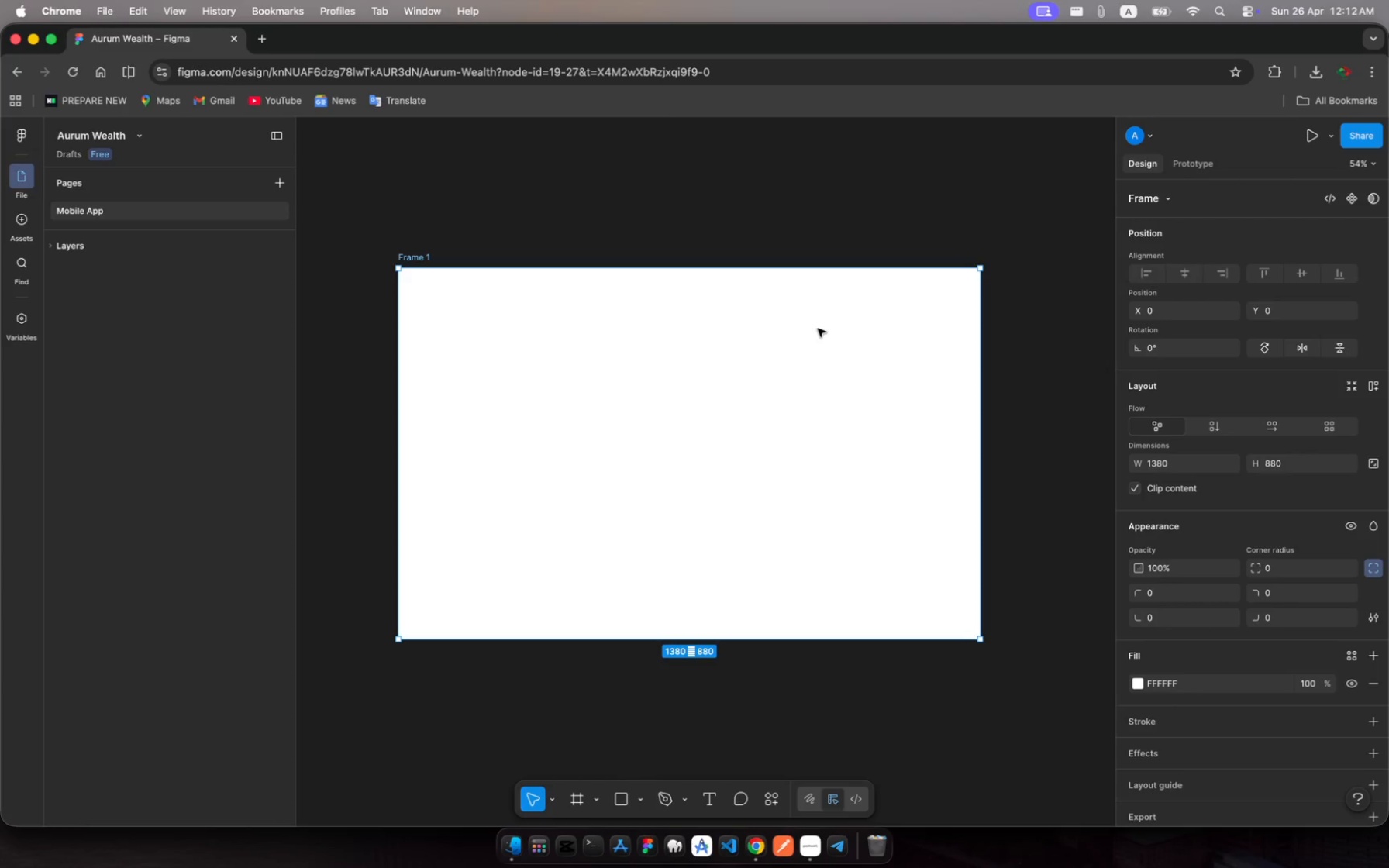 
left_click([1044, 727])
 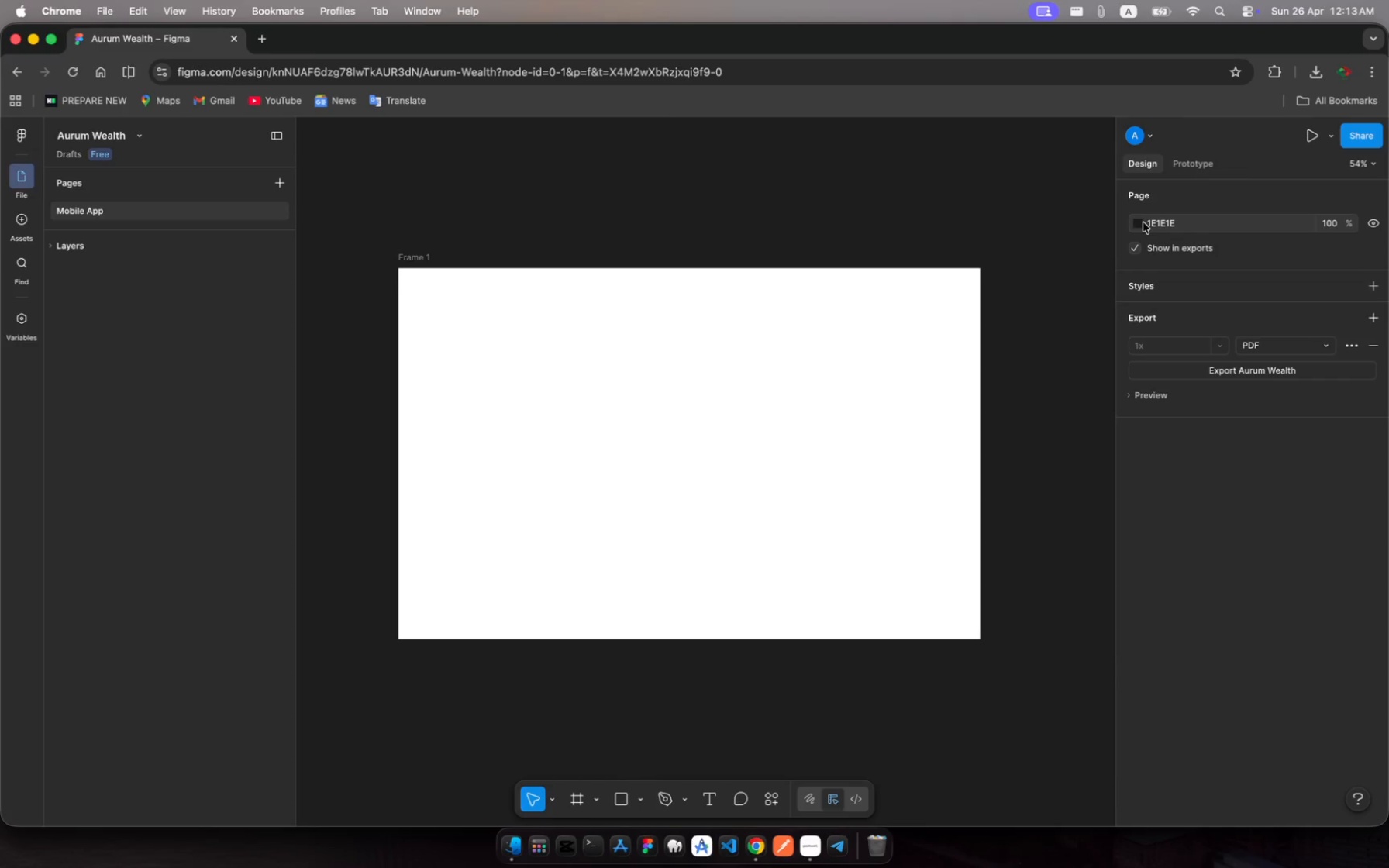 
wait(5.94)
 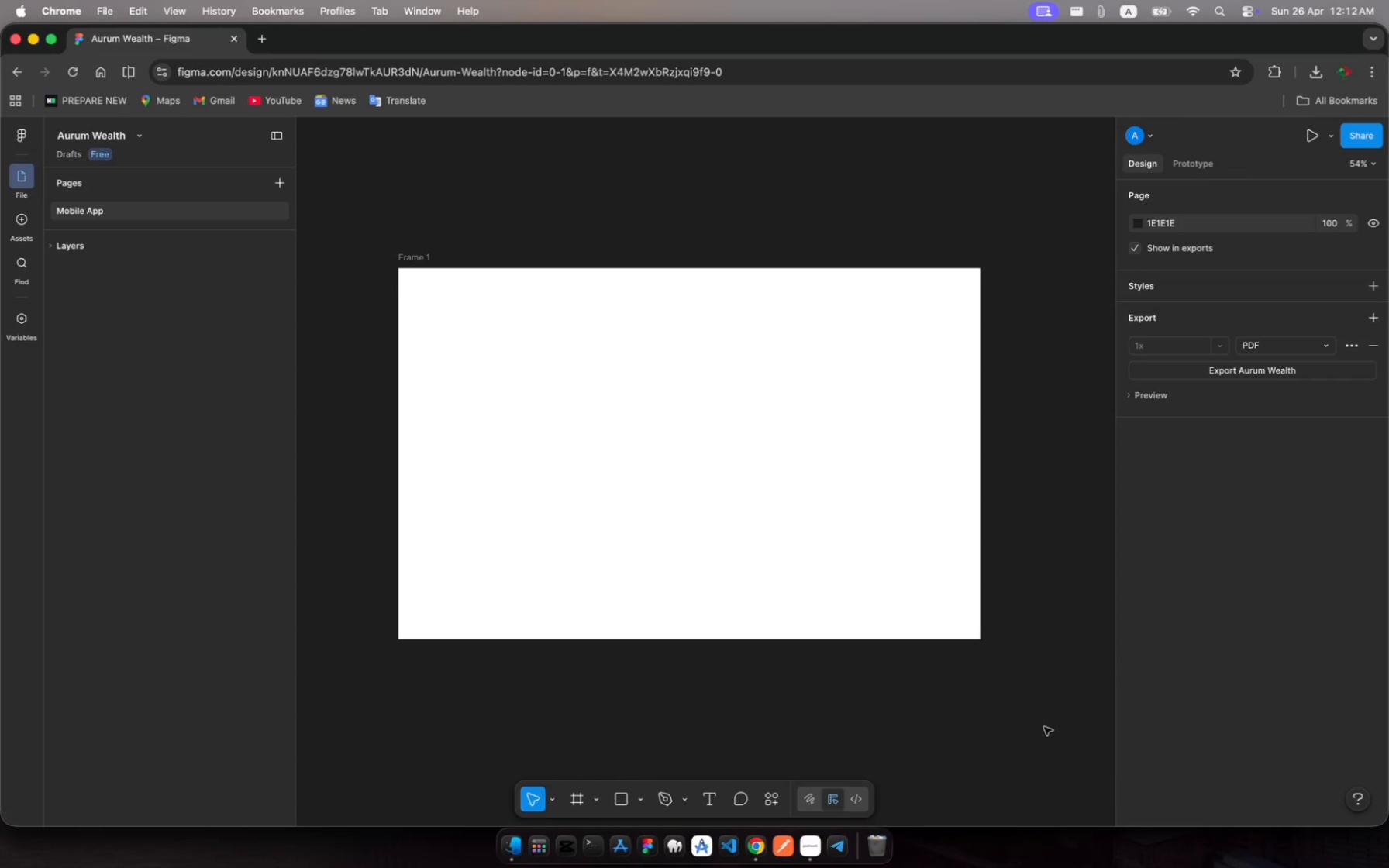 
left_click([910, 389])
 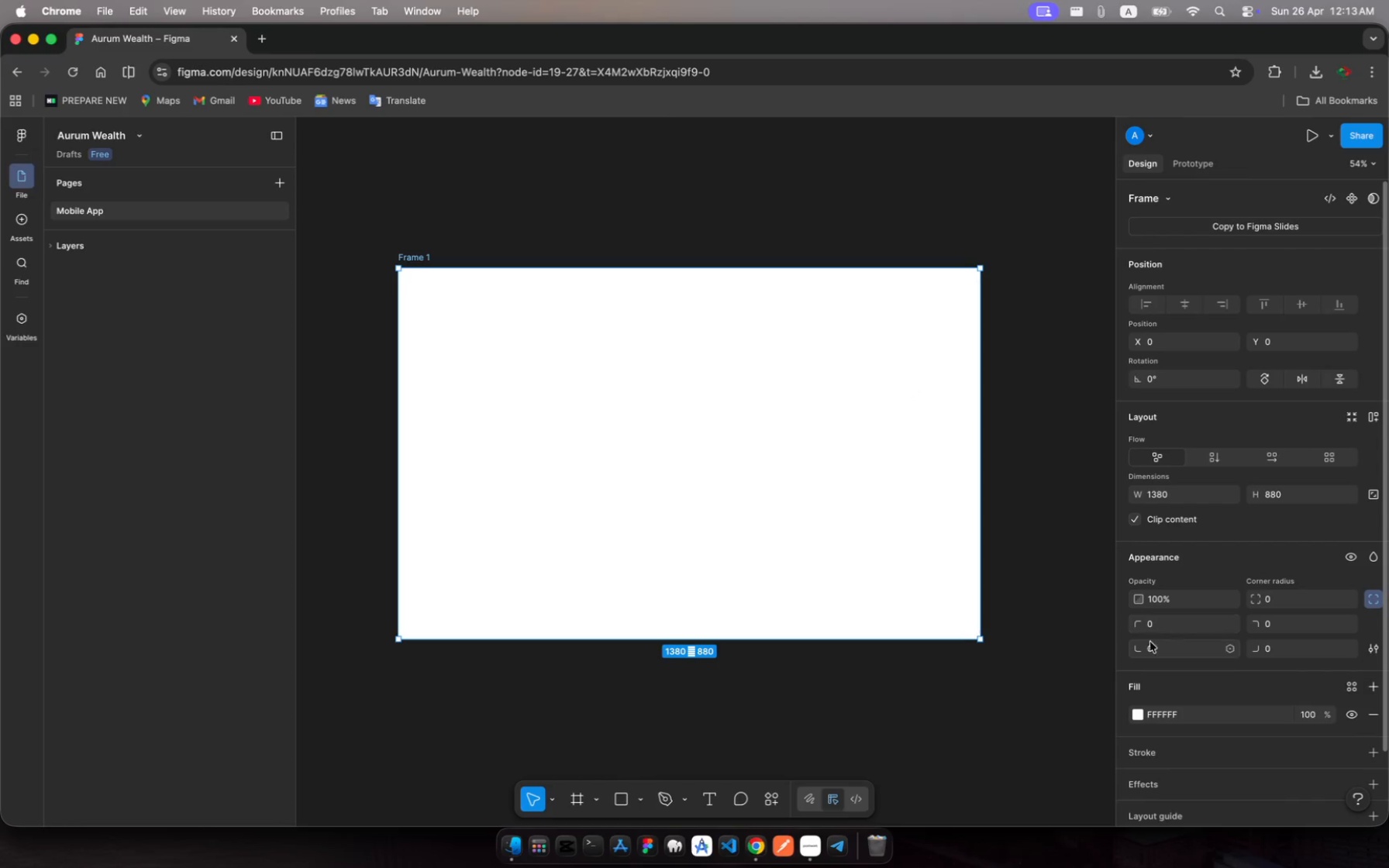 
wait(5.22)
 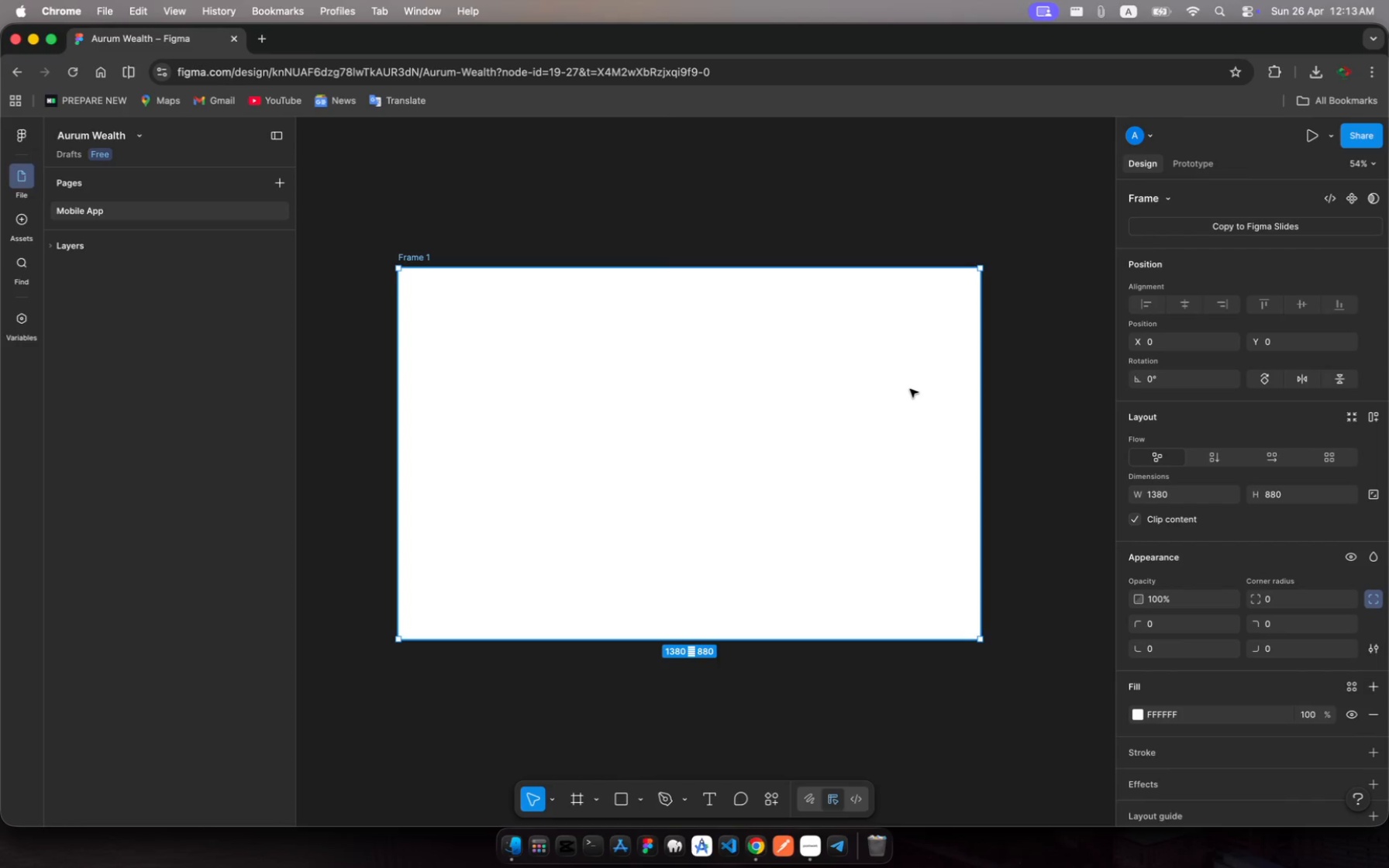 
left_click([1139, 716])
 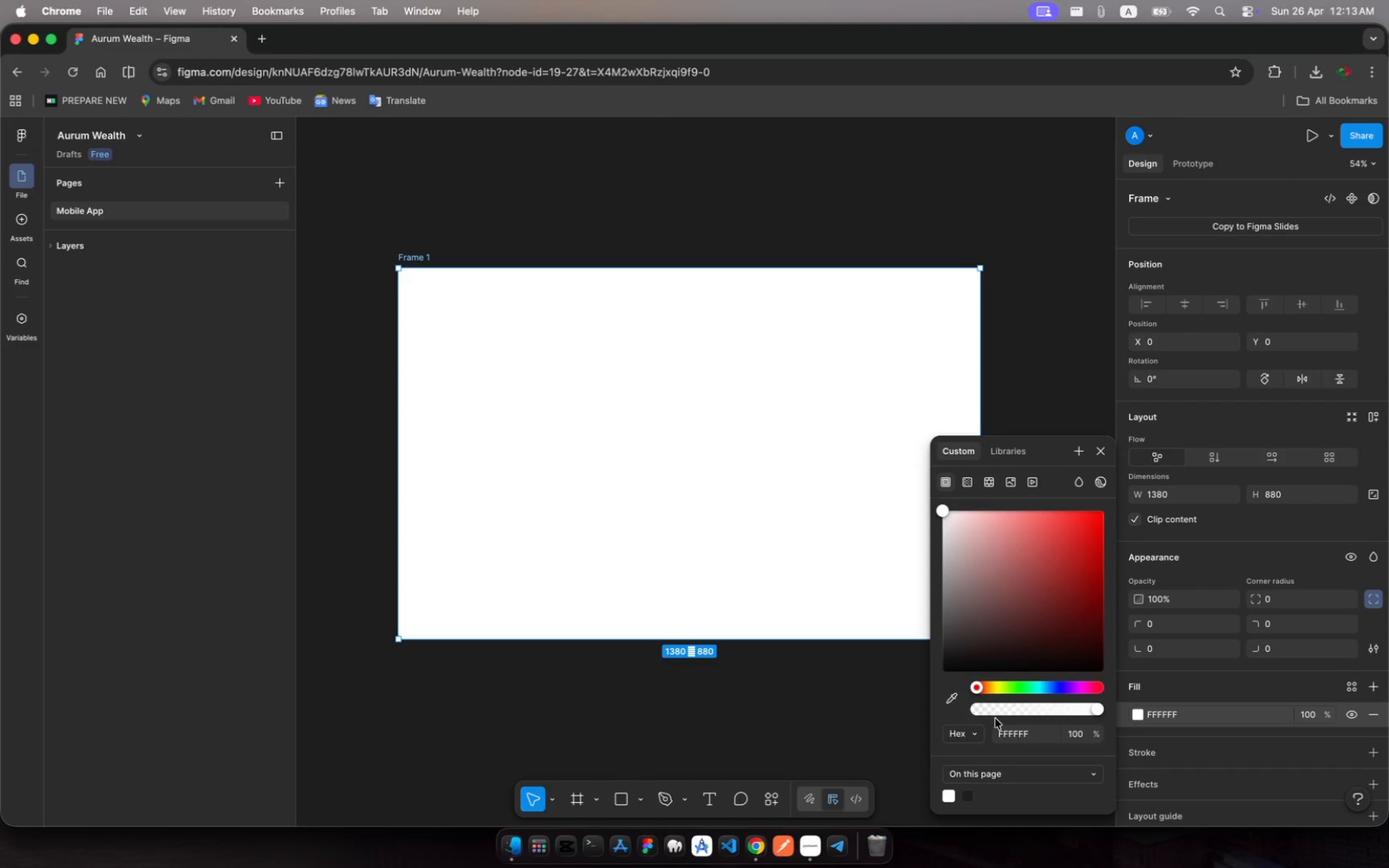 
wait(10.25)
 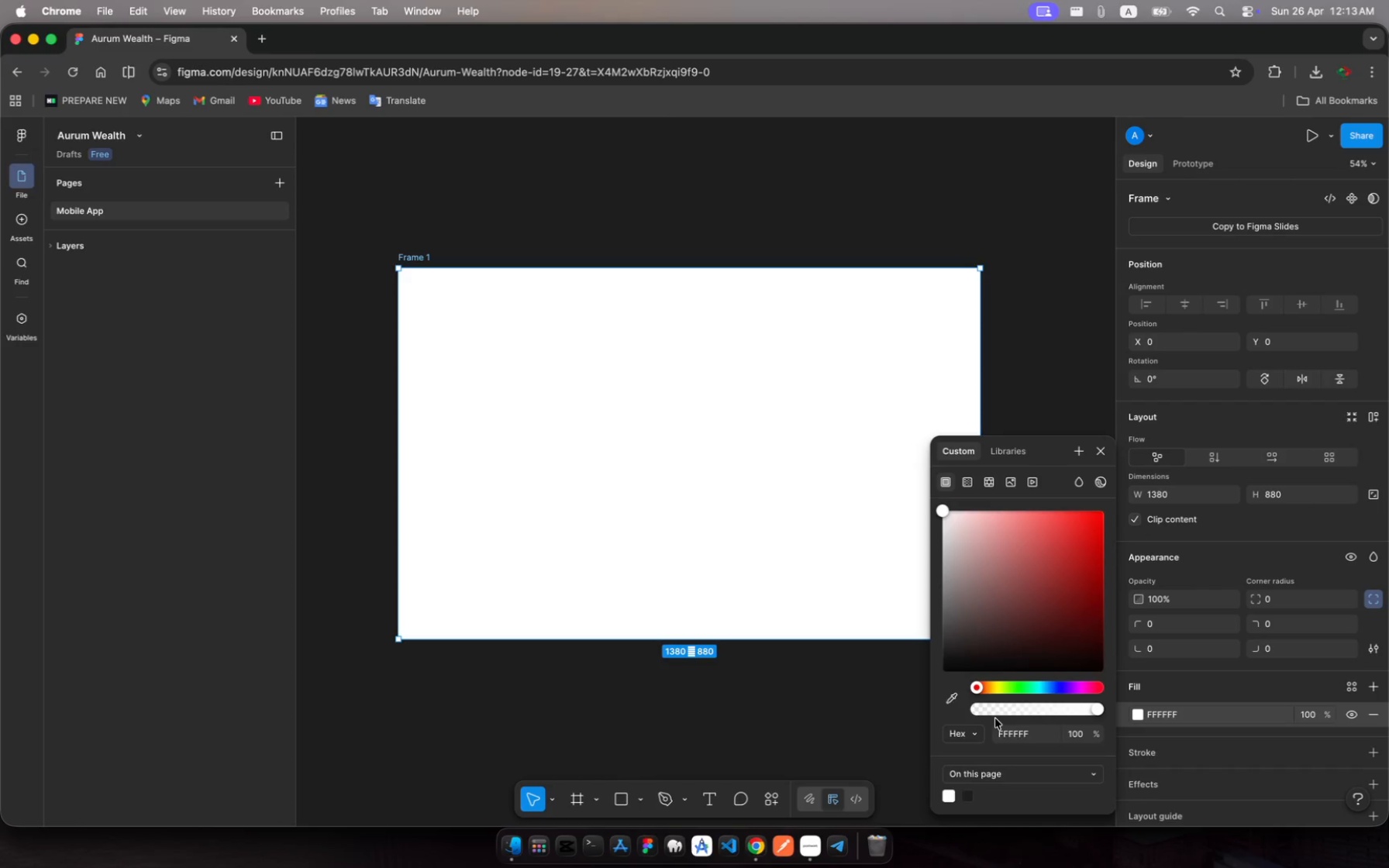 
left_click([1157, 718])
 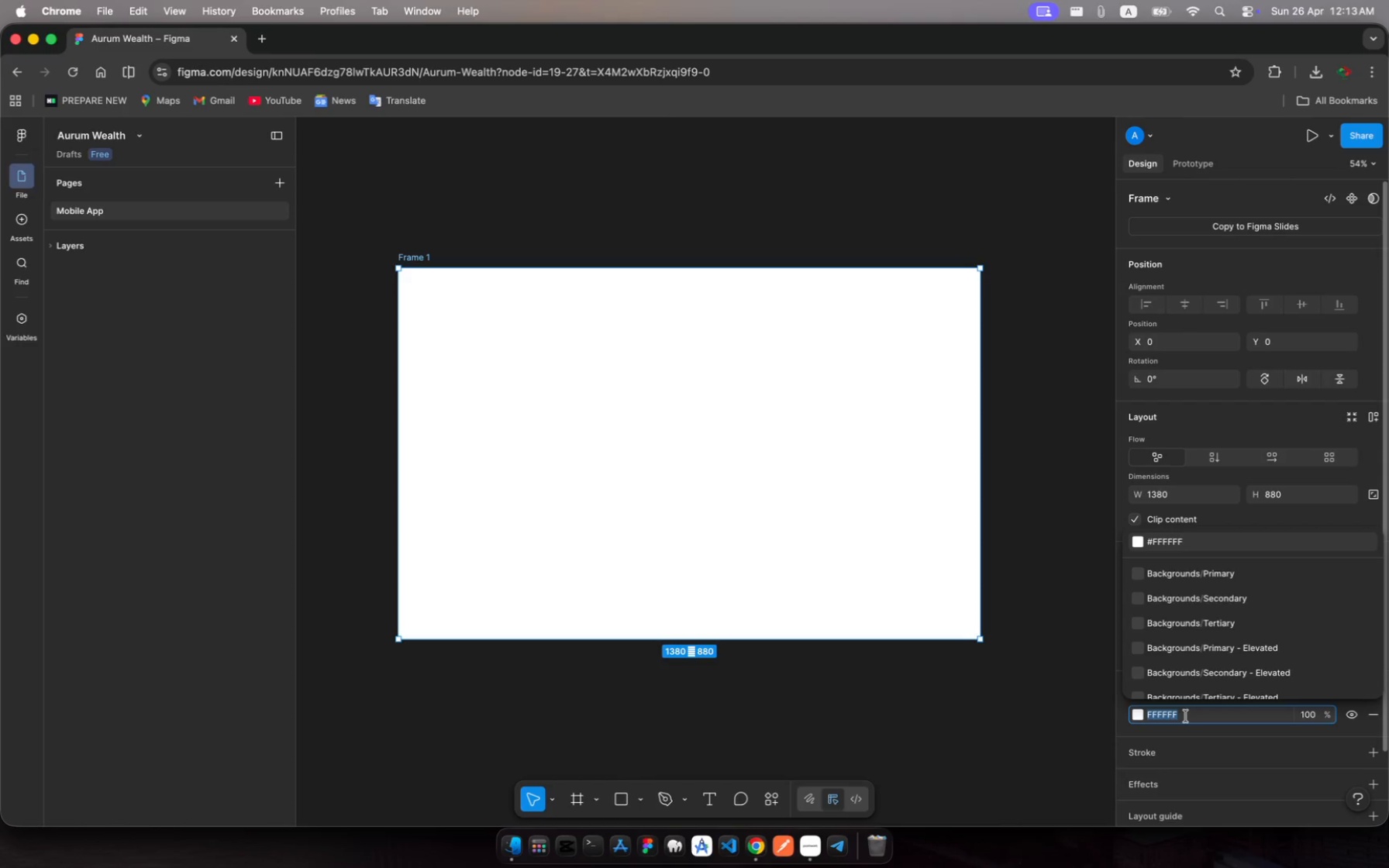 
type(333)
 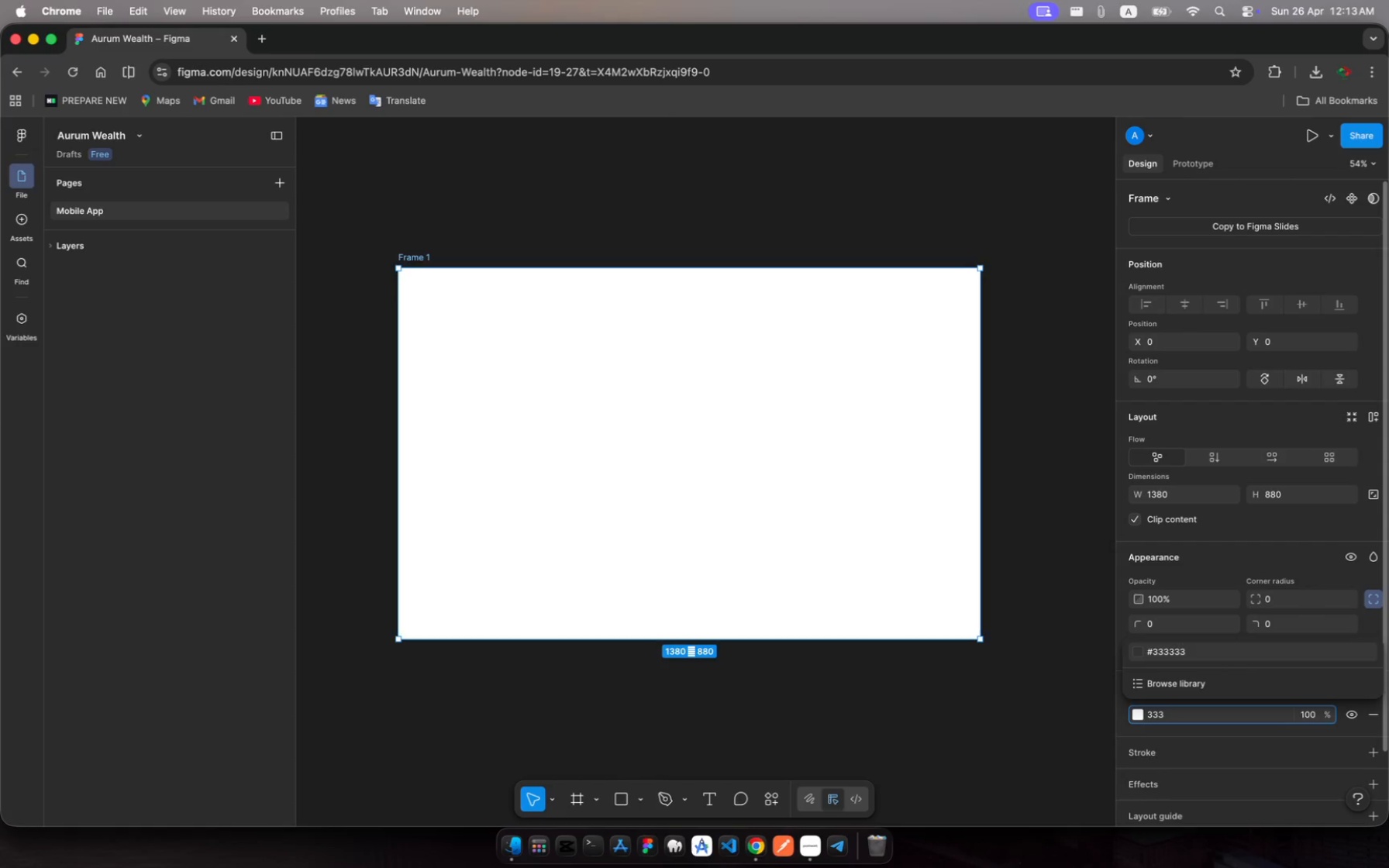 
key(Enter)
 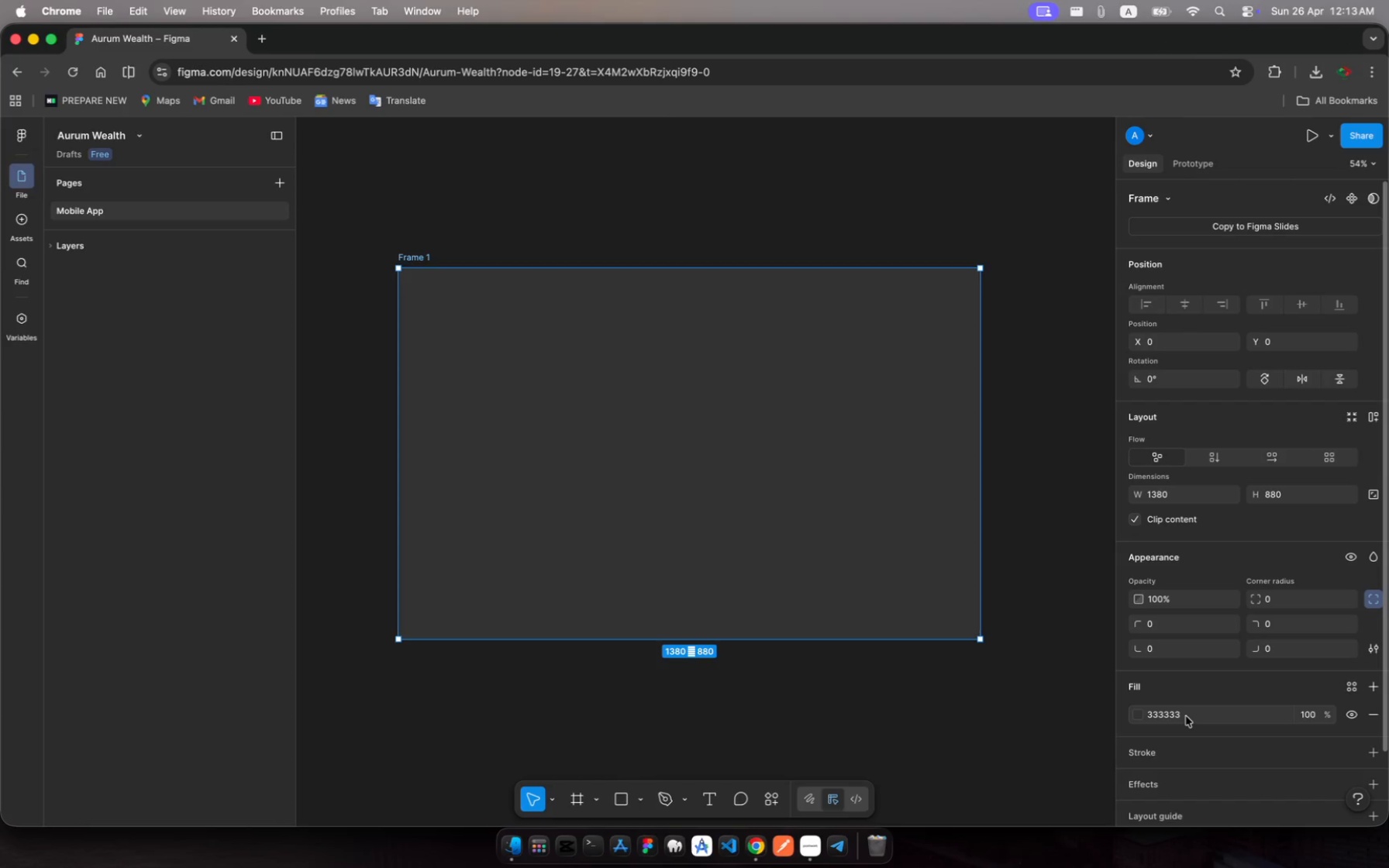 
wait(15.86)
 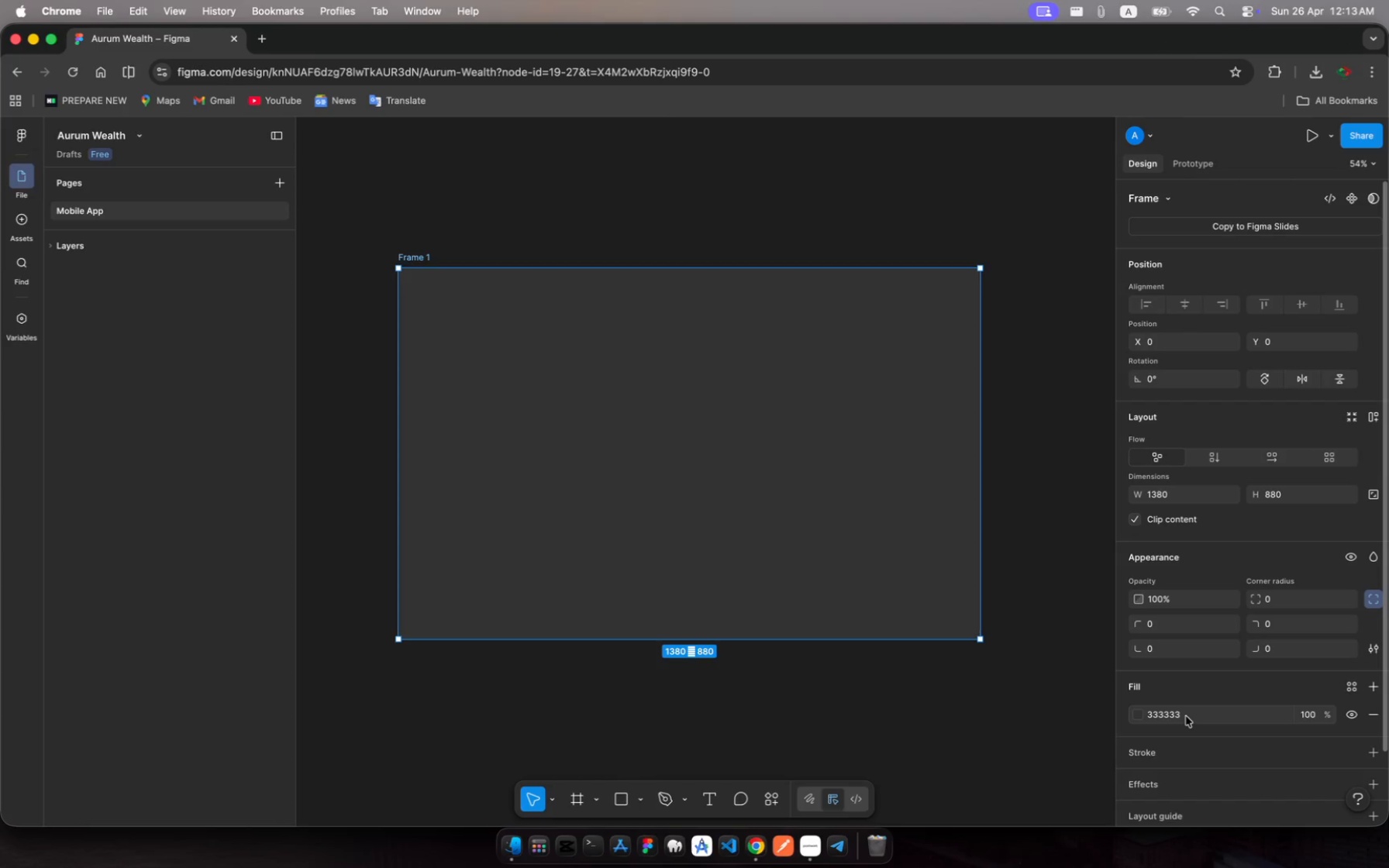 
left_click([1276, 602])
 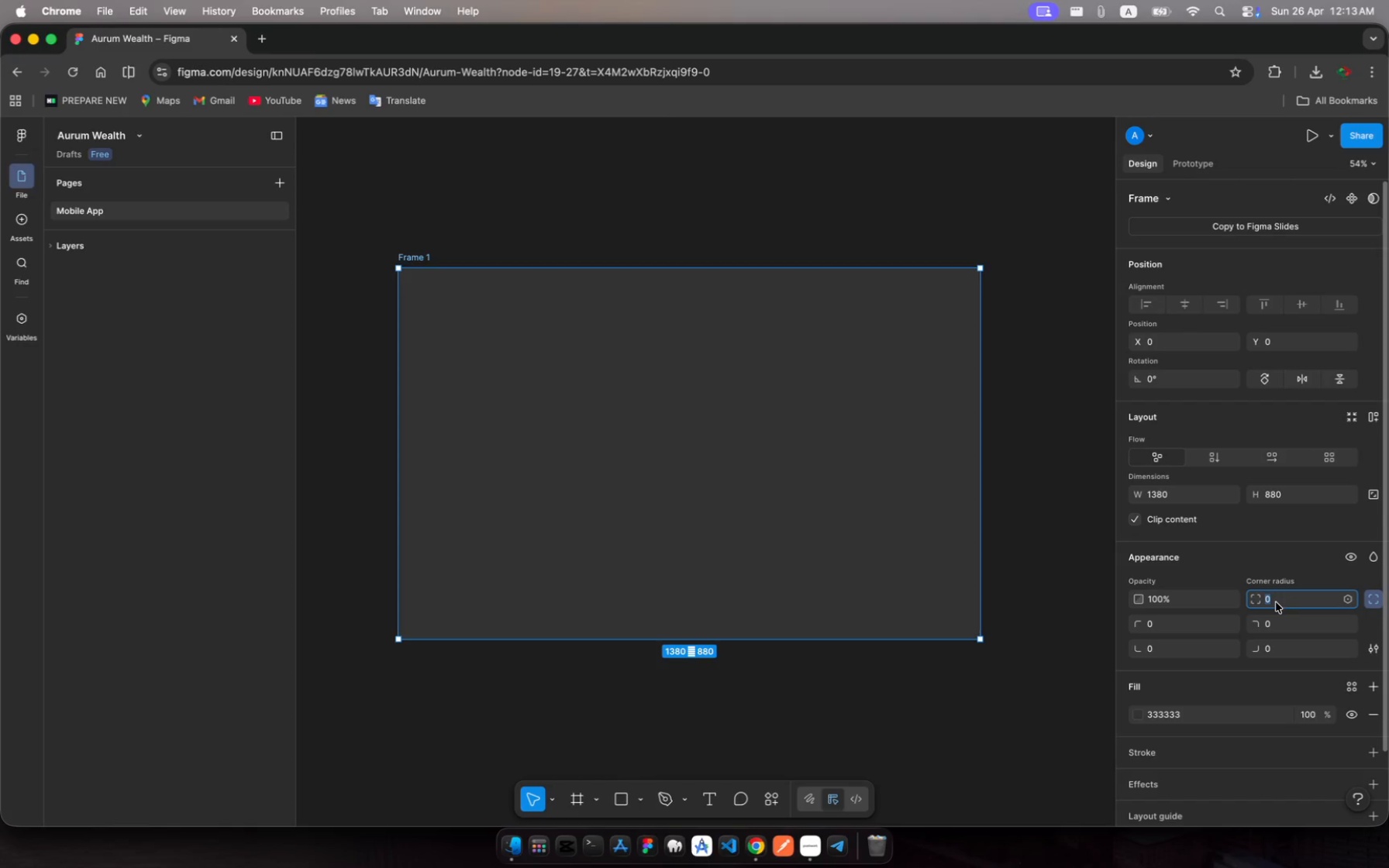 
type(30)
 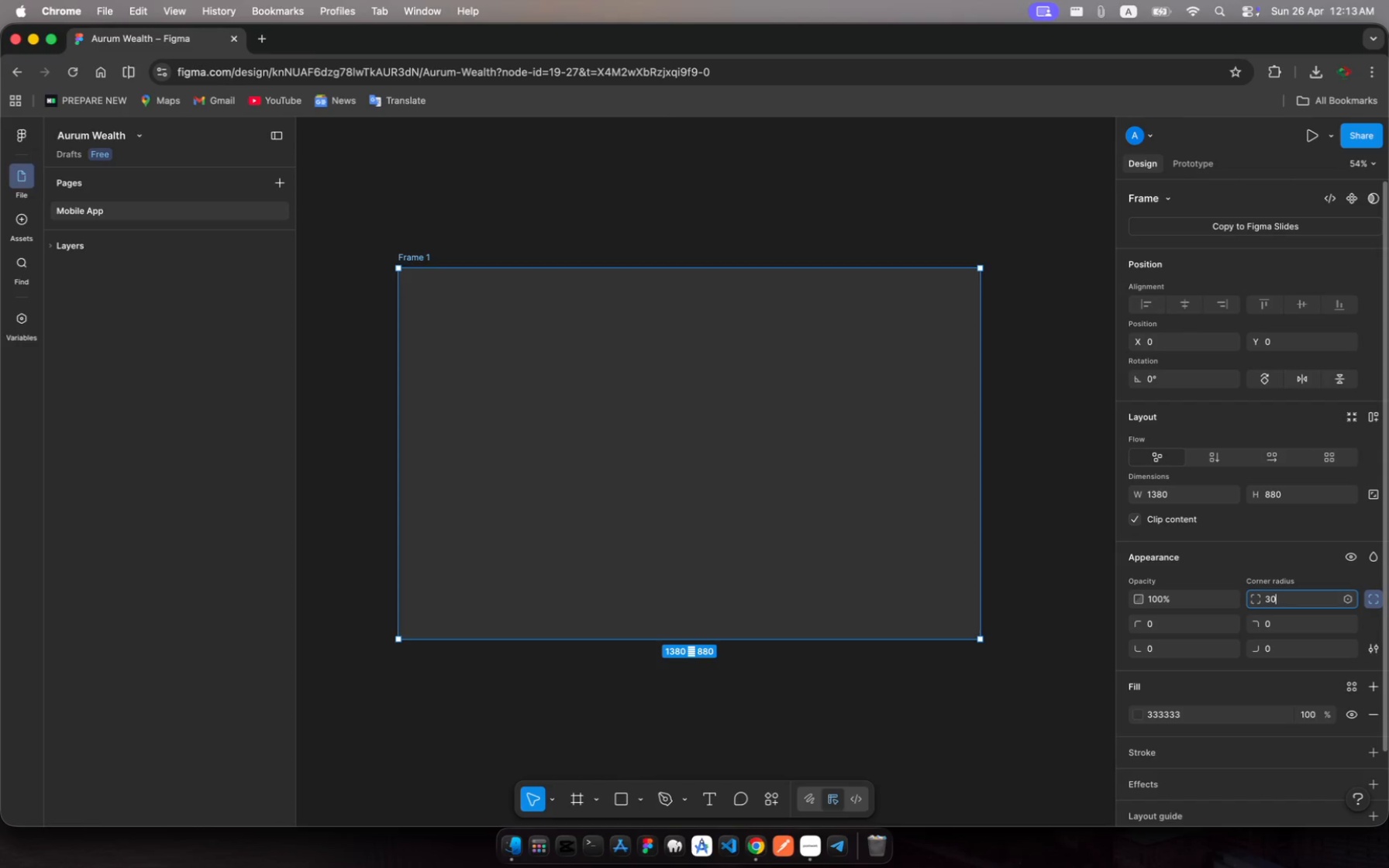 
key(Enter)
 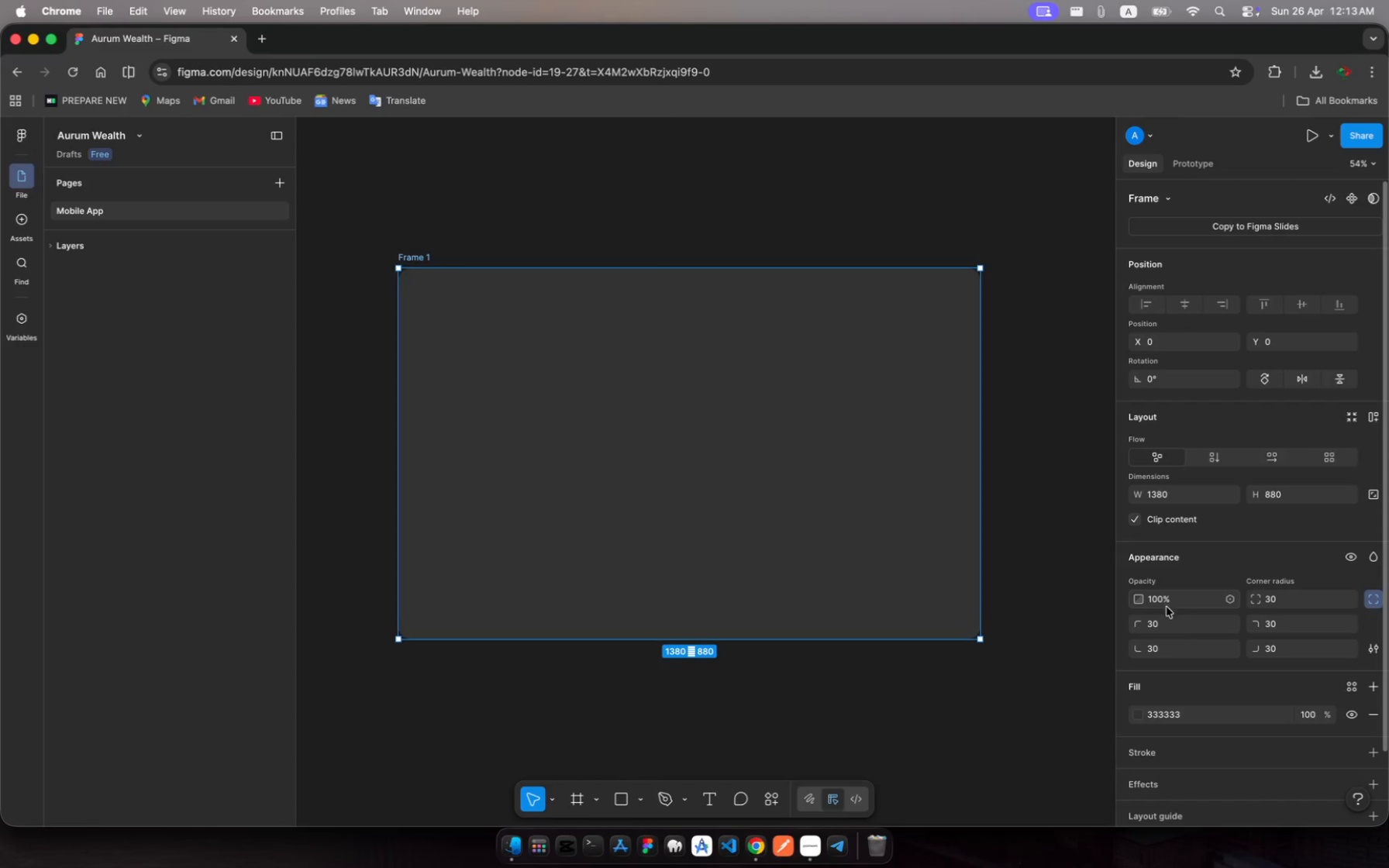 
wait(8.55)
 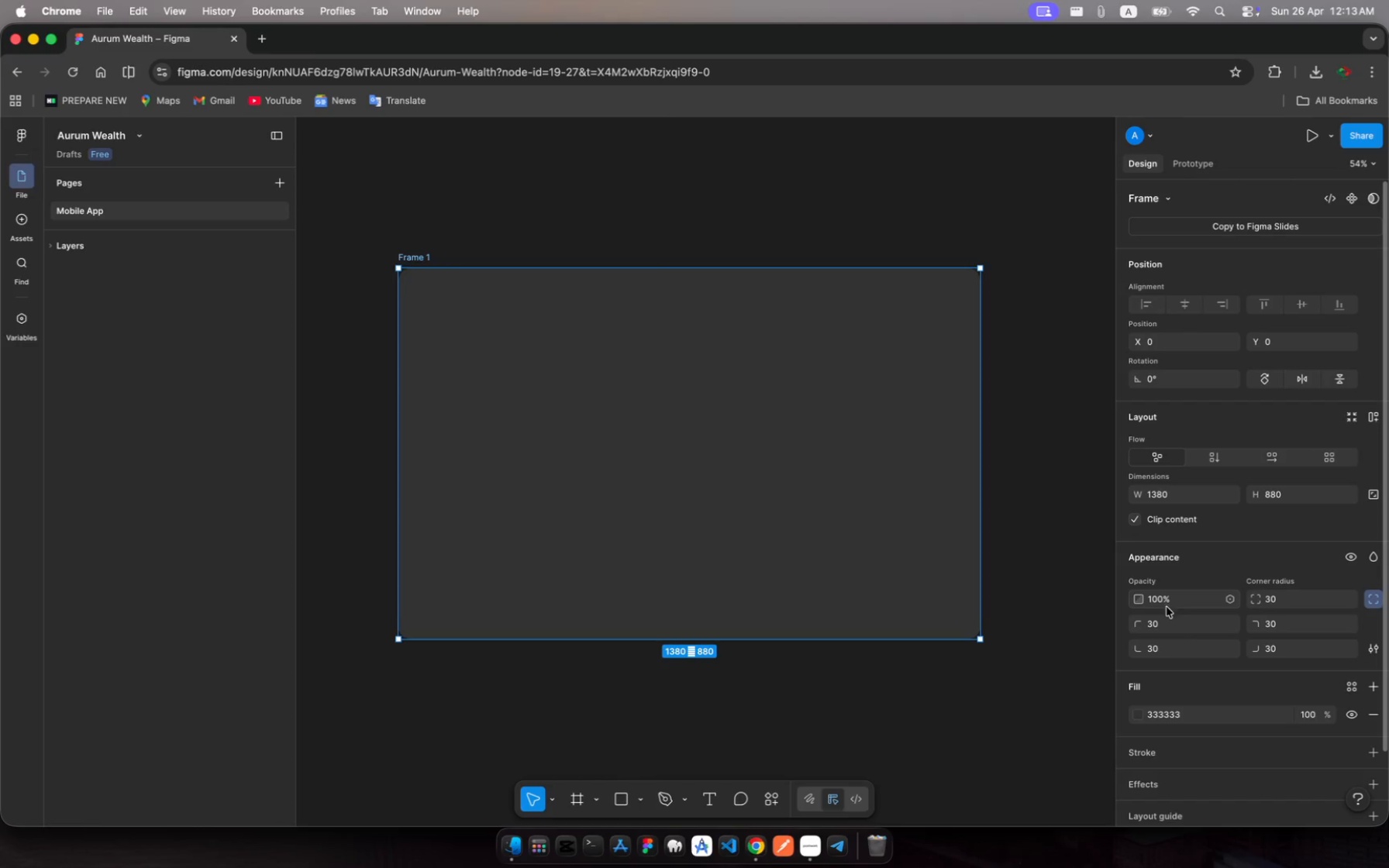 
left_click([619, 798])
 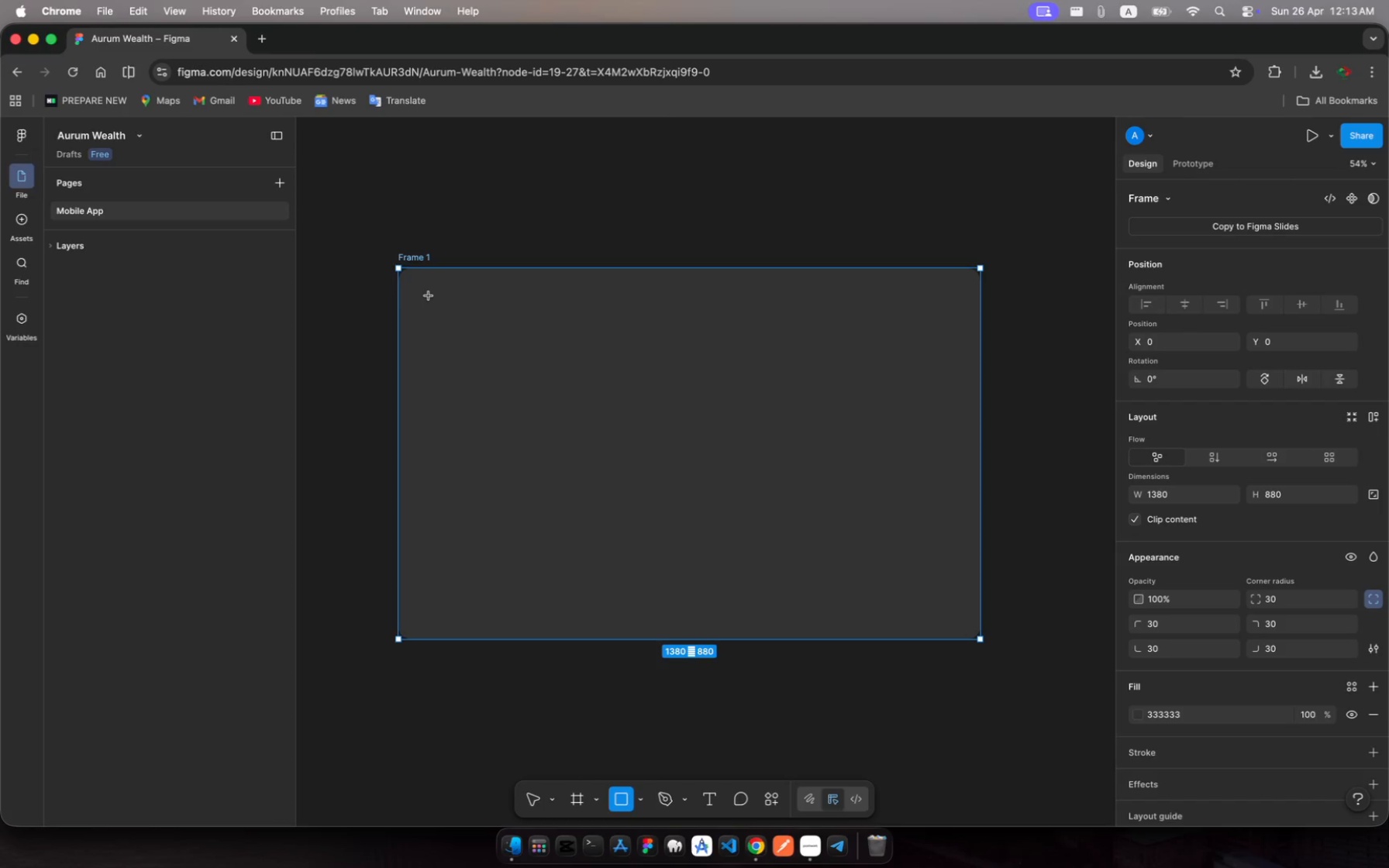 
left_click_drag(start_coordinate=[429, 296], to_coordinate=[544, 382])
 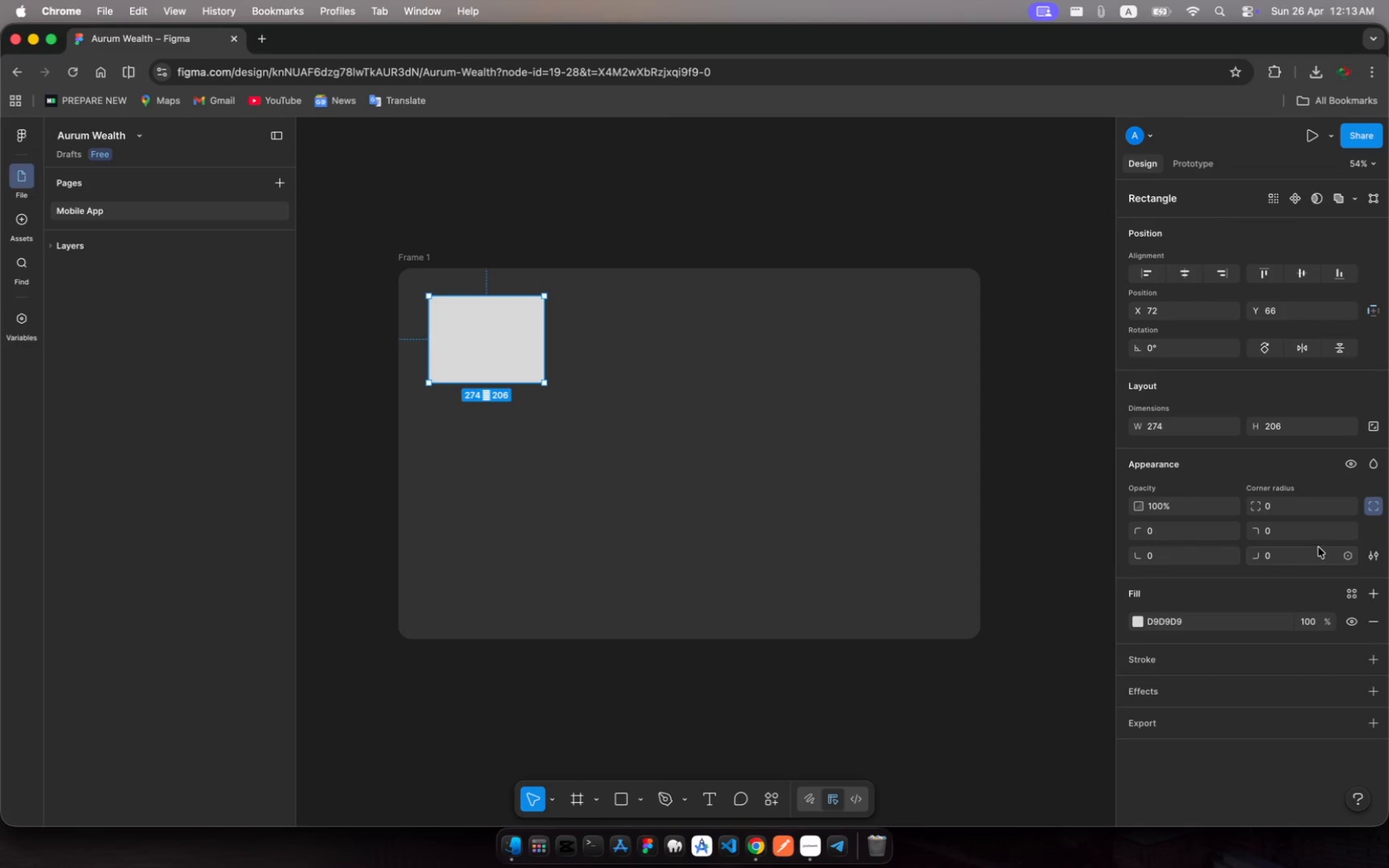 
left_click([1274, 517])
 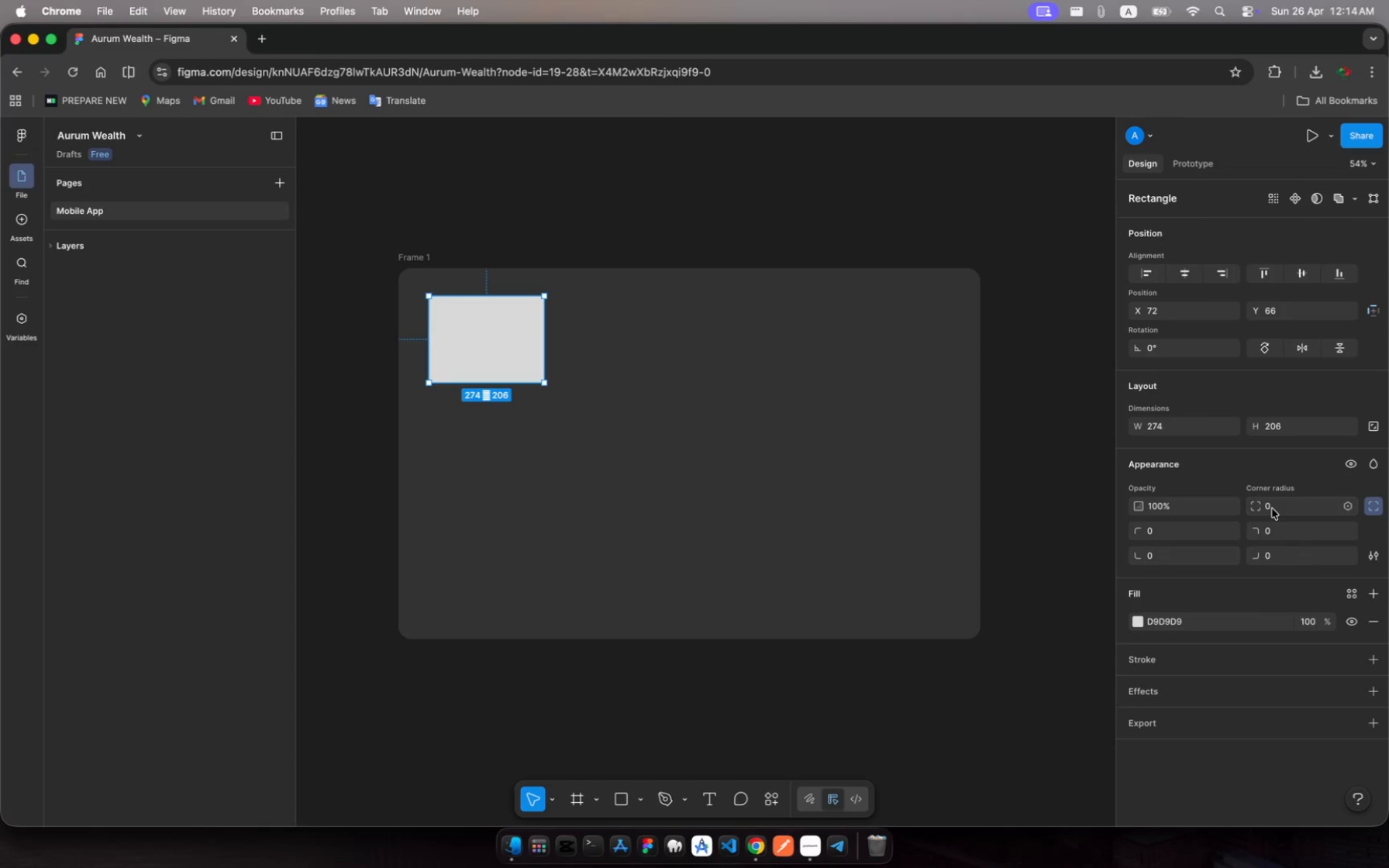 
left_click([1272, 508])
 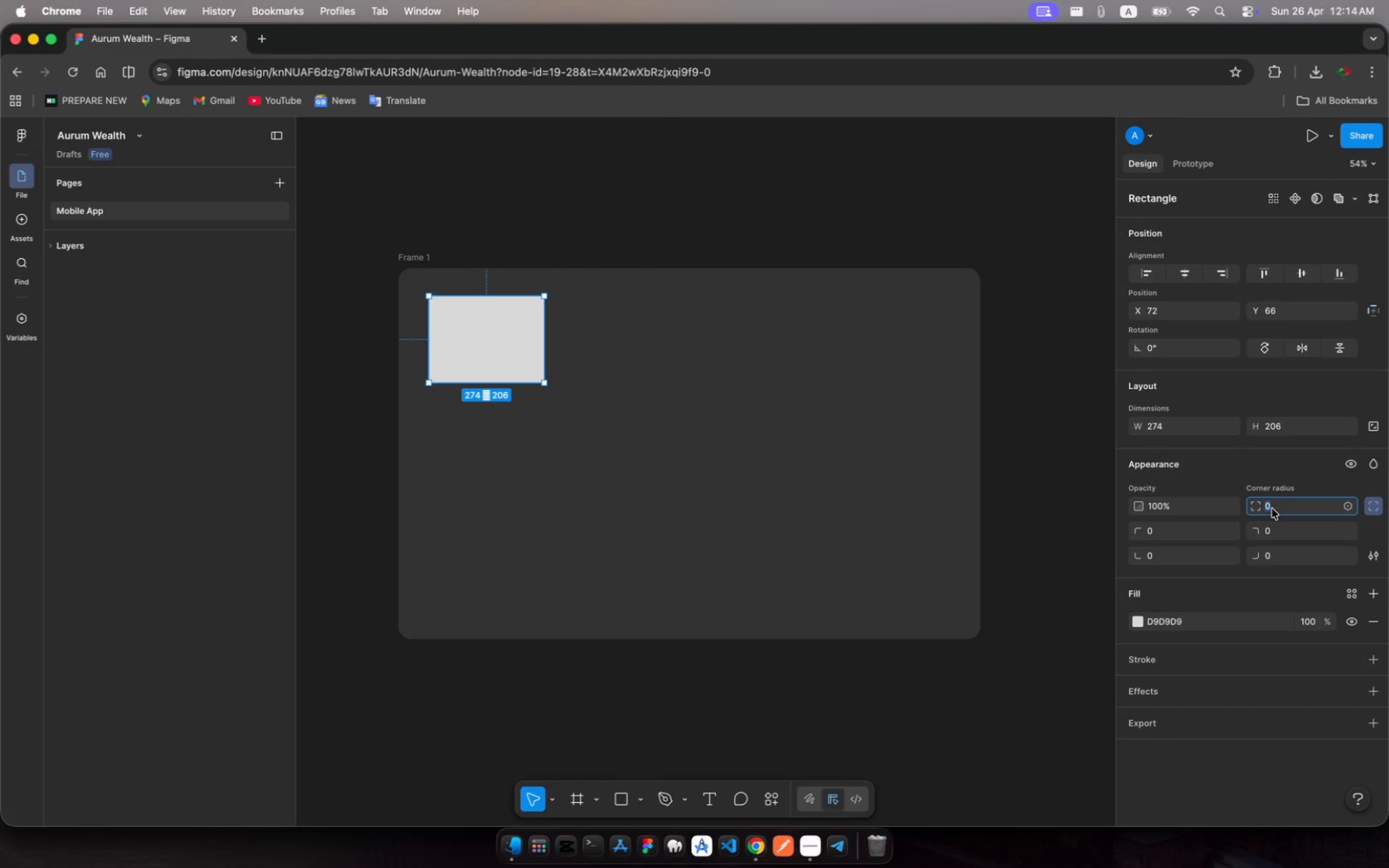 
type(25)
 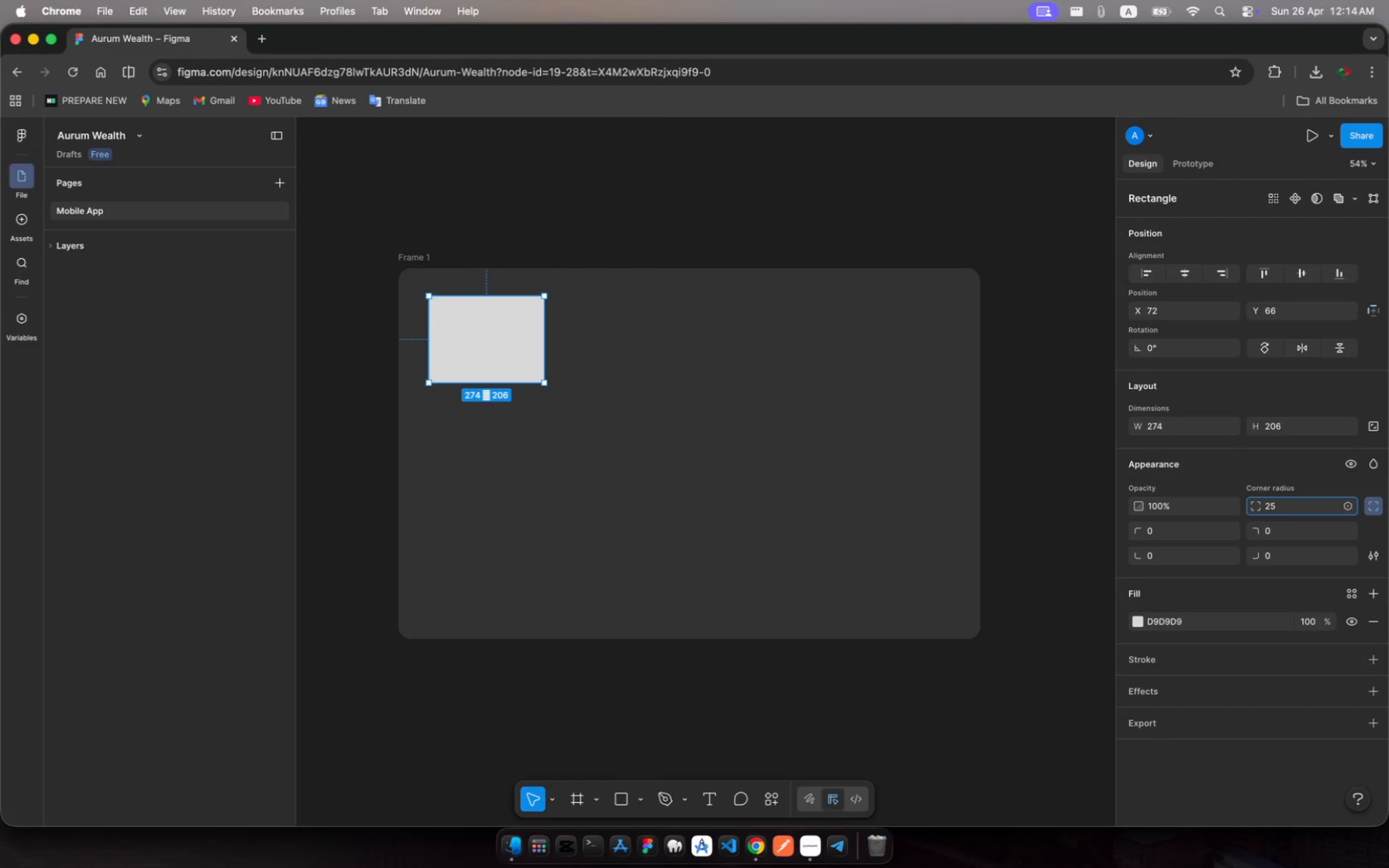 
key(Enter)
 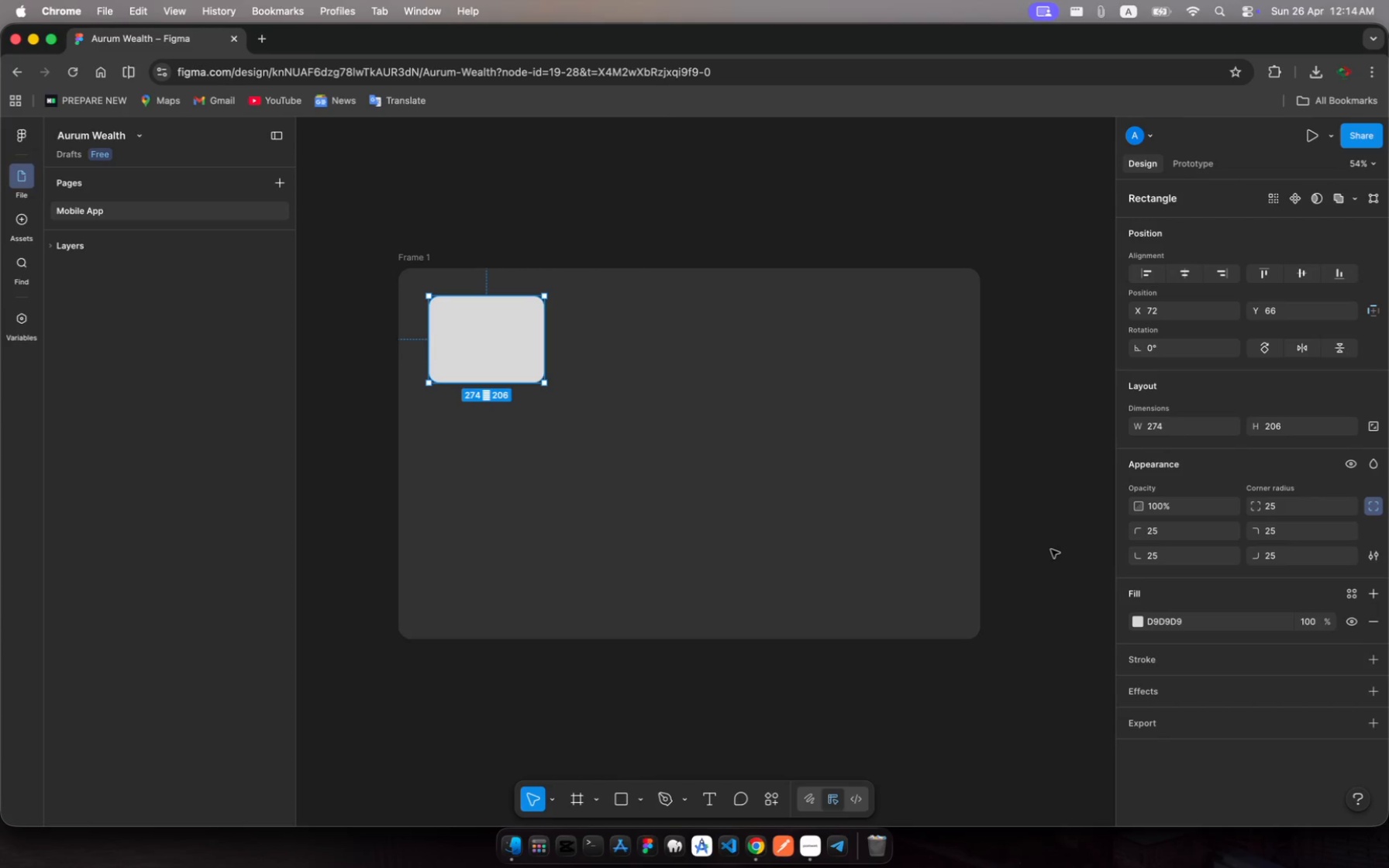 
wait(21.37)
 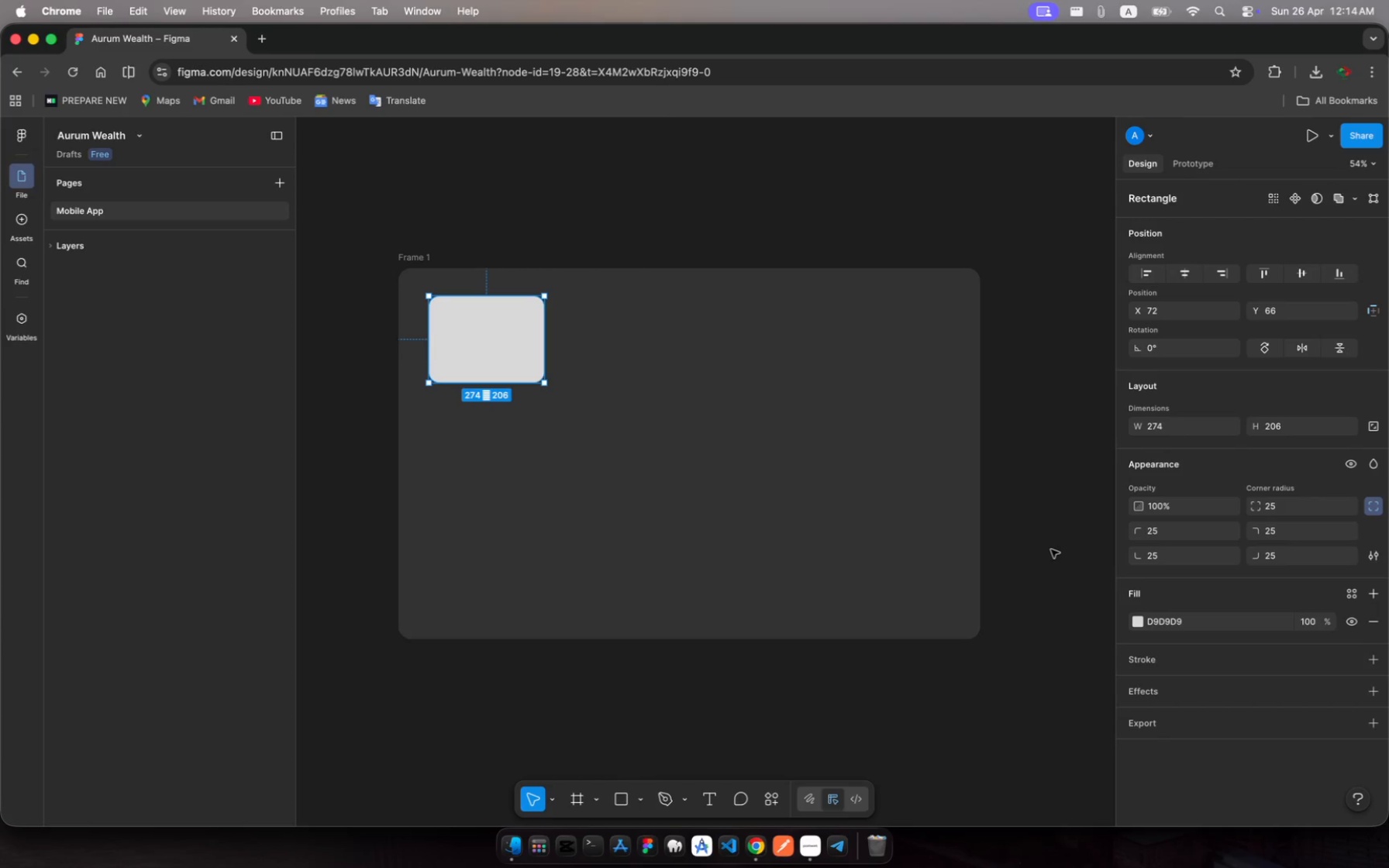 
left_click([1046, 516])
 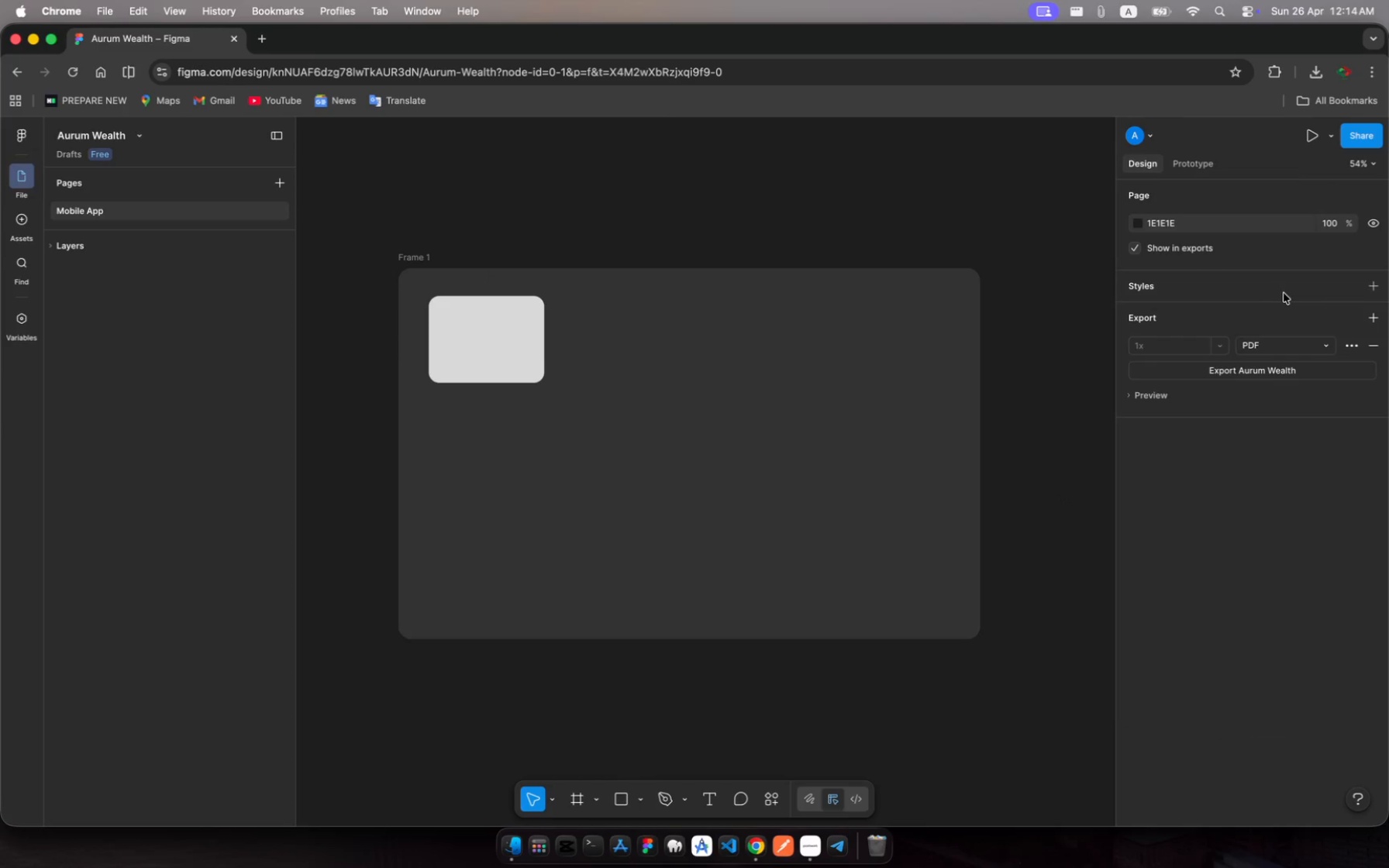 
wait(5.29)
 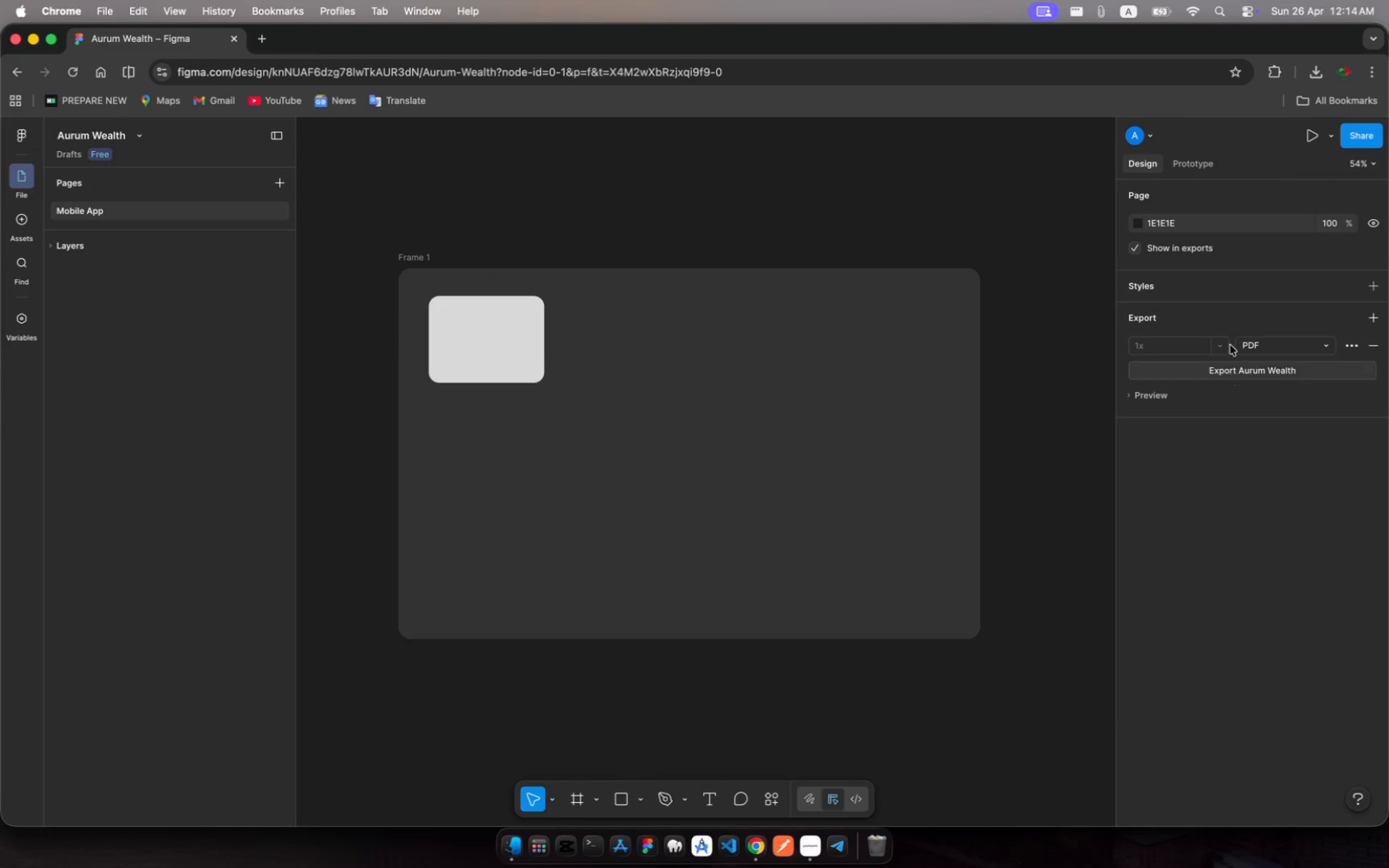 
left_click([1366, 287])
 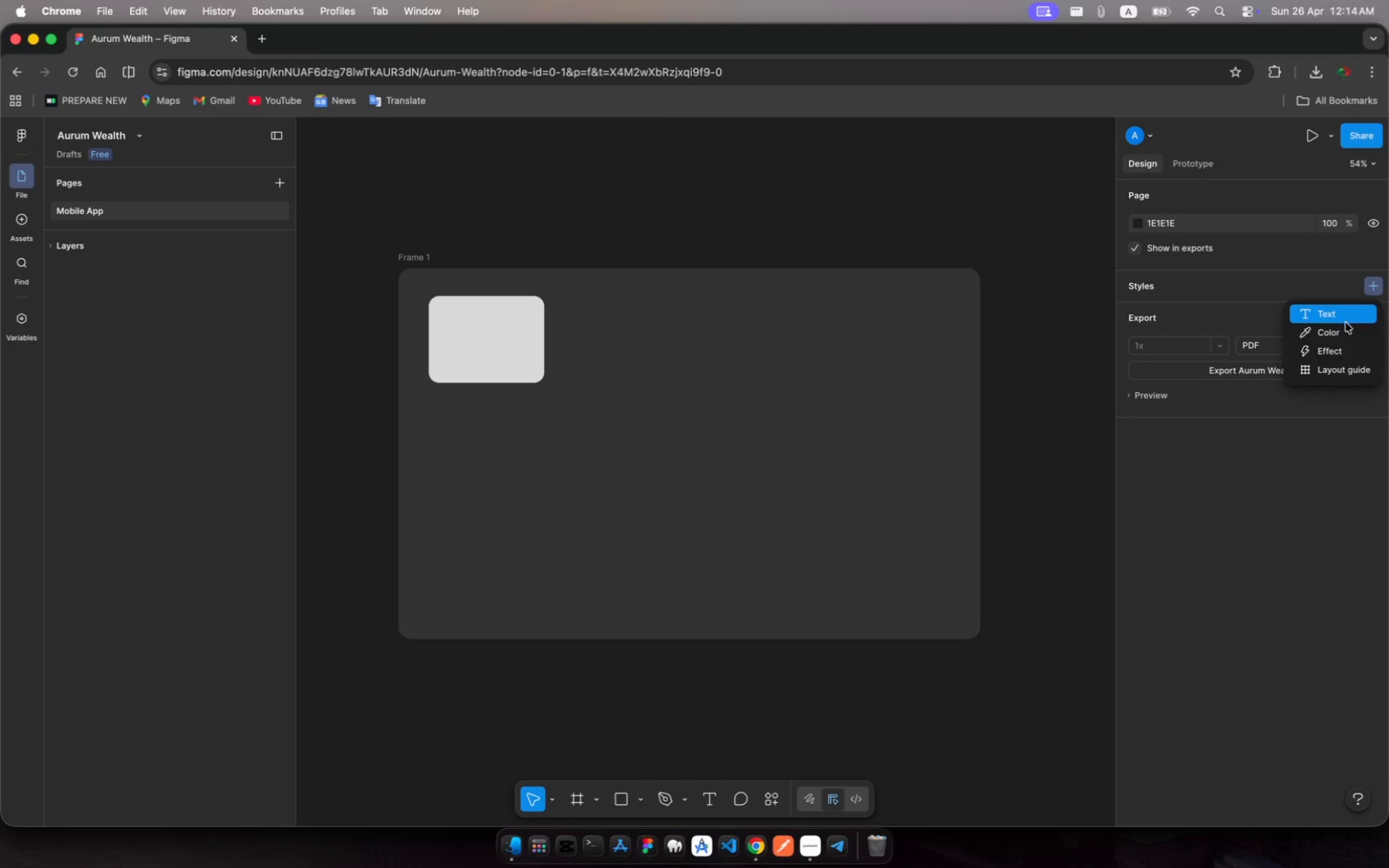 
left_click([1346, 331])
 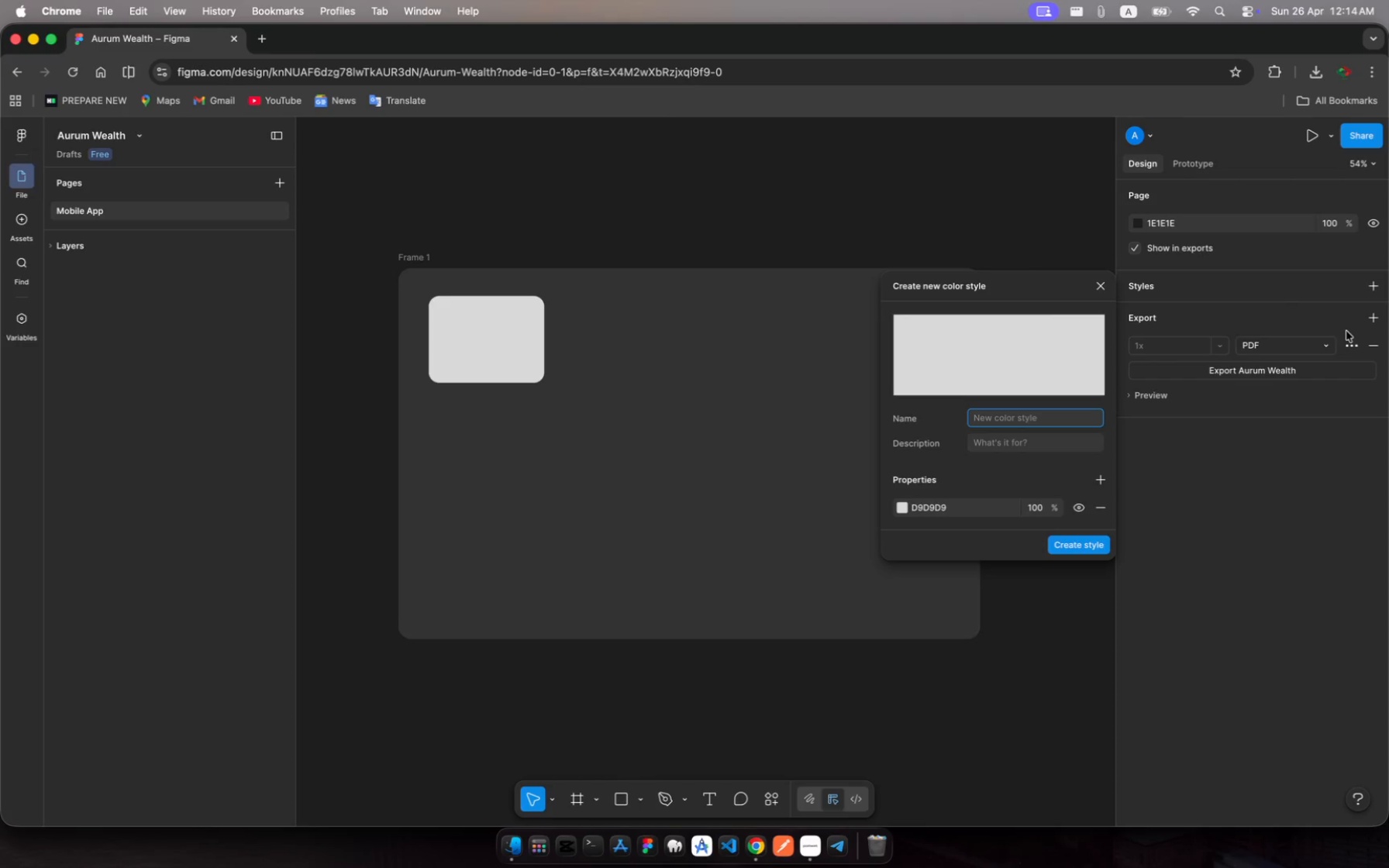 
wait(8.78)
 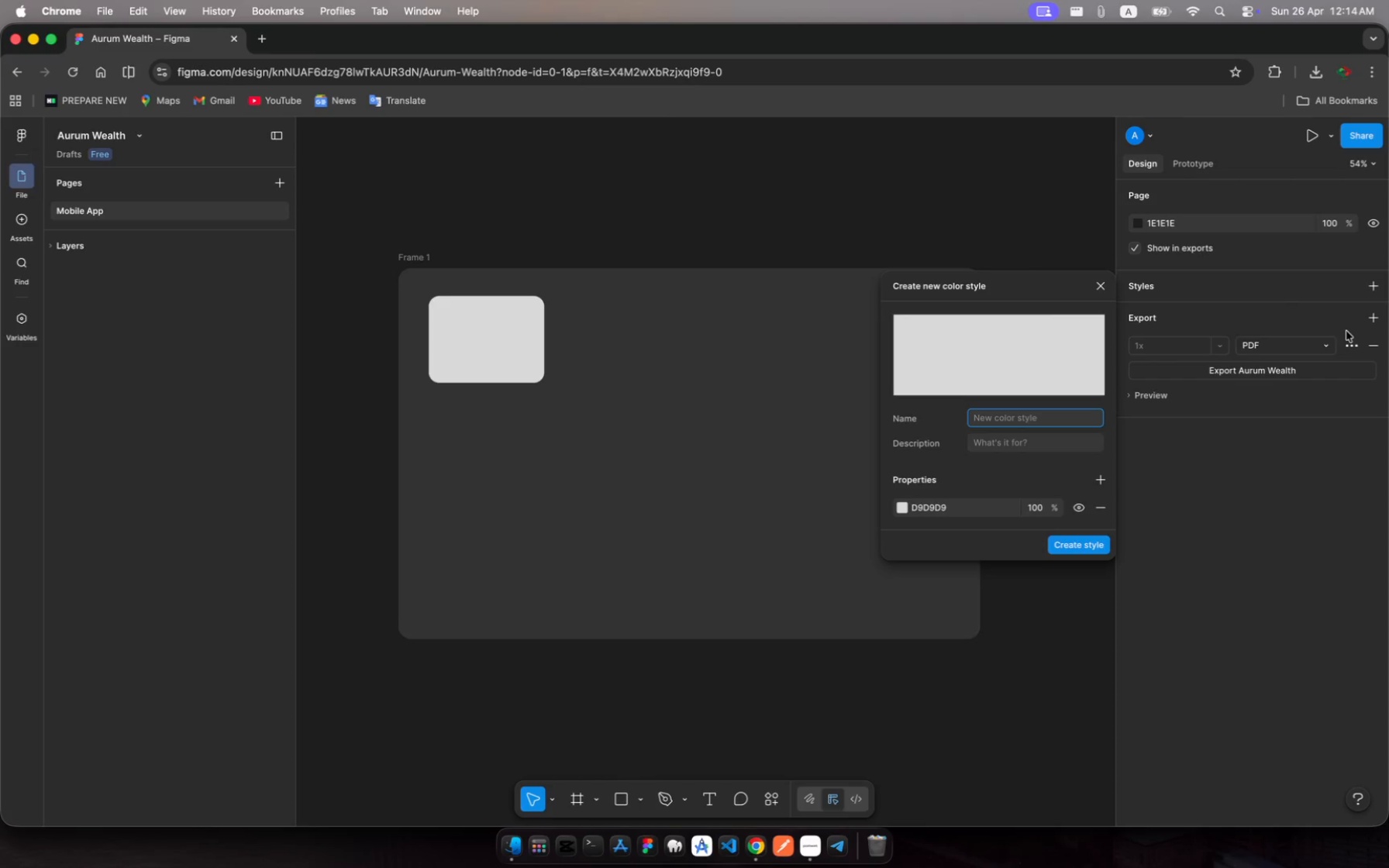 
type(golg)
key(Backspace)
type(d pri)
key(Backspace)
key(Backspace)
key(Backspace)
key(Backspace)
type(-primary)
 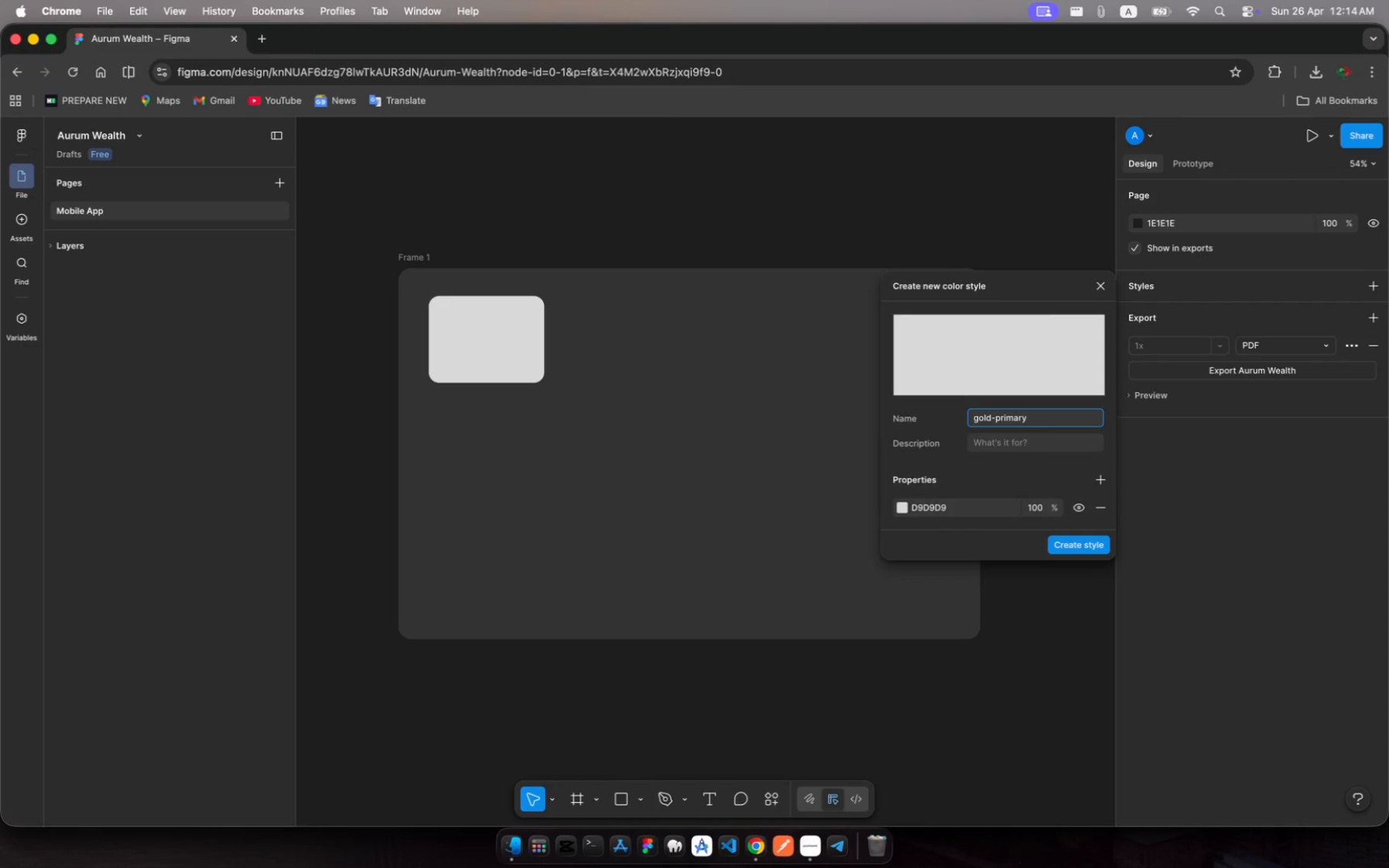 
key(Enter)
 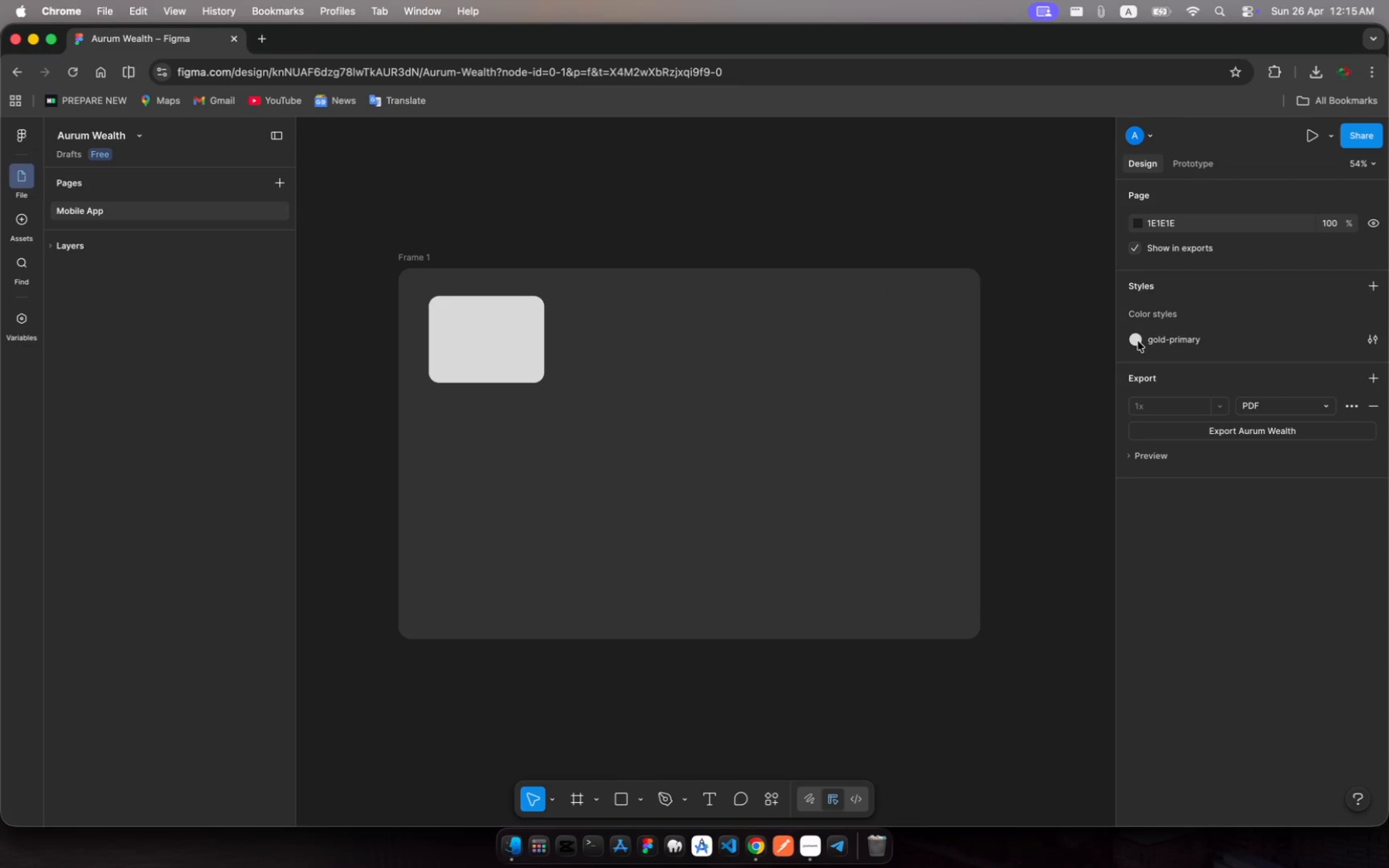 
left_click([1139, 341])
 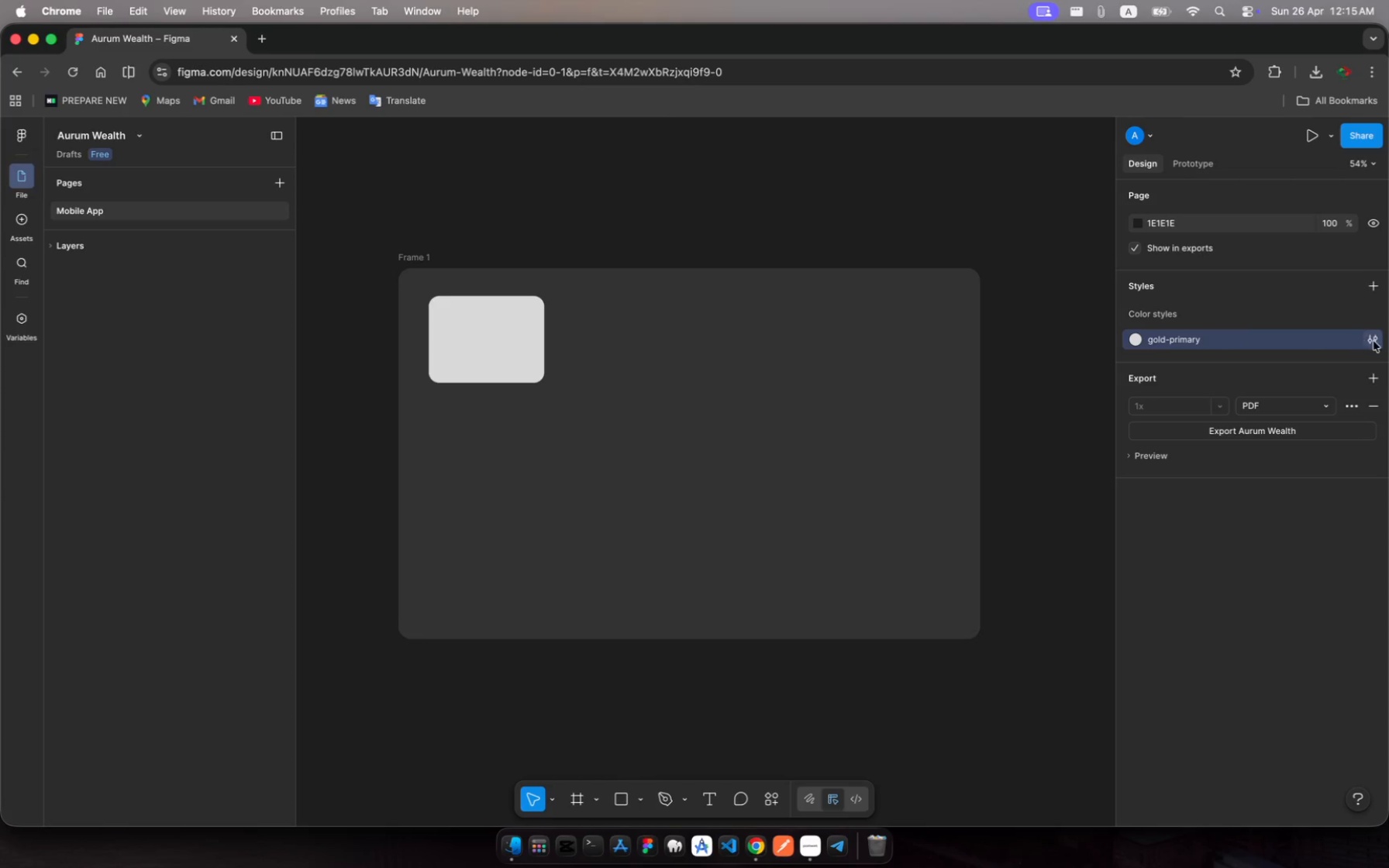 
left_click([1384, 337])
 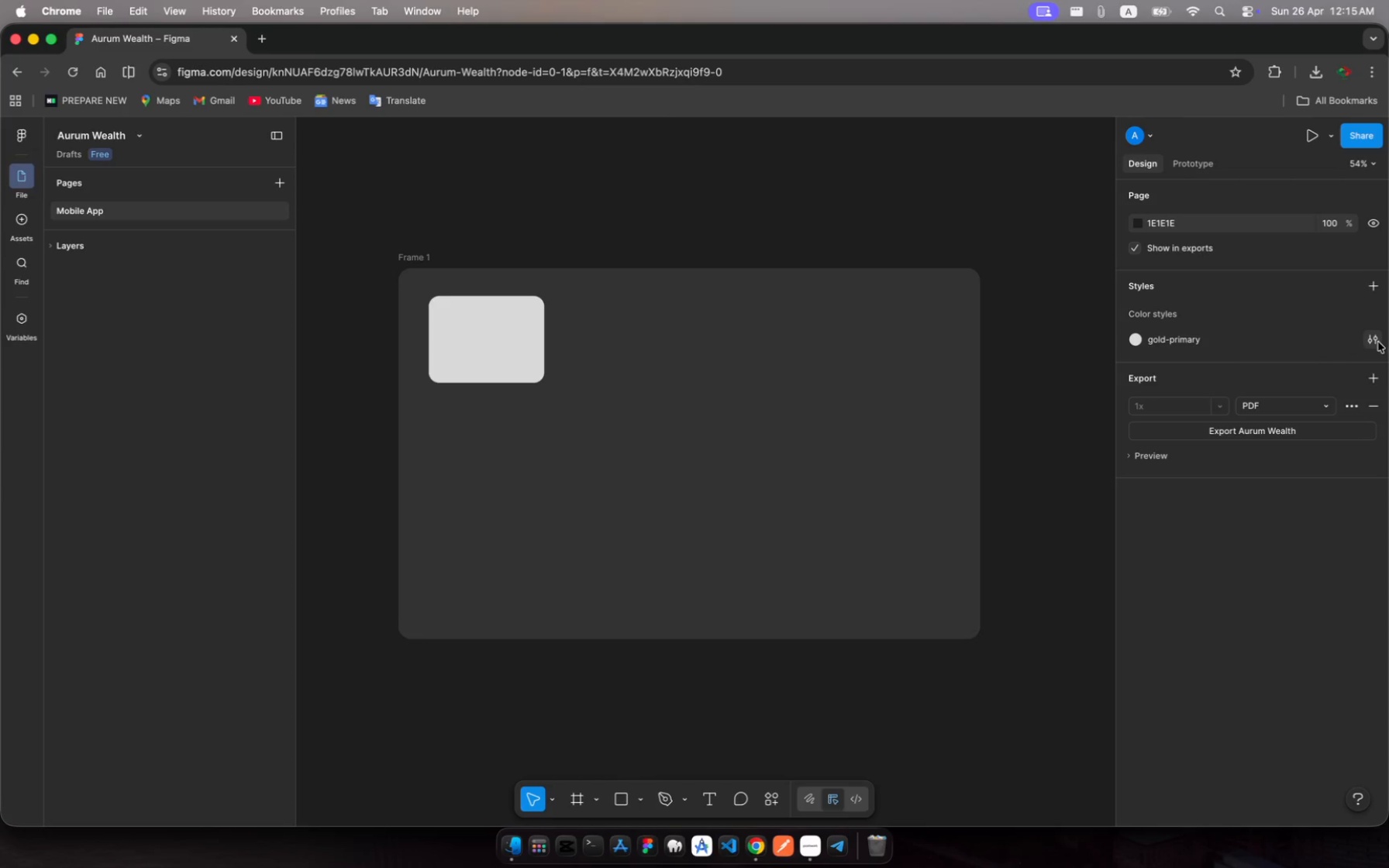 
left_click([1370, 338])
 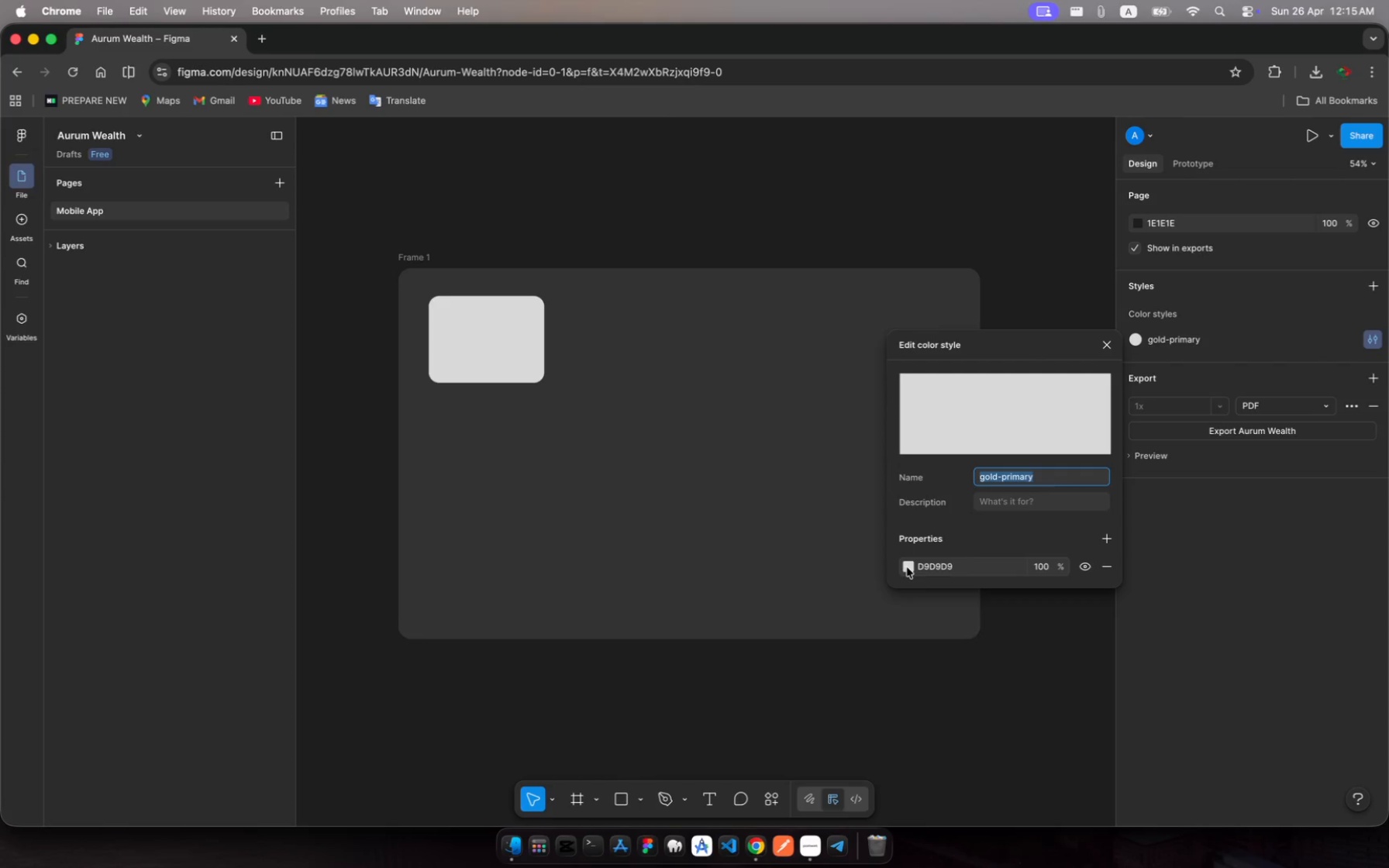 
left_click([929, 573])
 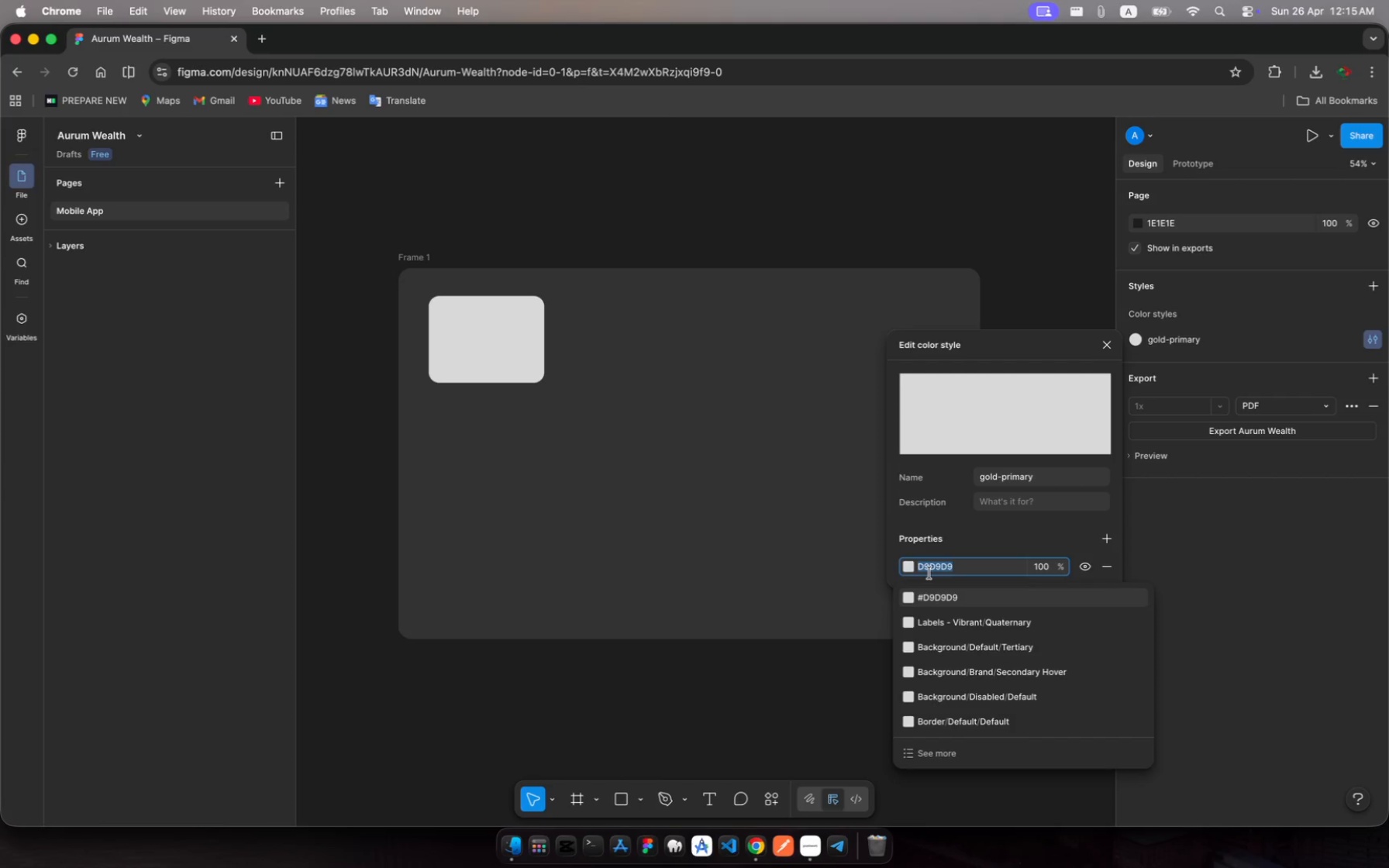 
wait(6.28)
 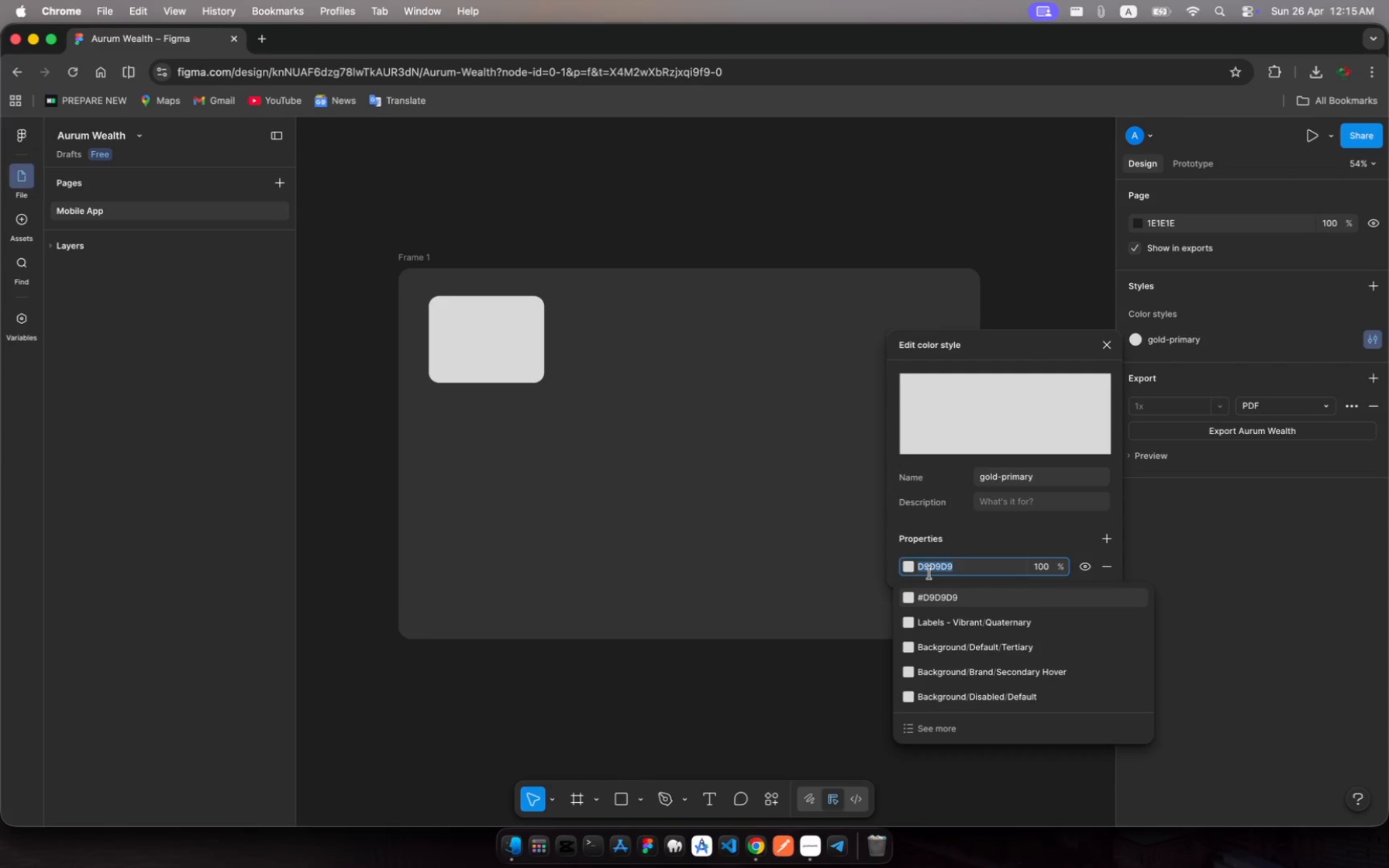 
type(daf37)
 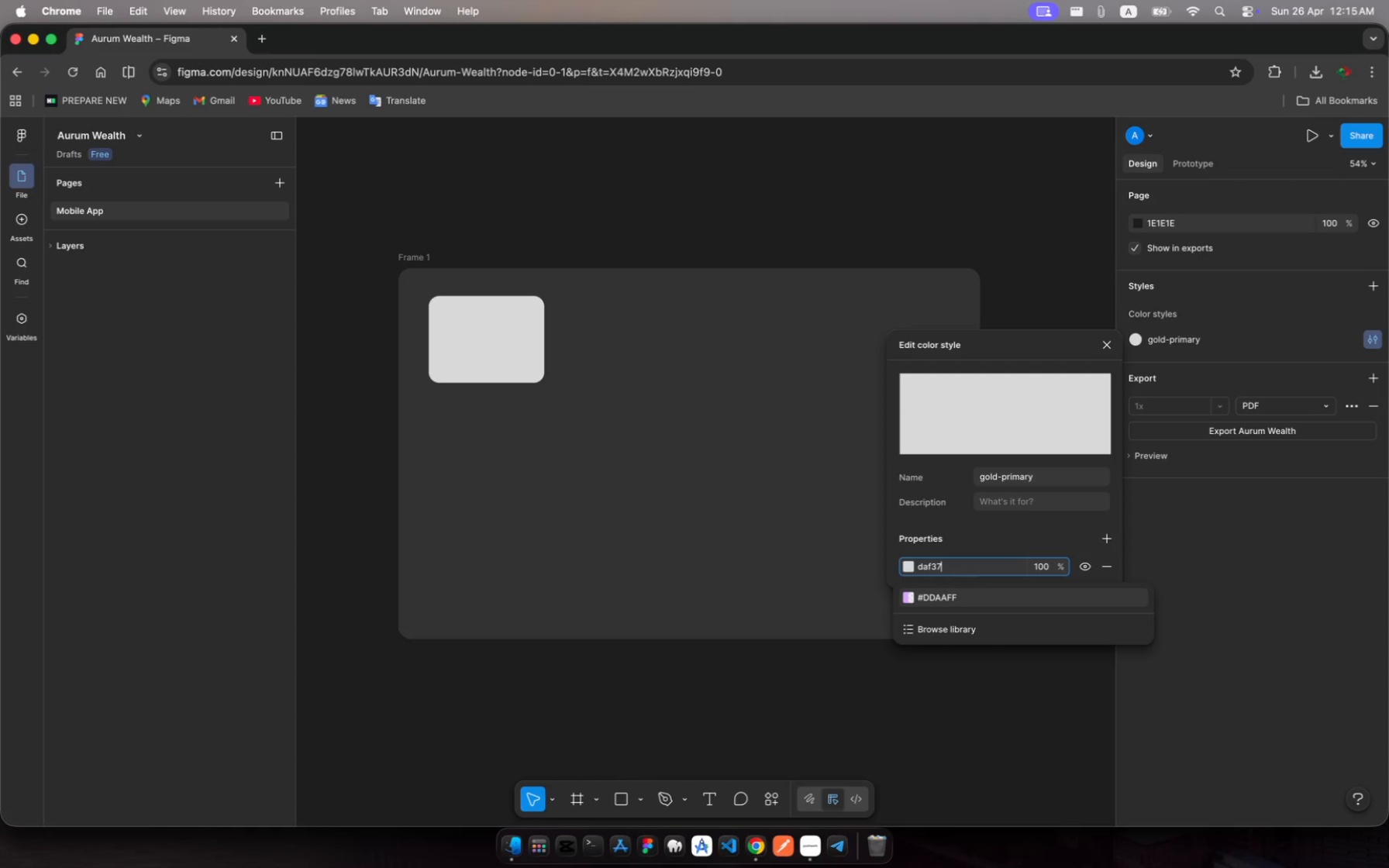 
wait(7.78)
 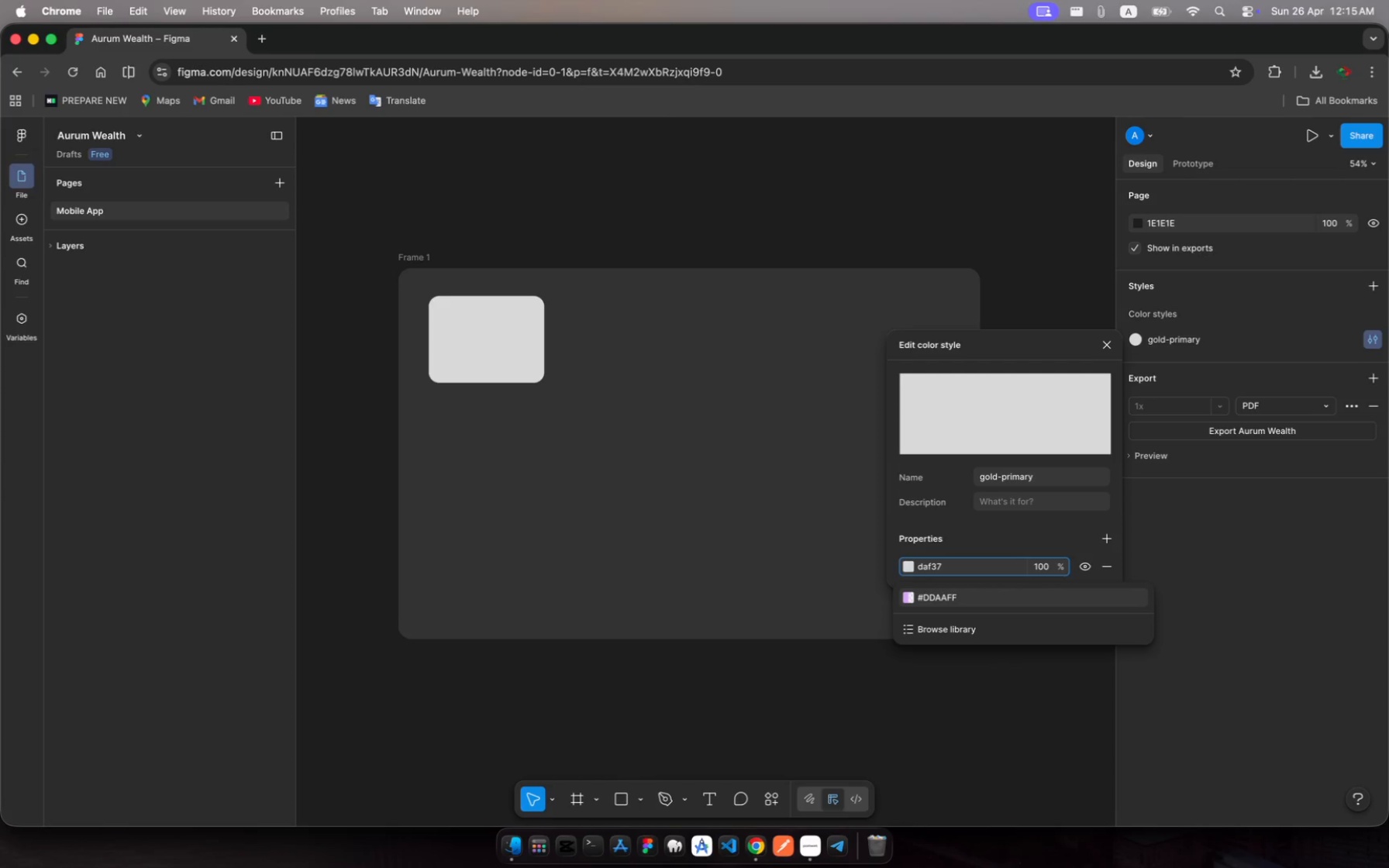 
key(ArrowLeft)
 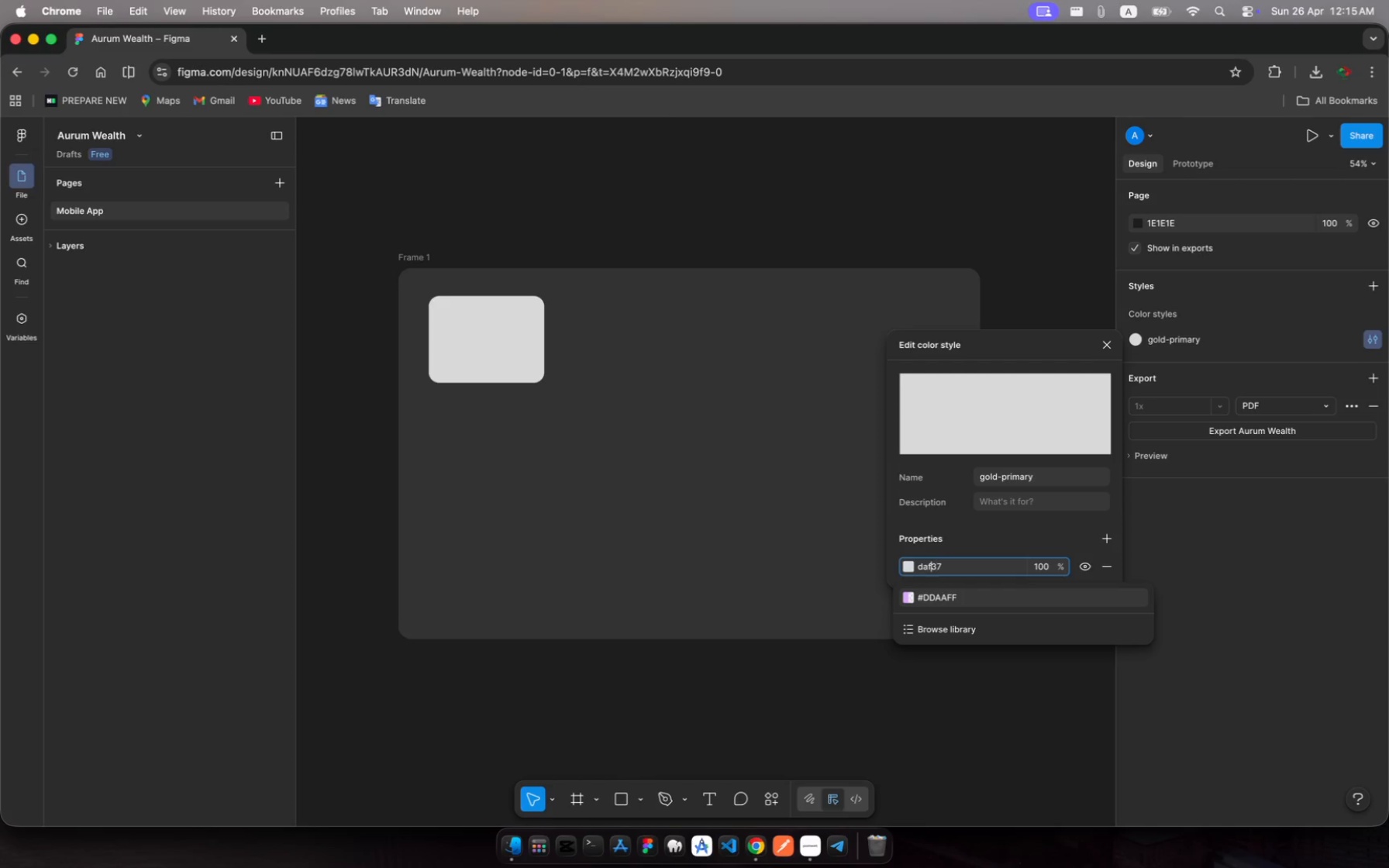 
key(ArrowLeft)
 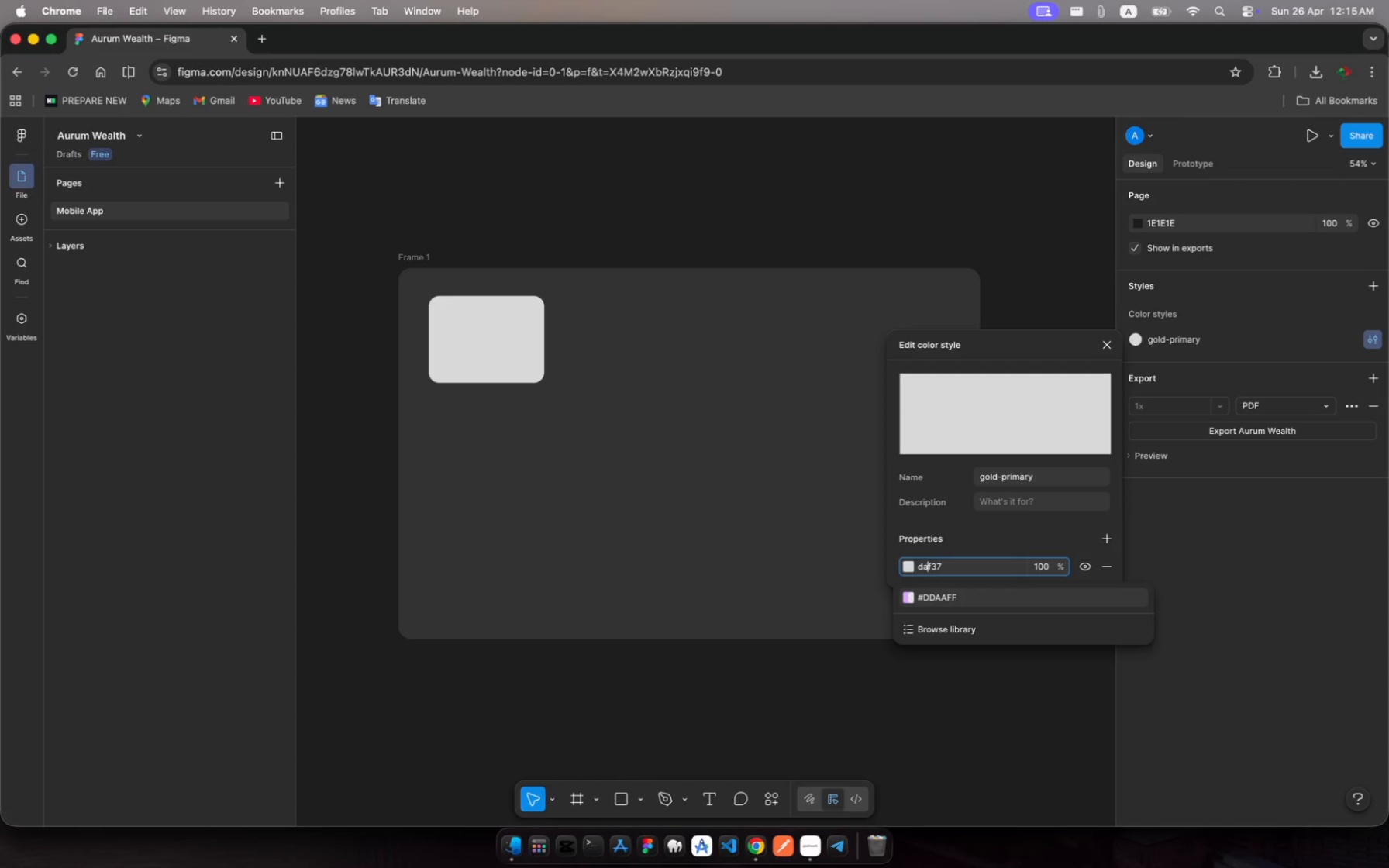 
key(ArrowLeft)
 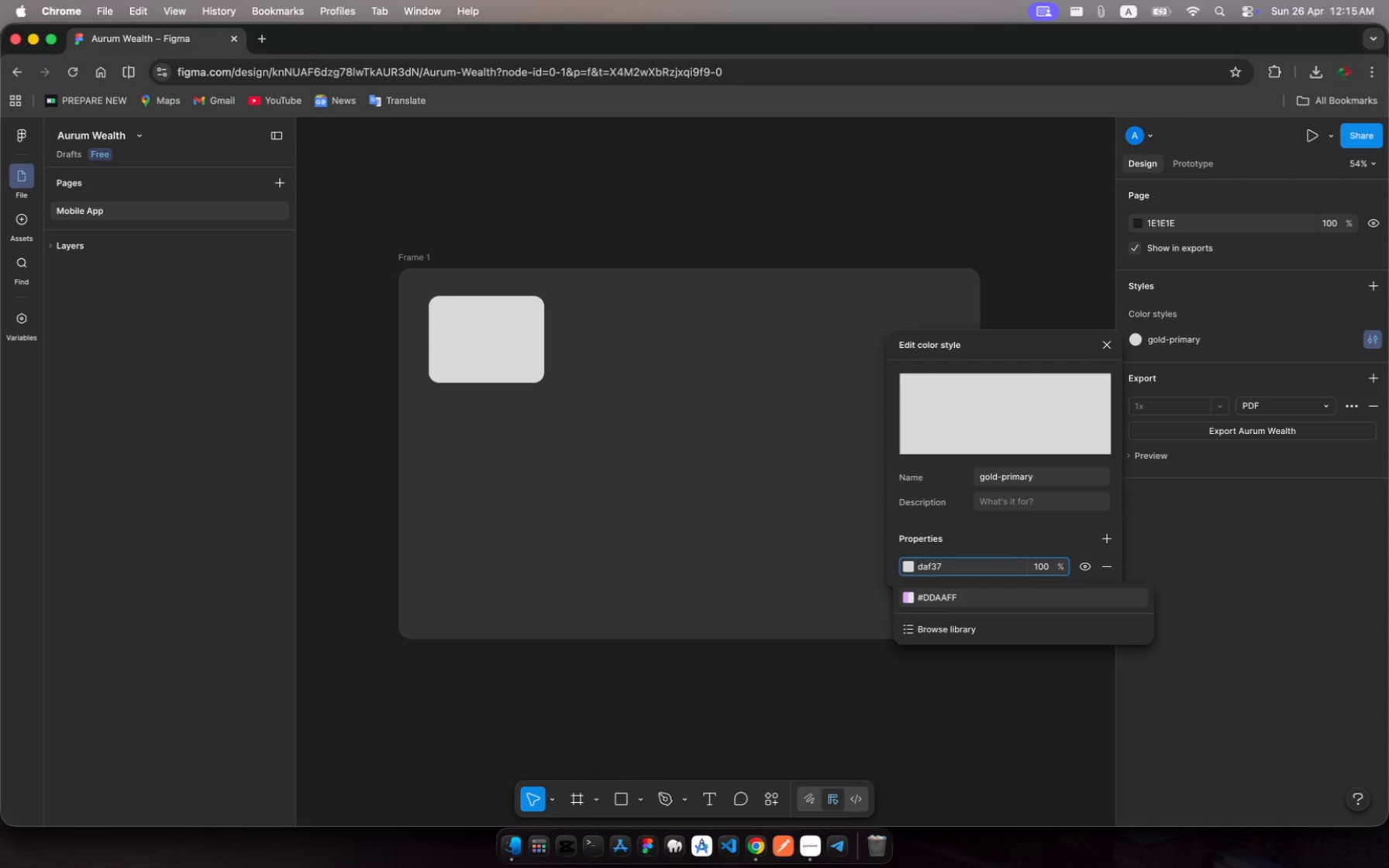 
key(ArrowLeft)
 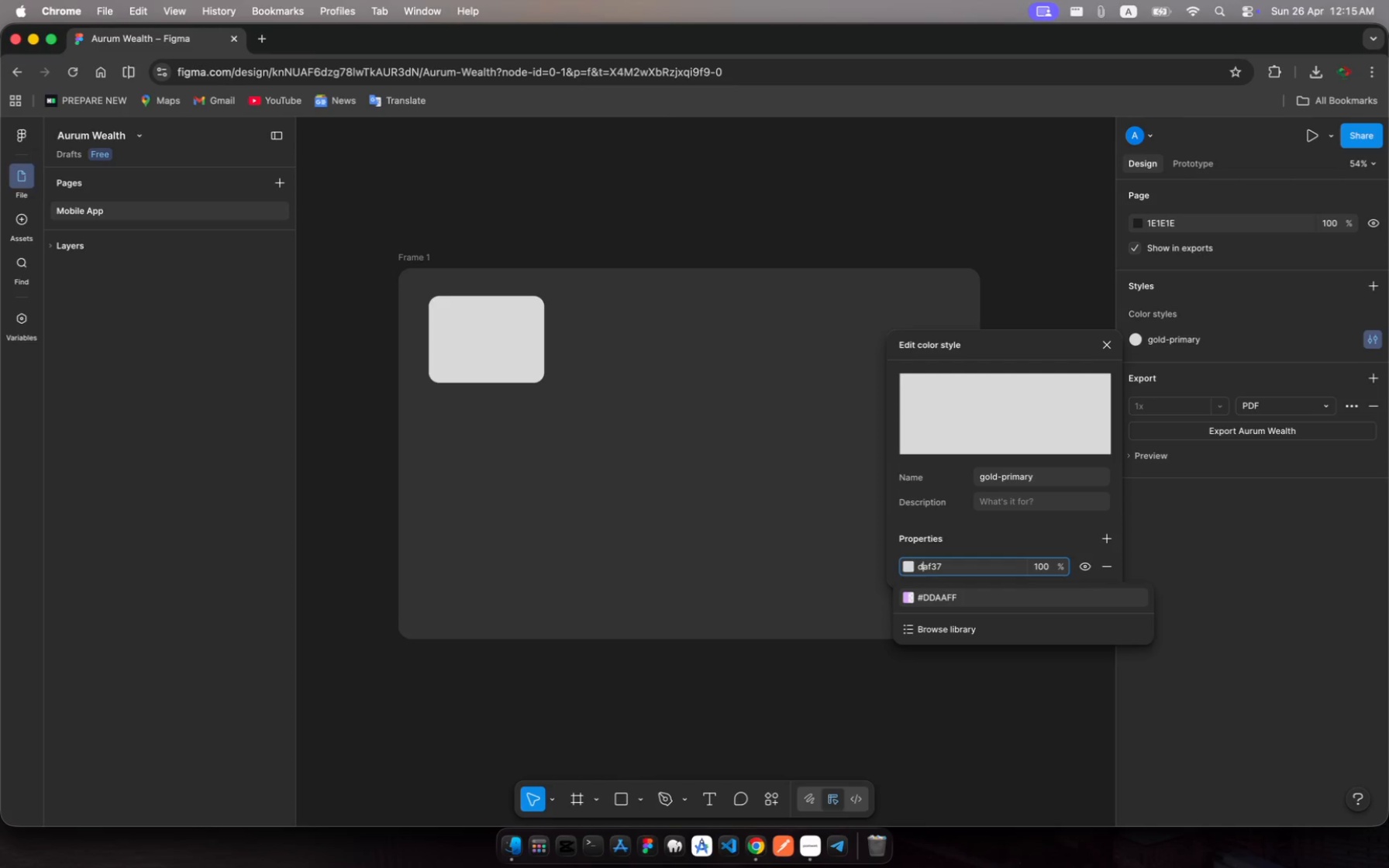 
key(4)
 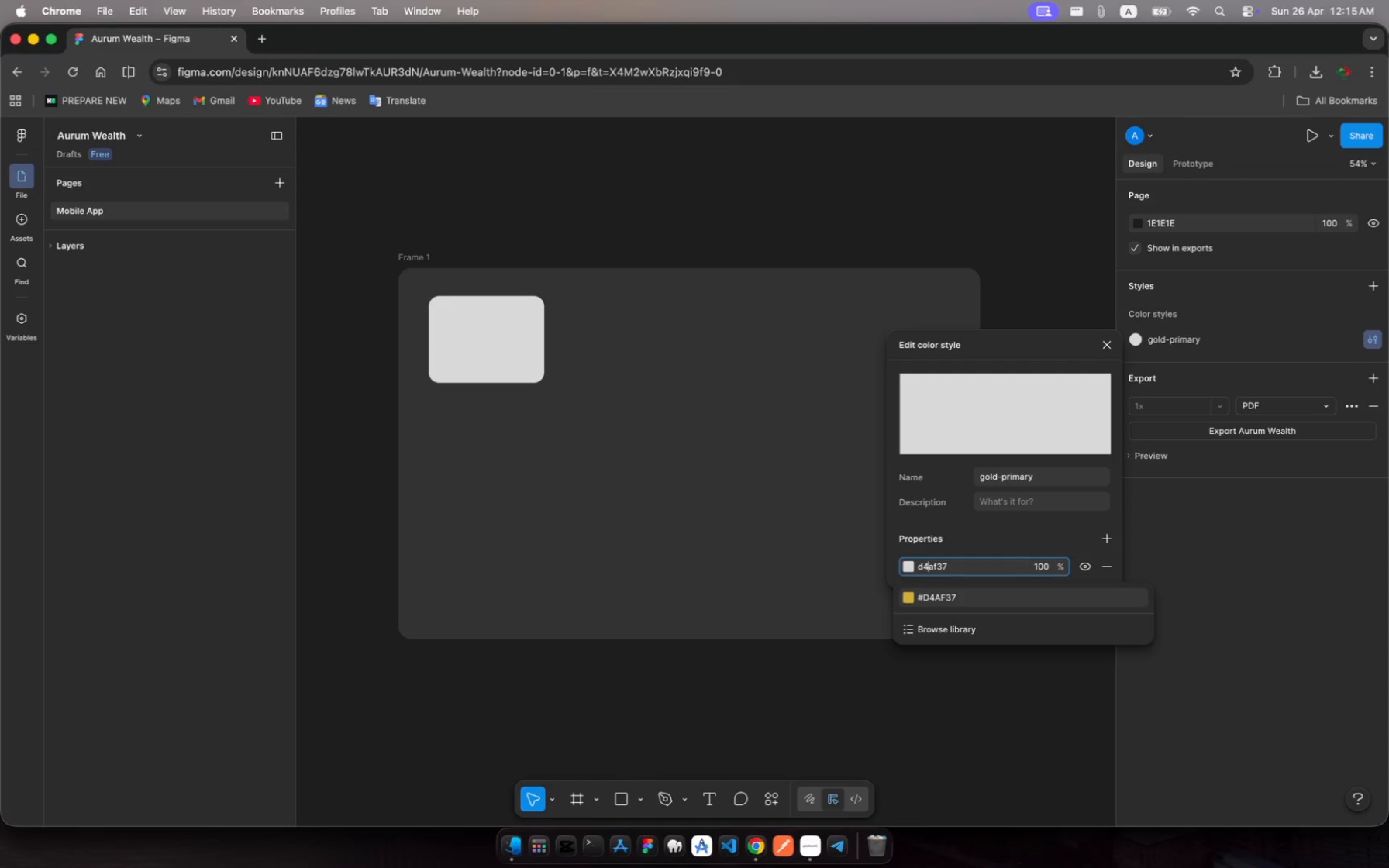 
key(Enter)
 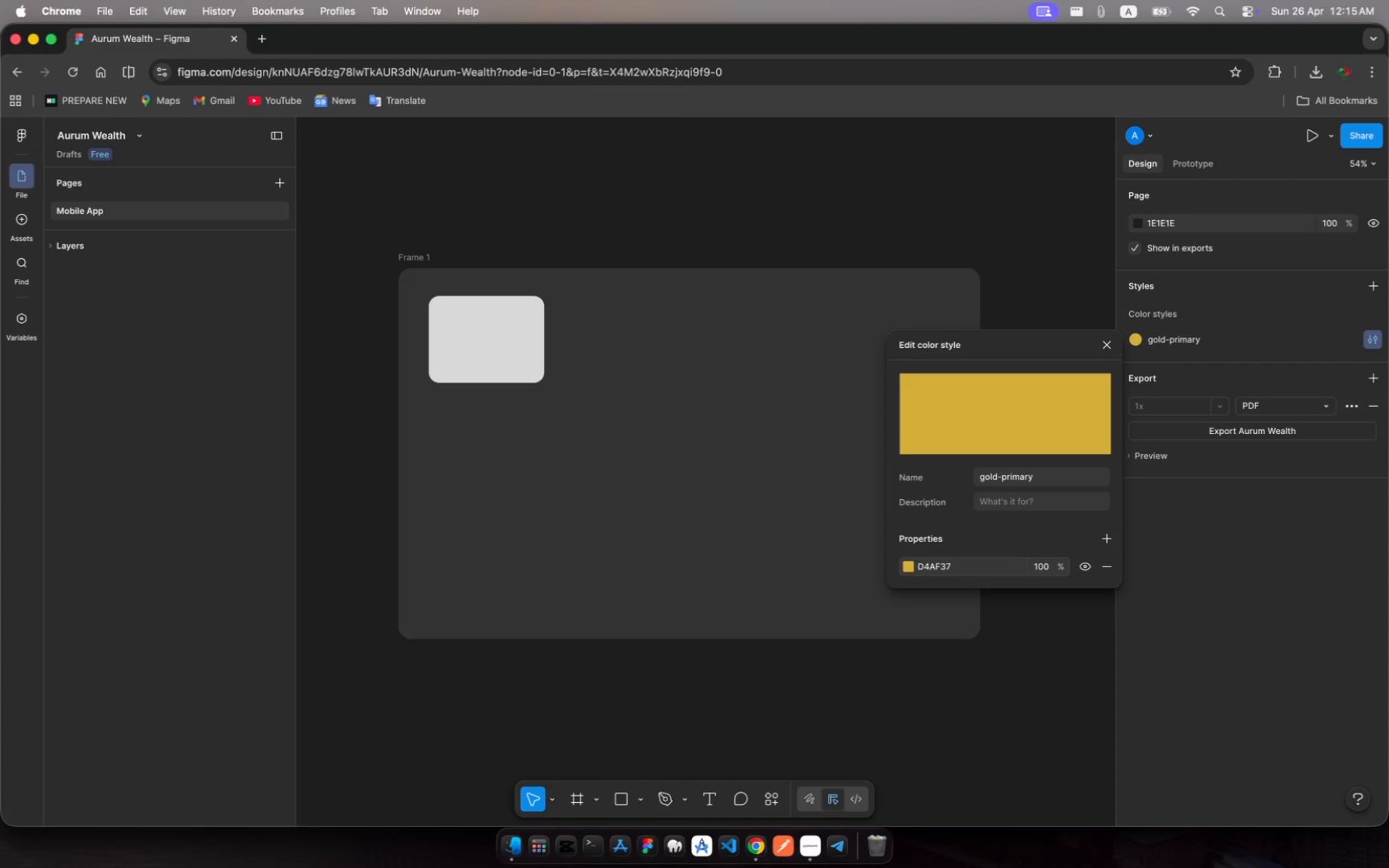 
wait(5.3)
 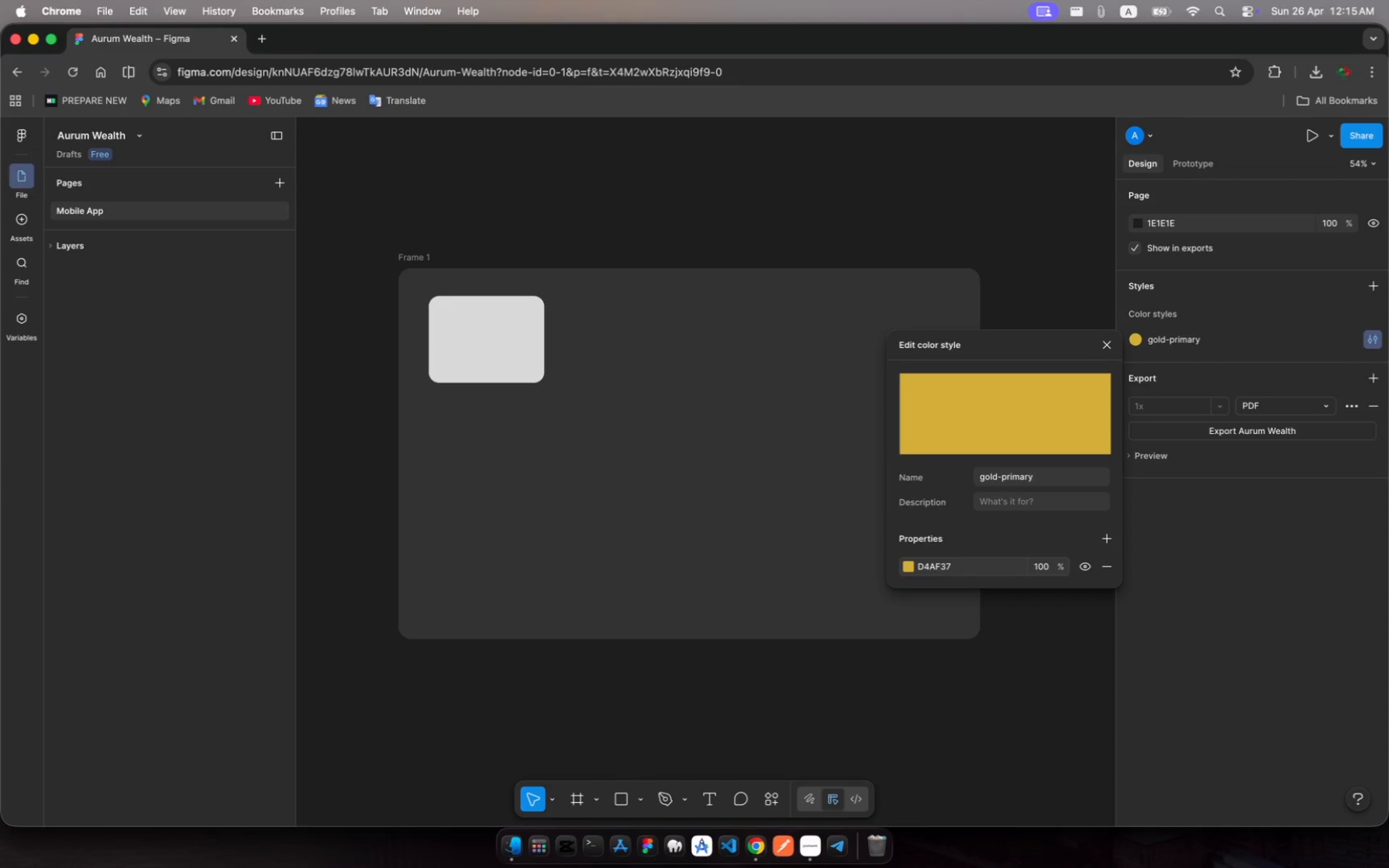 
key(Escape)
 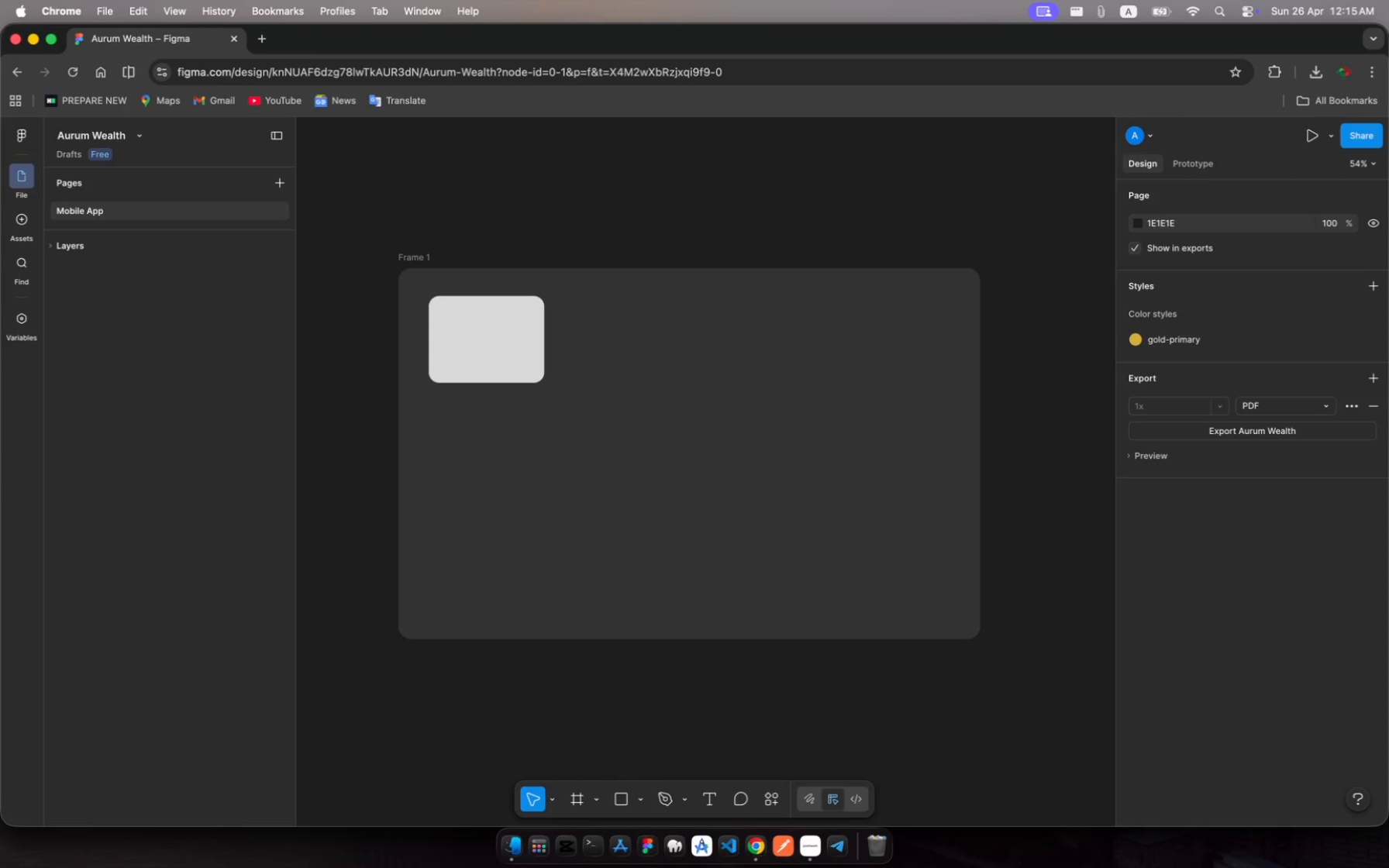 
wait(6.83)
 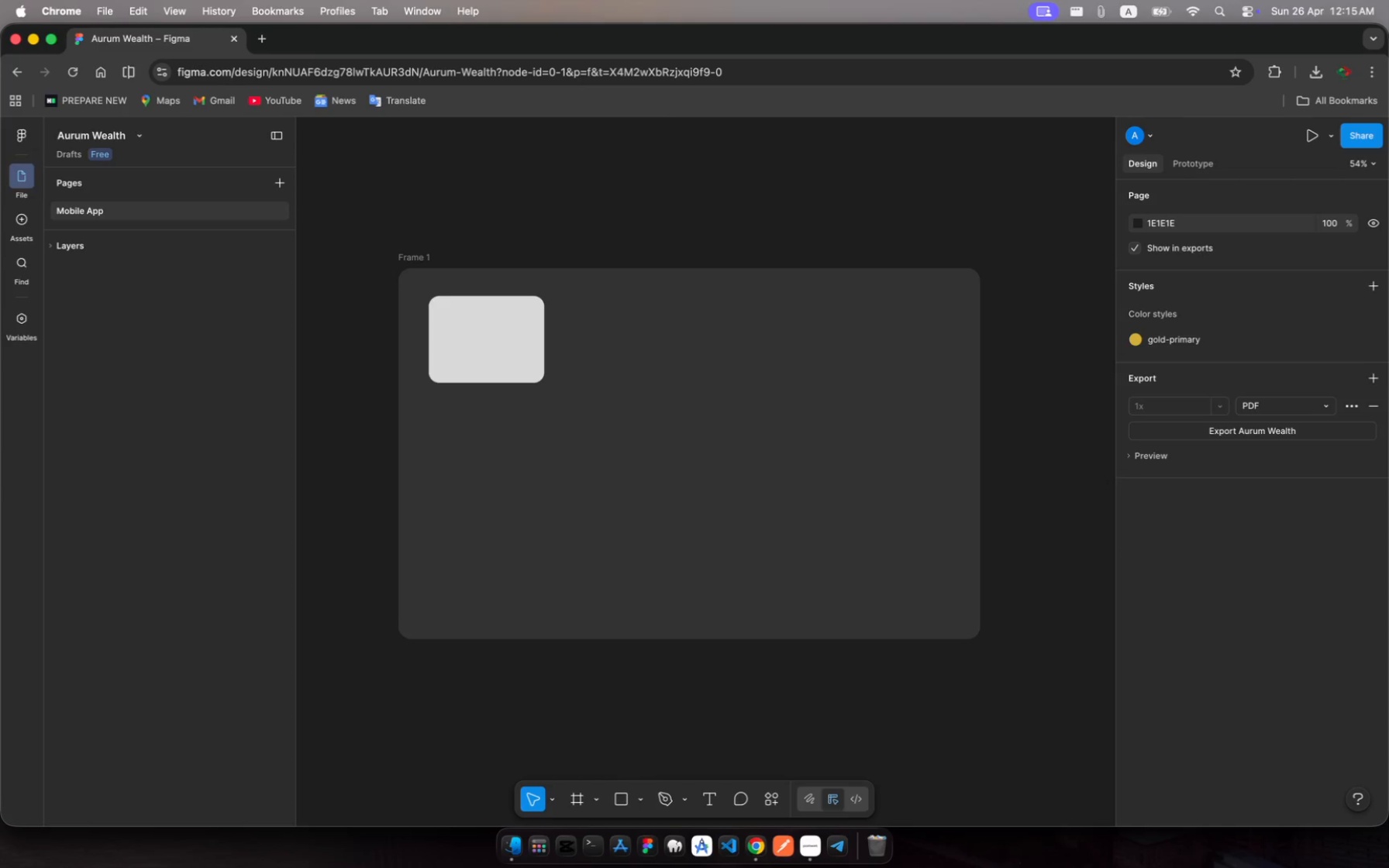 
left_click([508, 353])
 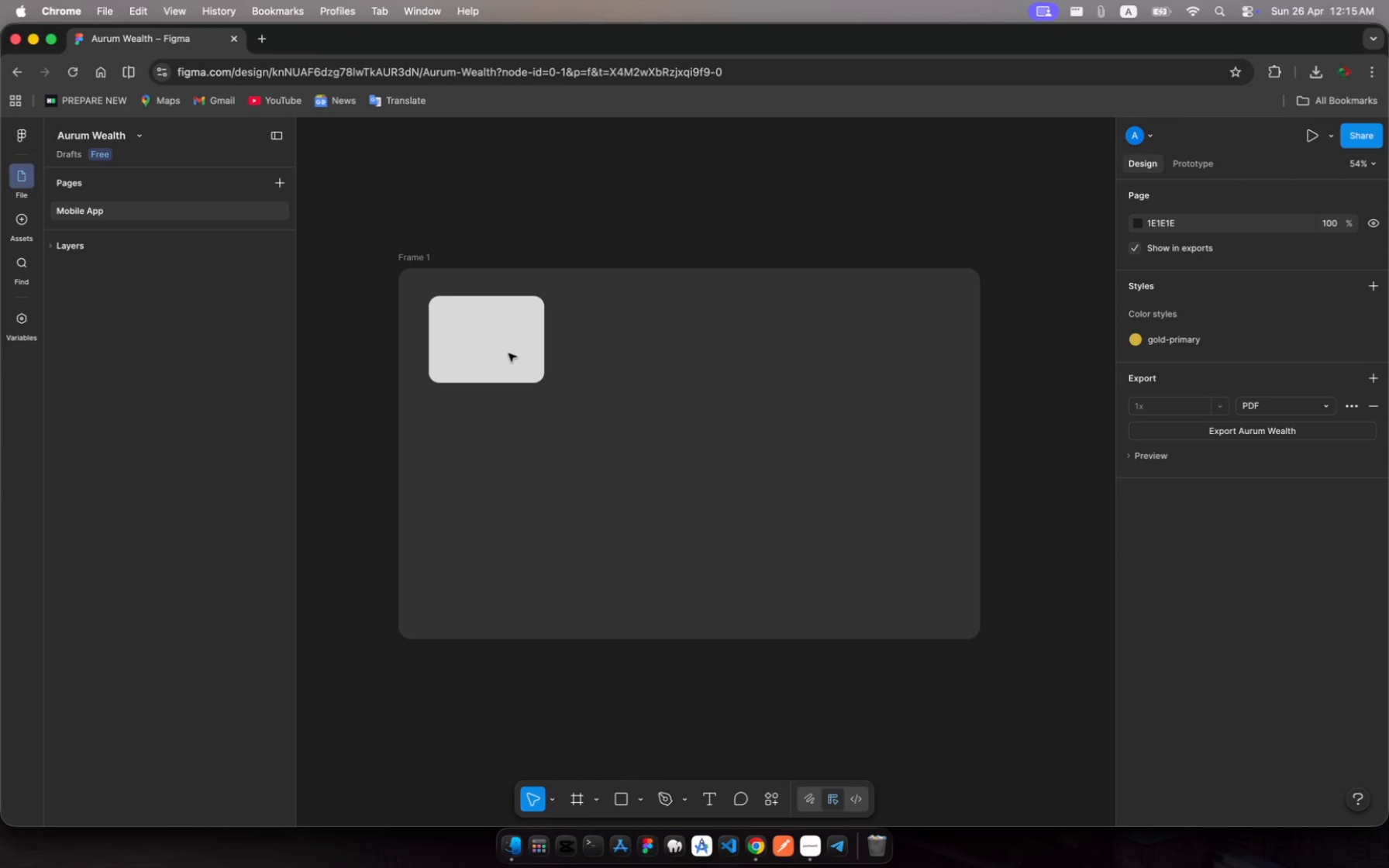 
left_click([508, 353])
 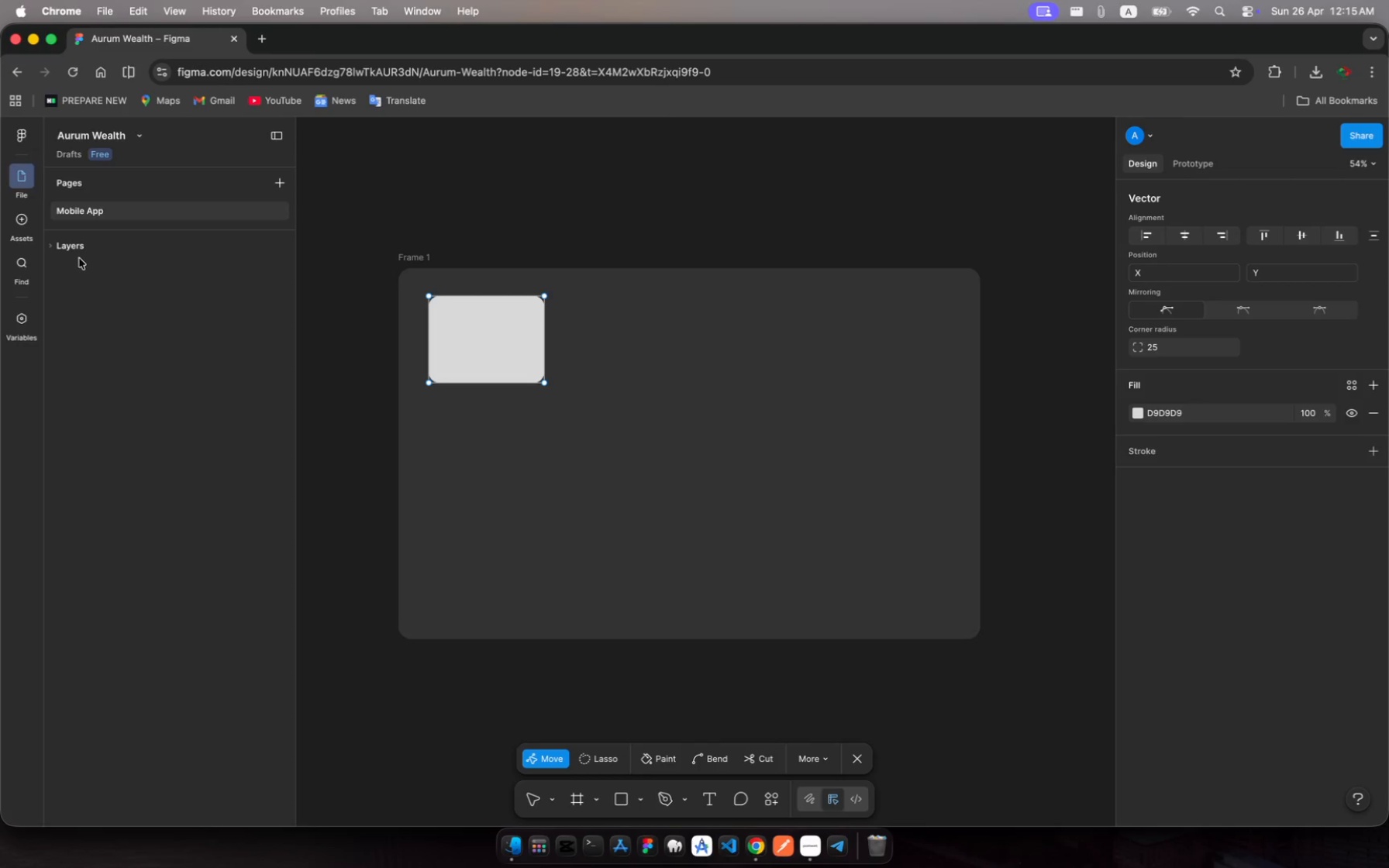 
left_click([64, 252])
 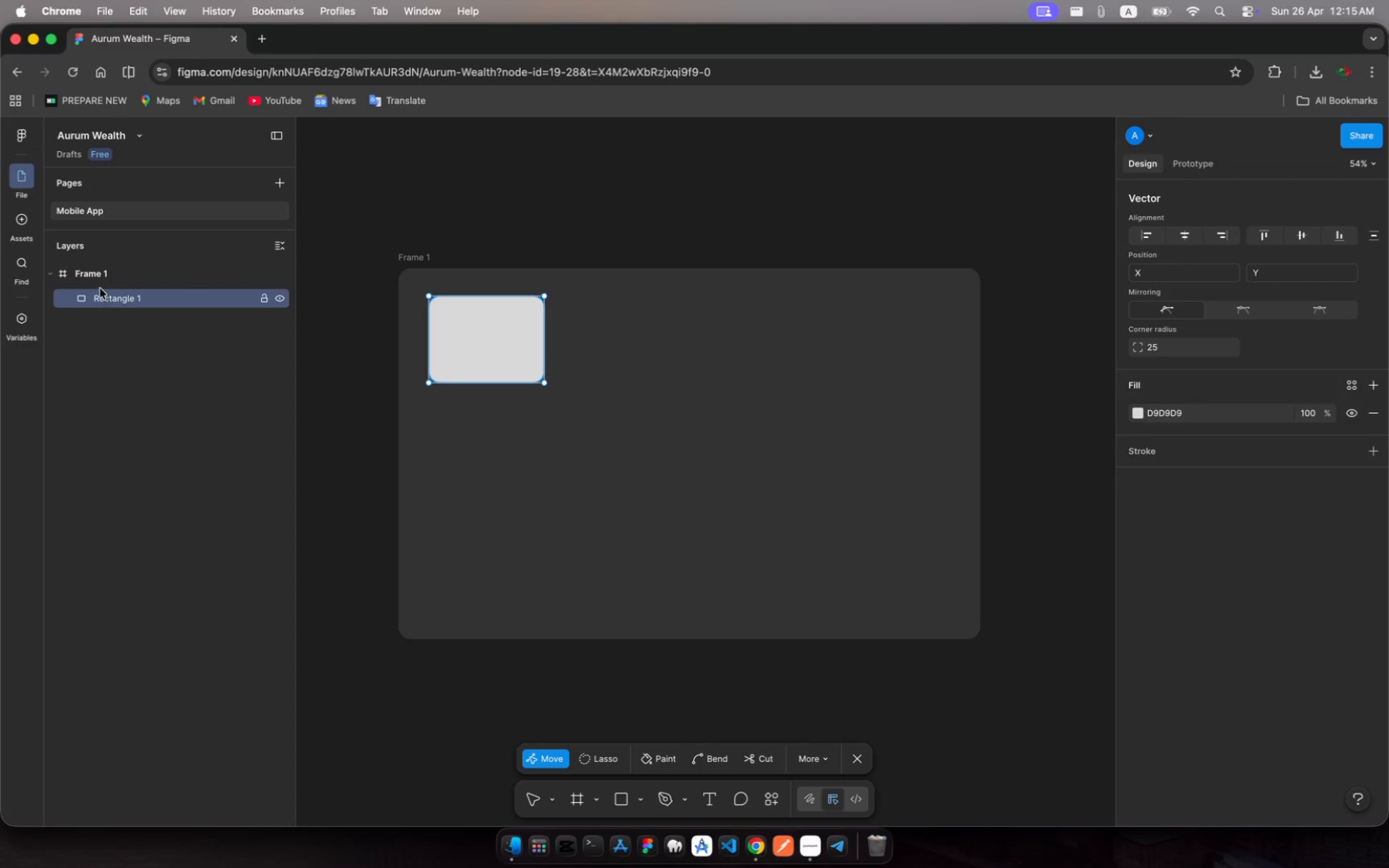 
left_click([95, 275])
 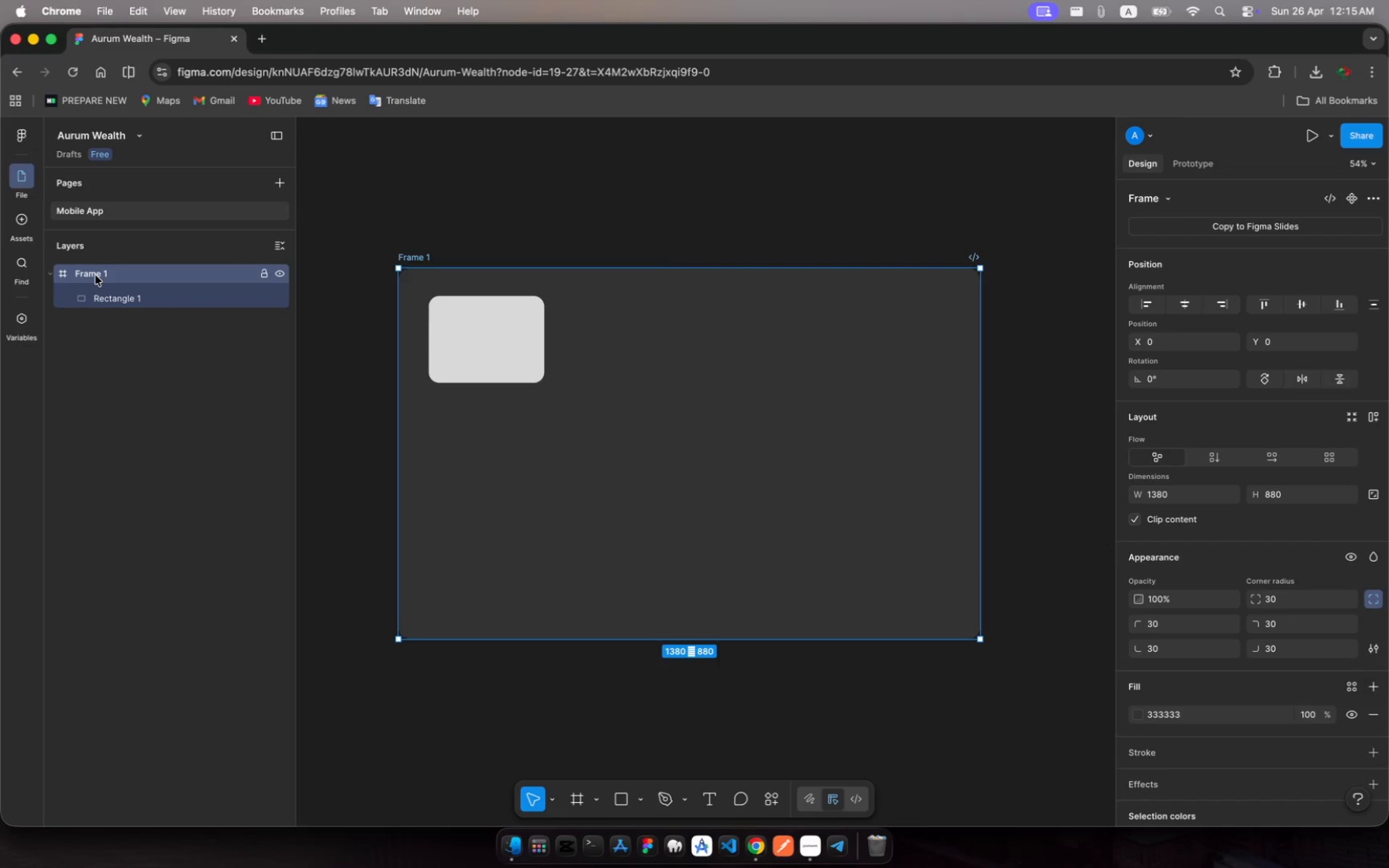 
key(Meta+R)
 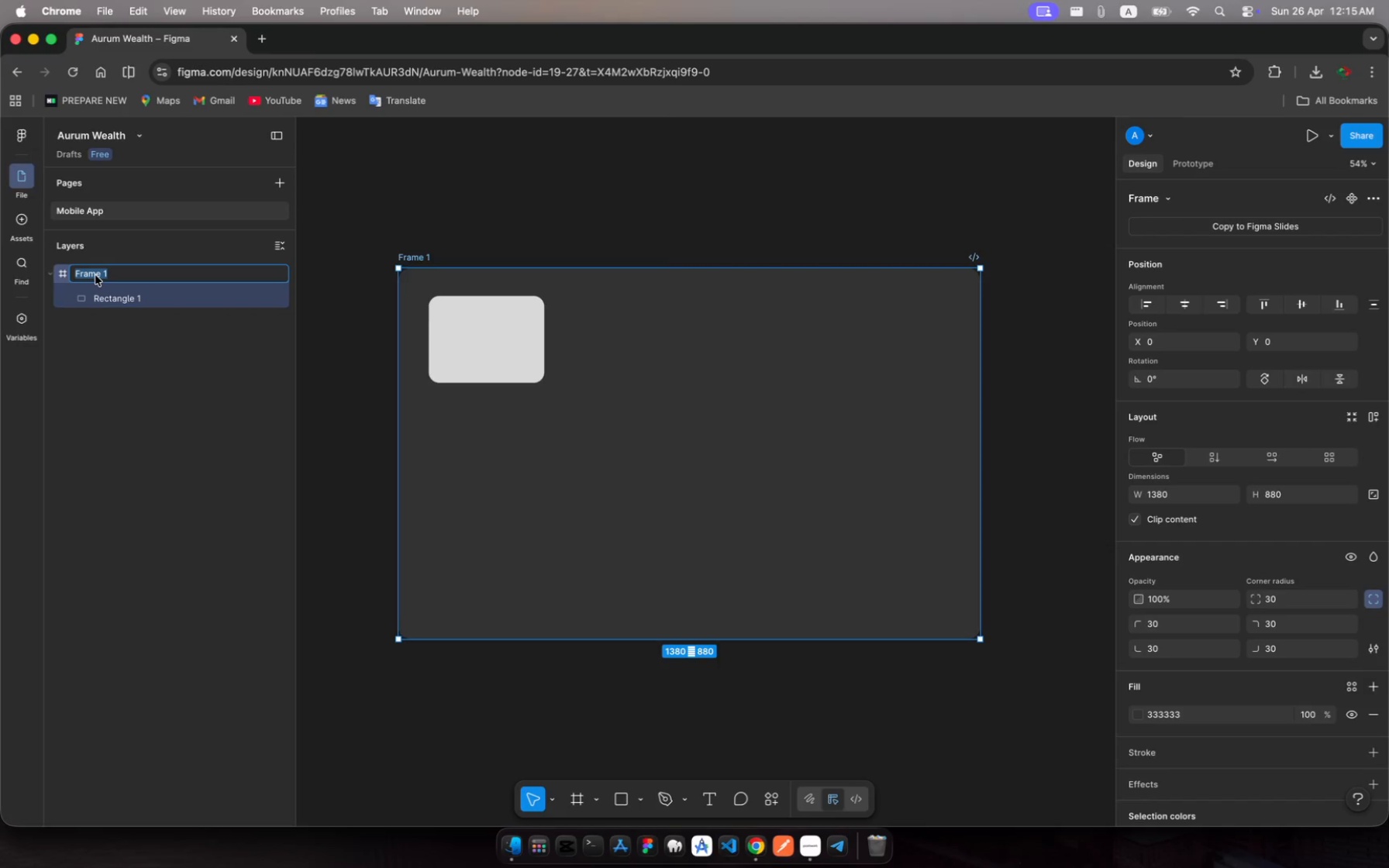 
type(reusav)
key(Backspace)
type(ble-cm)
key(Backspace)
type(op)
key(Backspace)
type(mp-sect)
 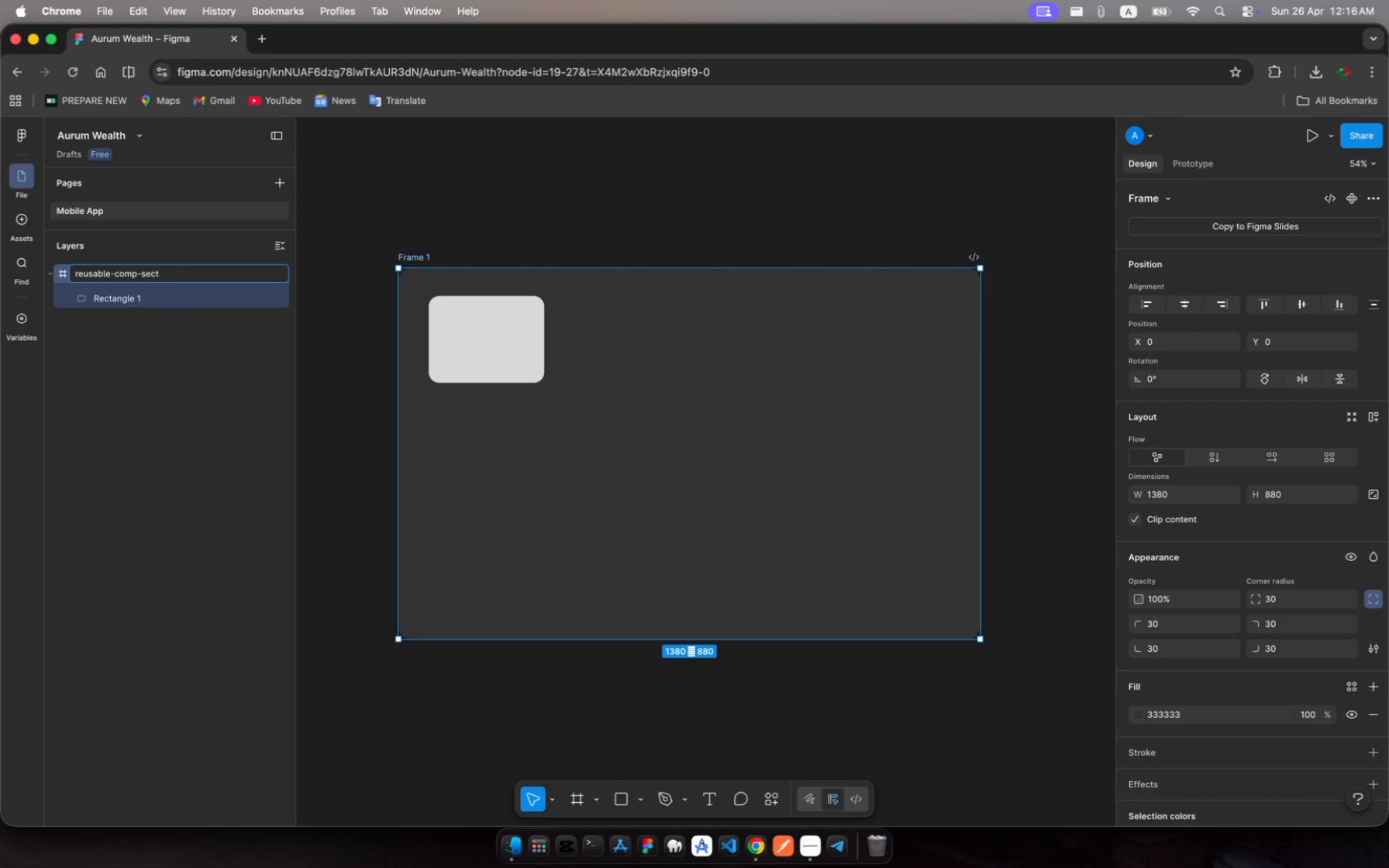 
key(Enter)
 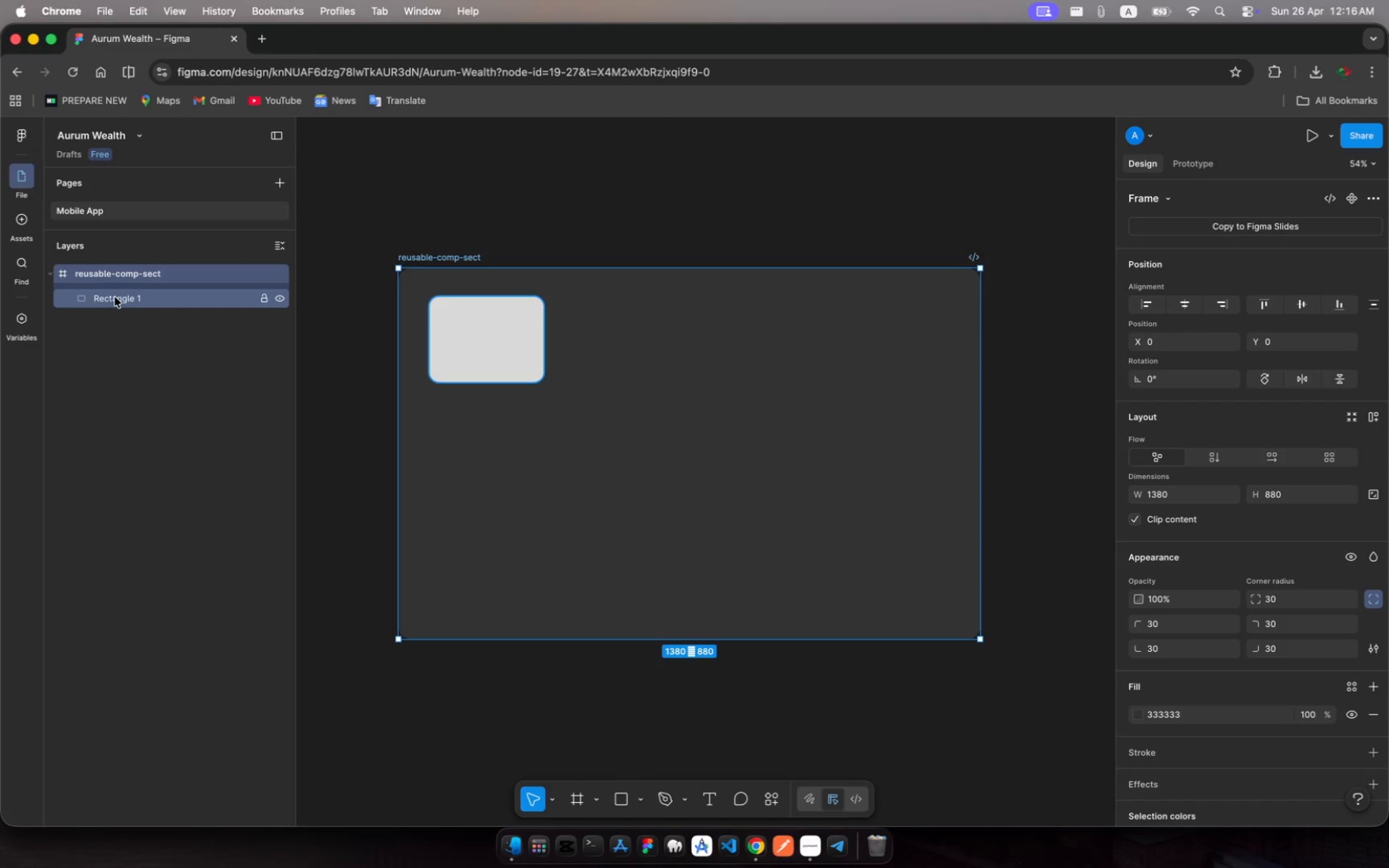 
left_click([116, 298])
 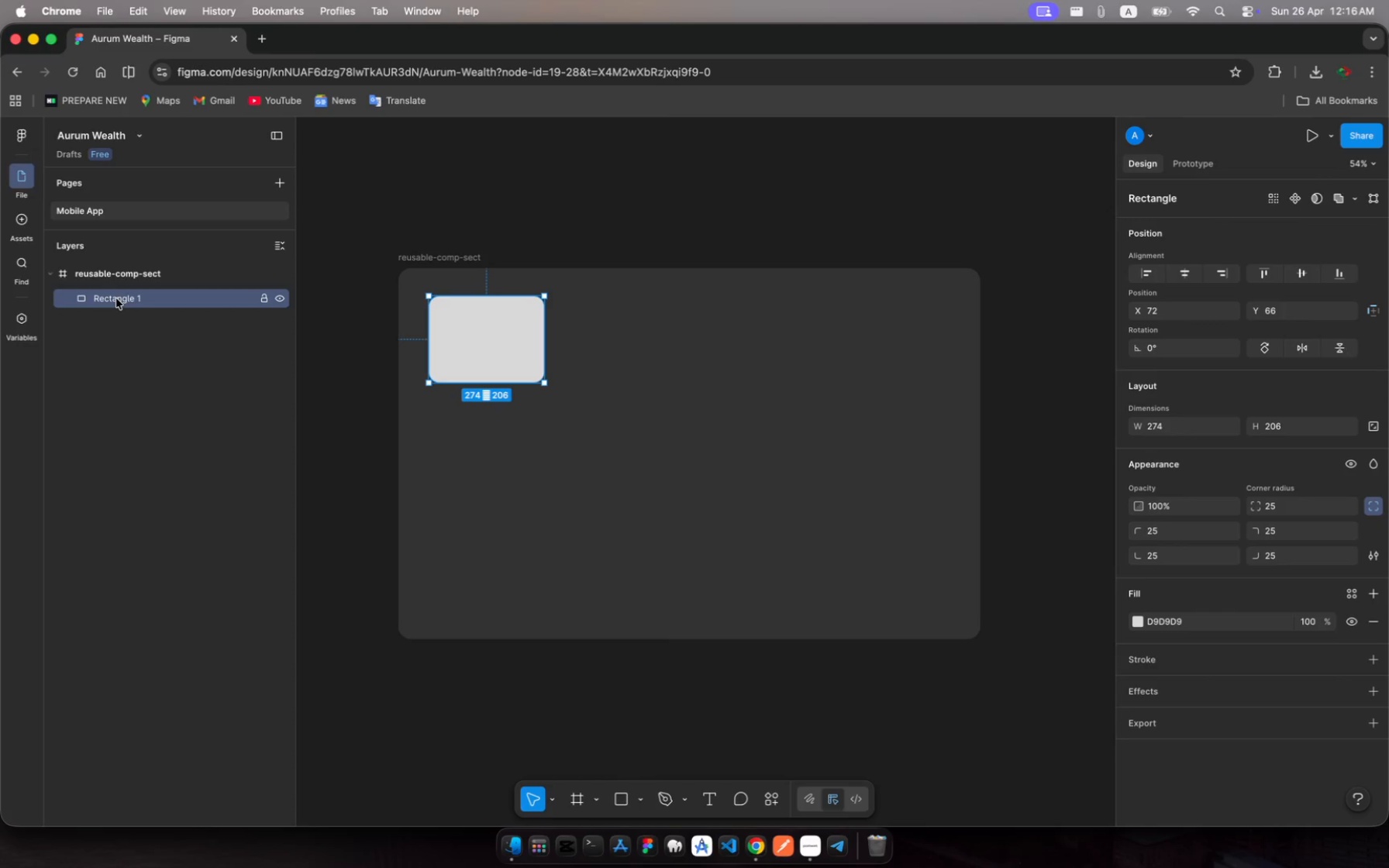 
hold_key(key=ShiftRight, duration=1.61)
 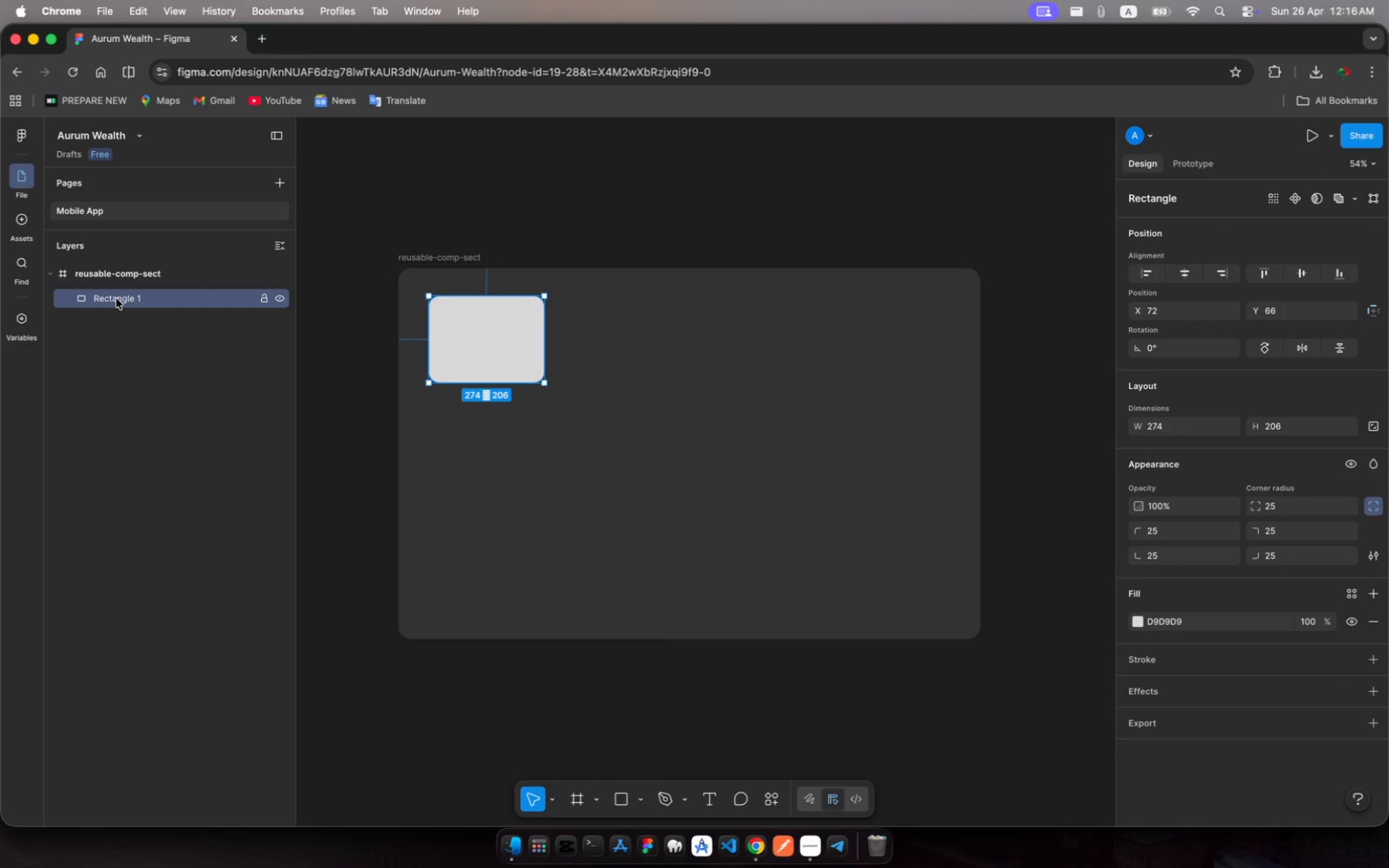 
hold_key(key=ShiftRight, duration=0.54)
 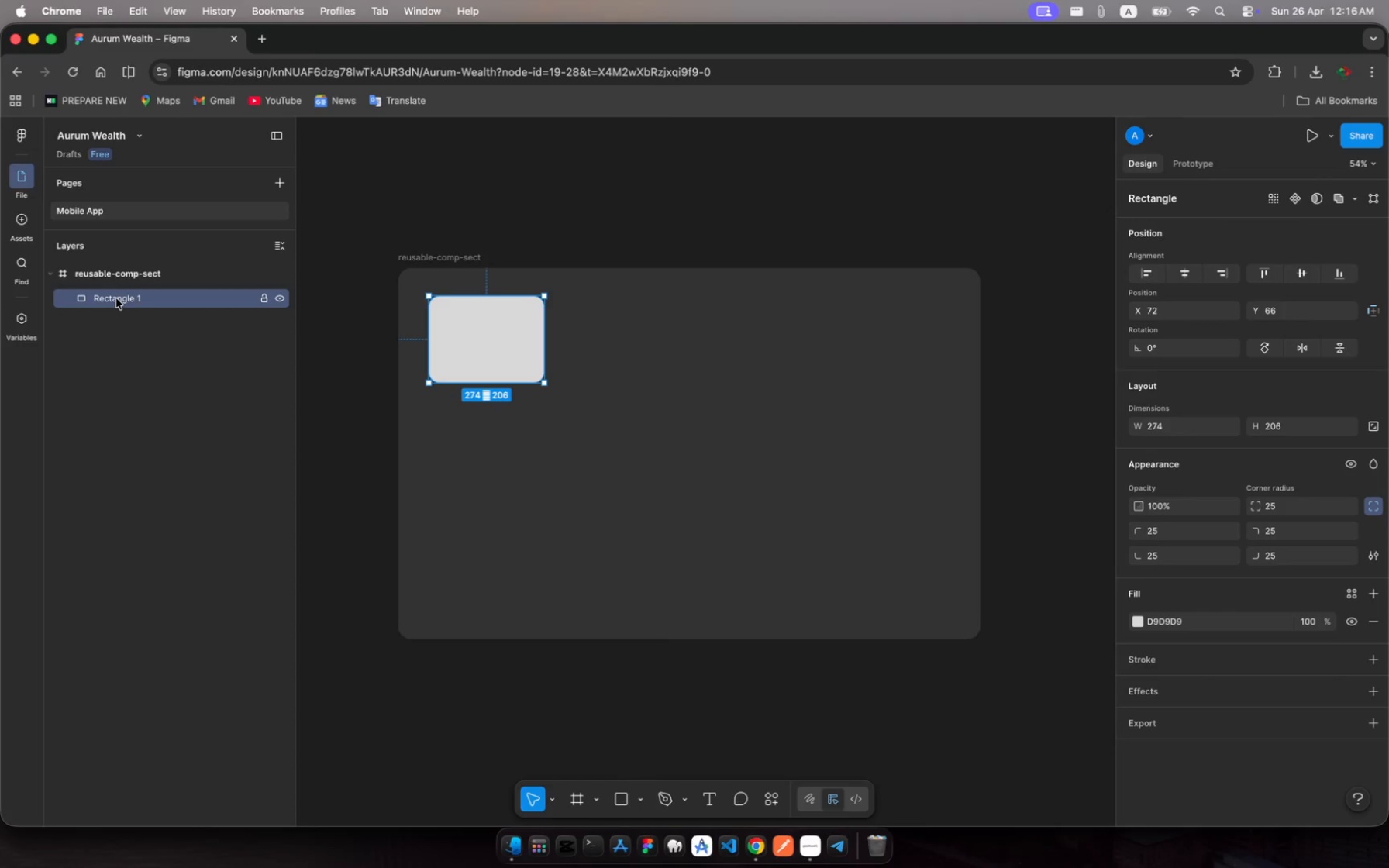 
key(Meta+R)
 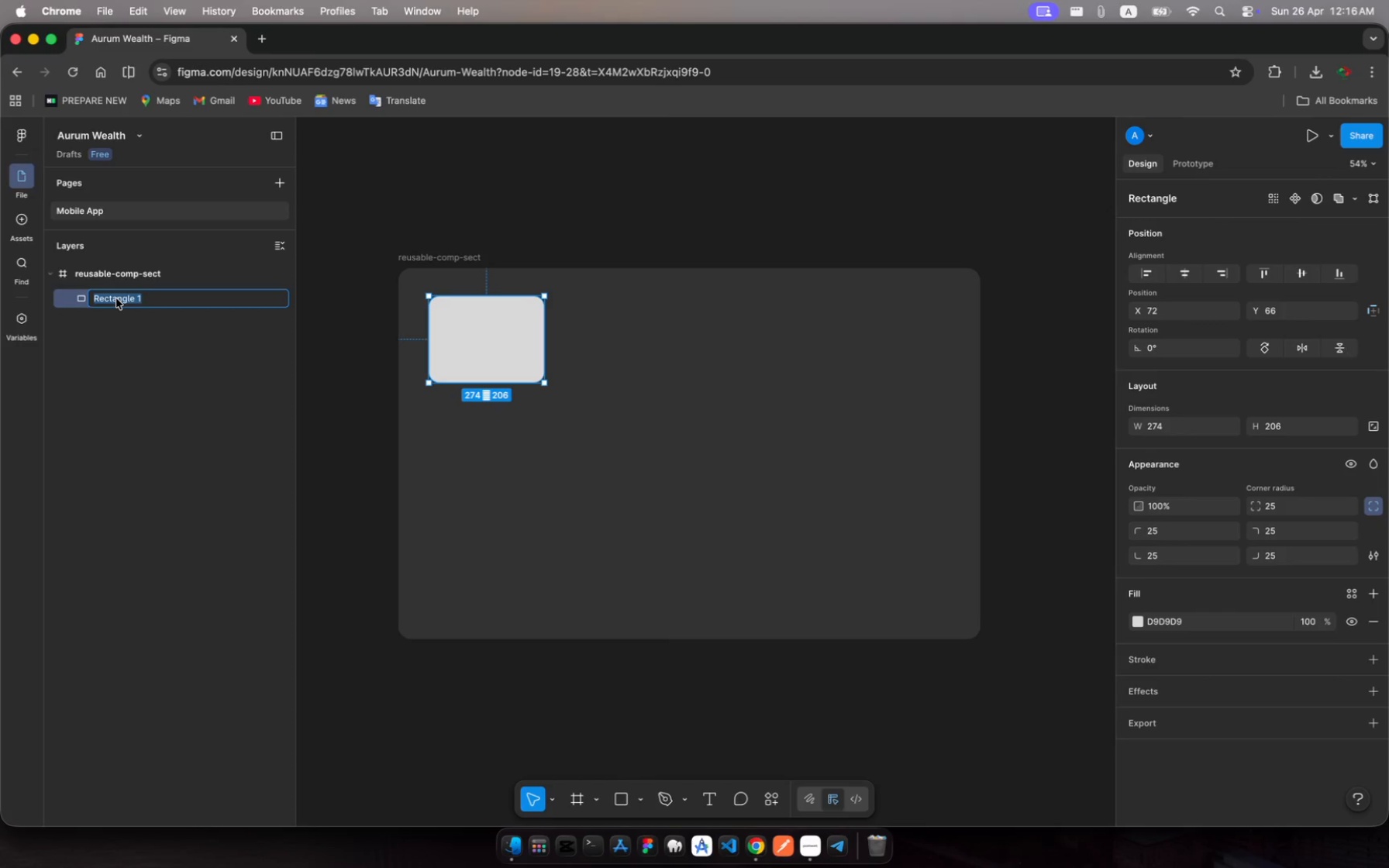 
type(primary-card)
 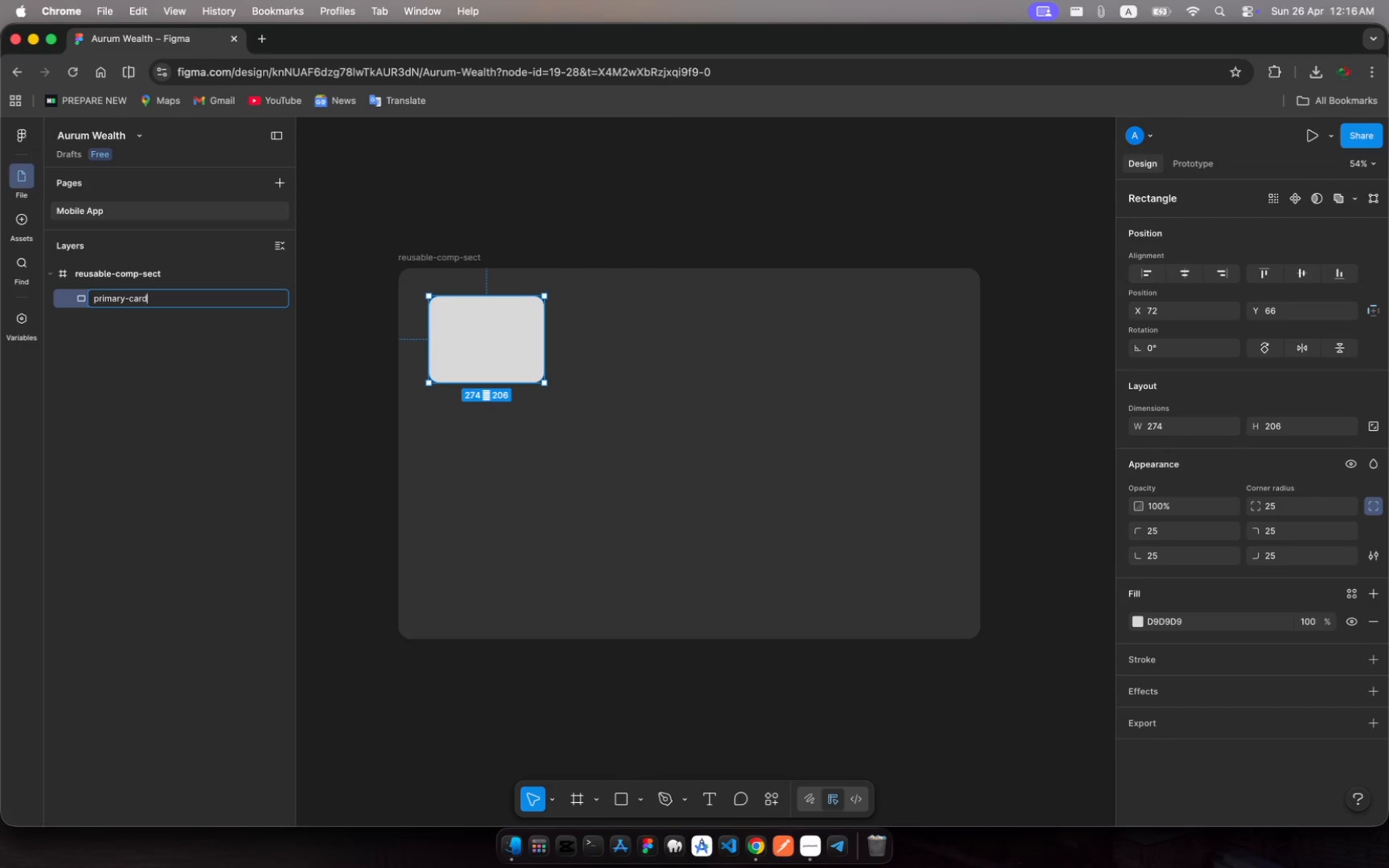 
key(Enter)
 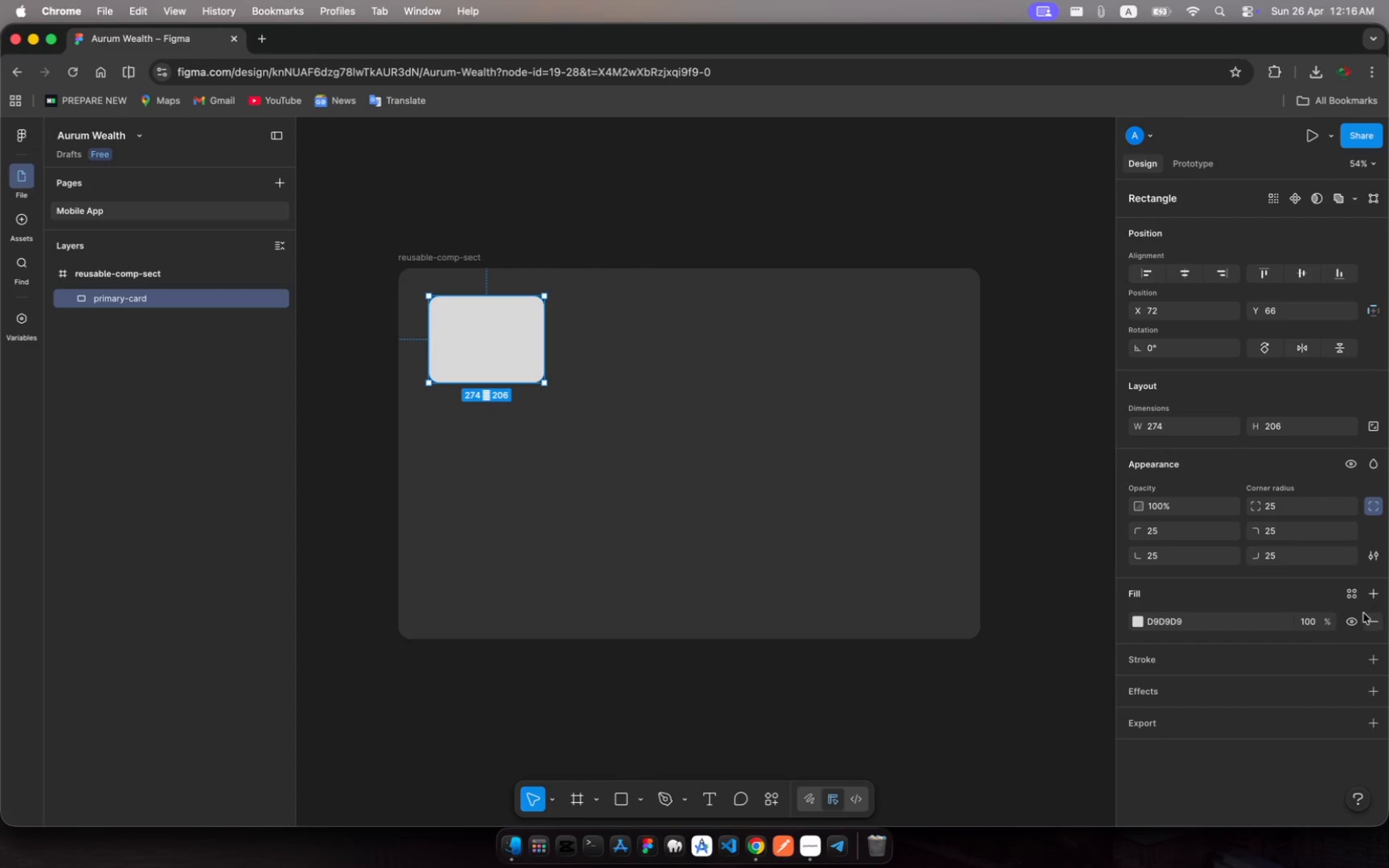 
wait(5.6)
 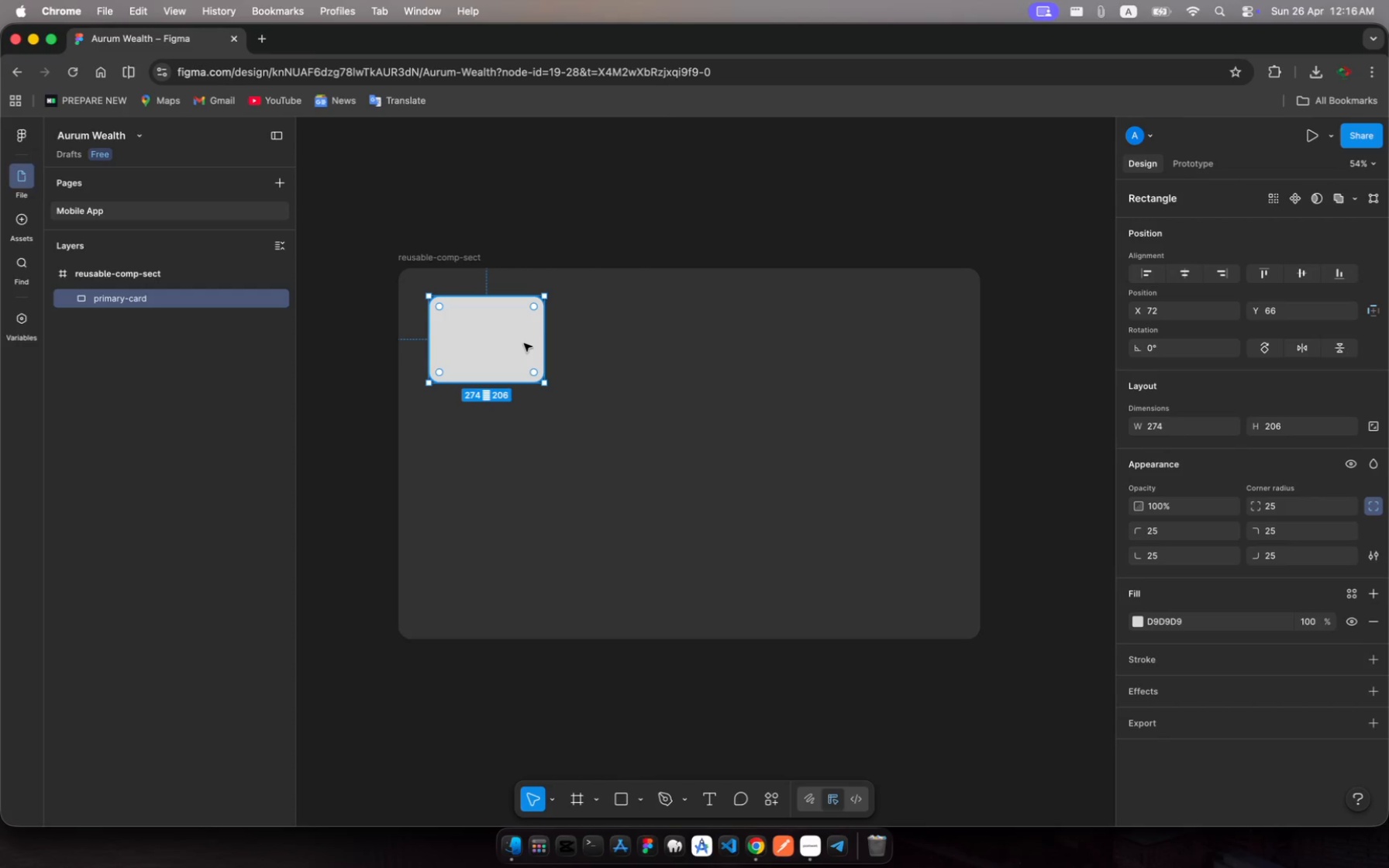 
left_click([1143, 618])
 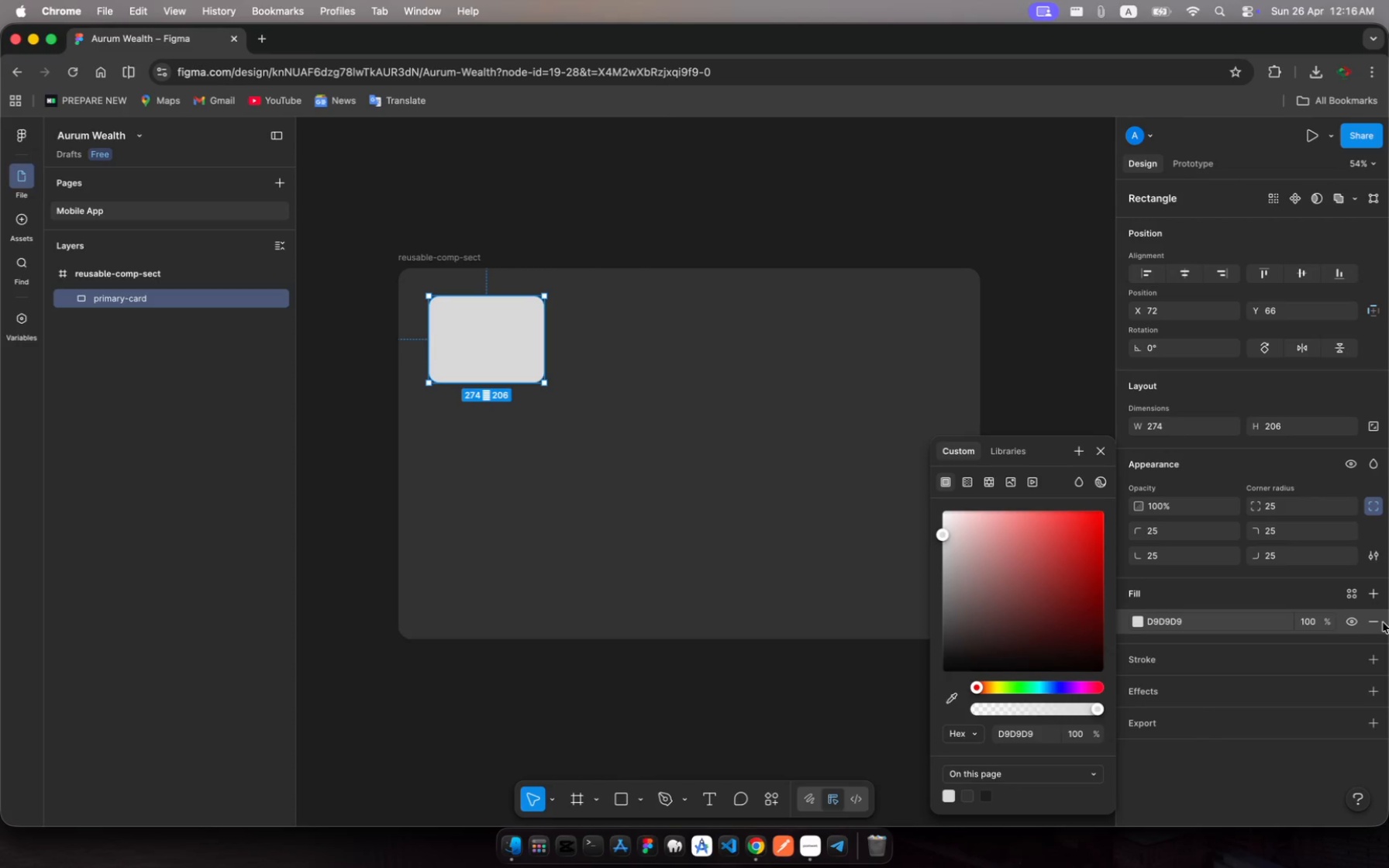 
left_click([1366, 623])
 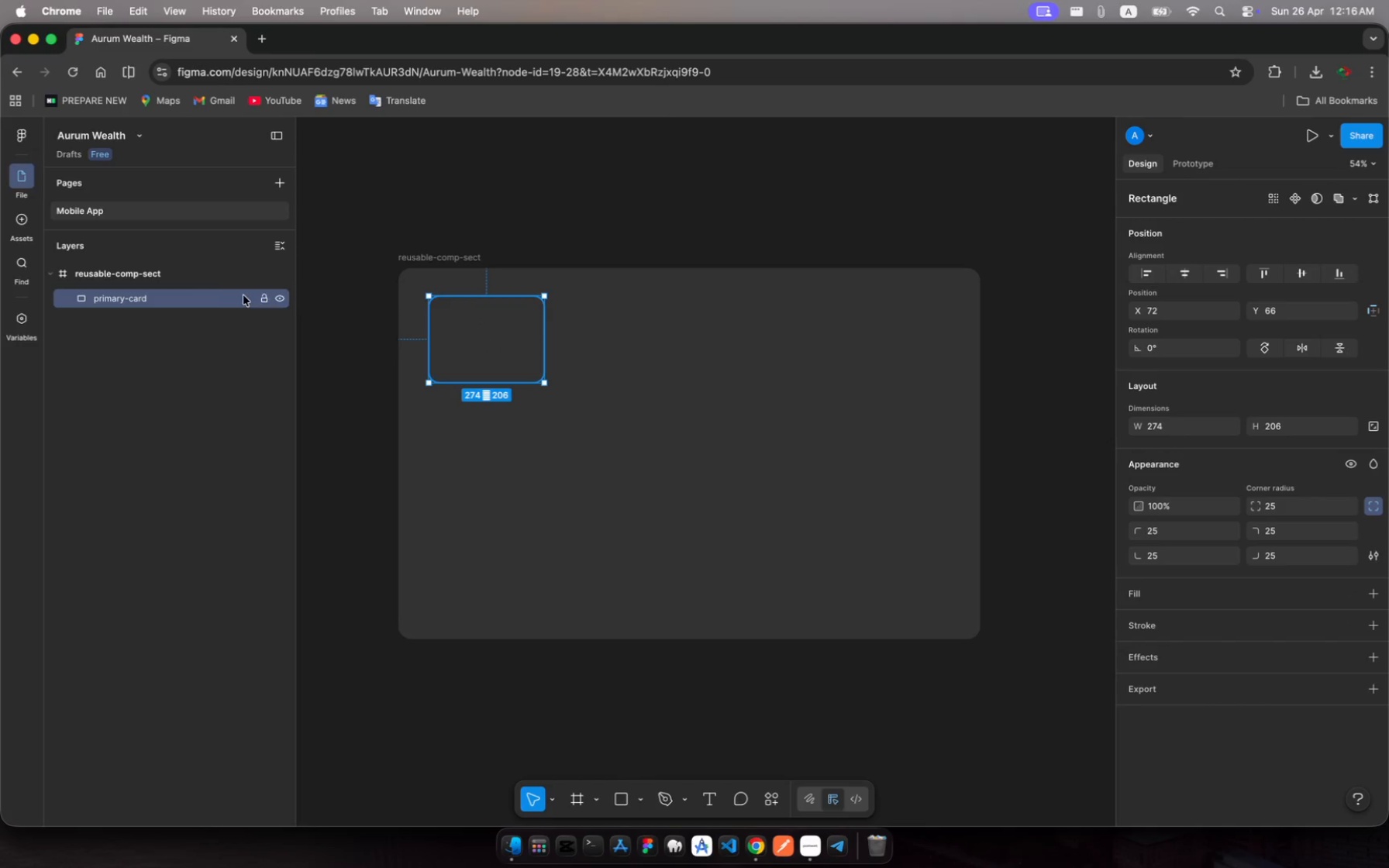 
left_click([202, 294])
 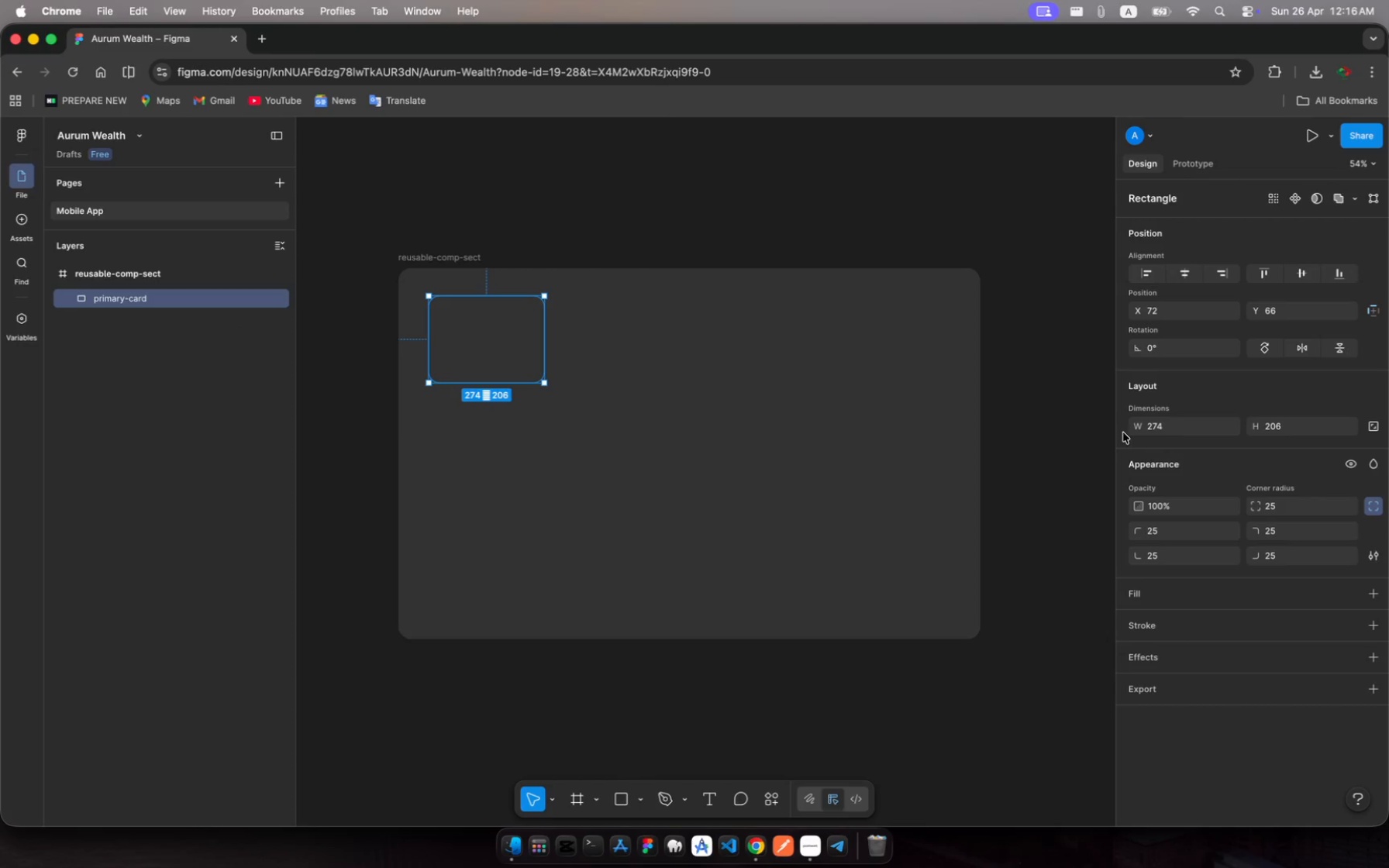 
left_click([1155, 429])
 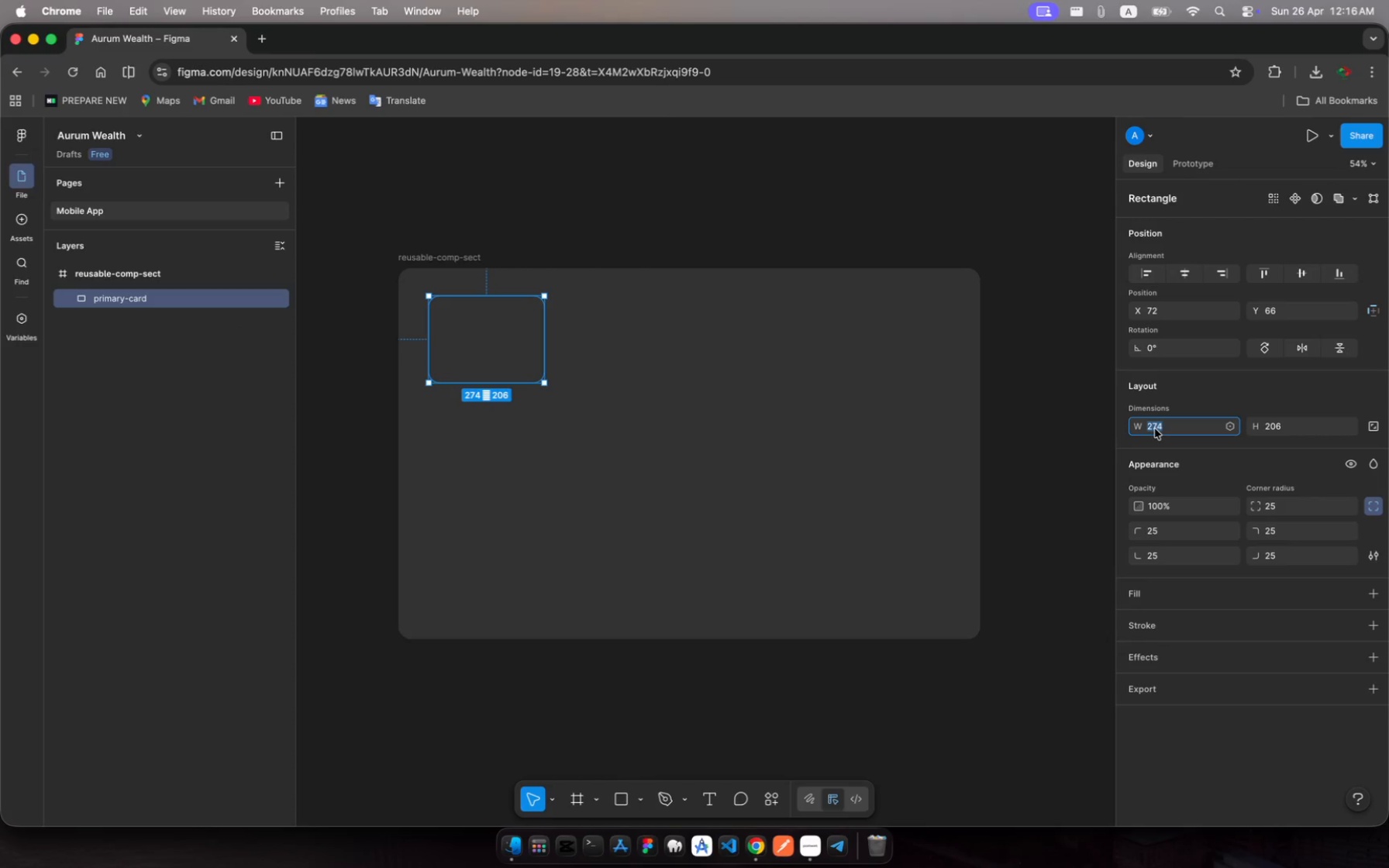 
type(30)
 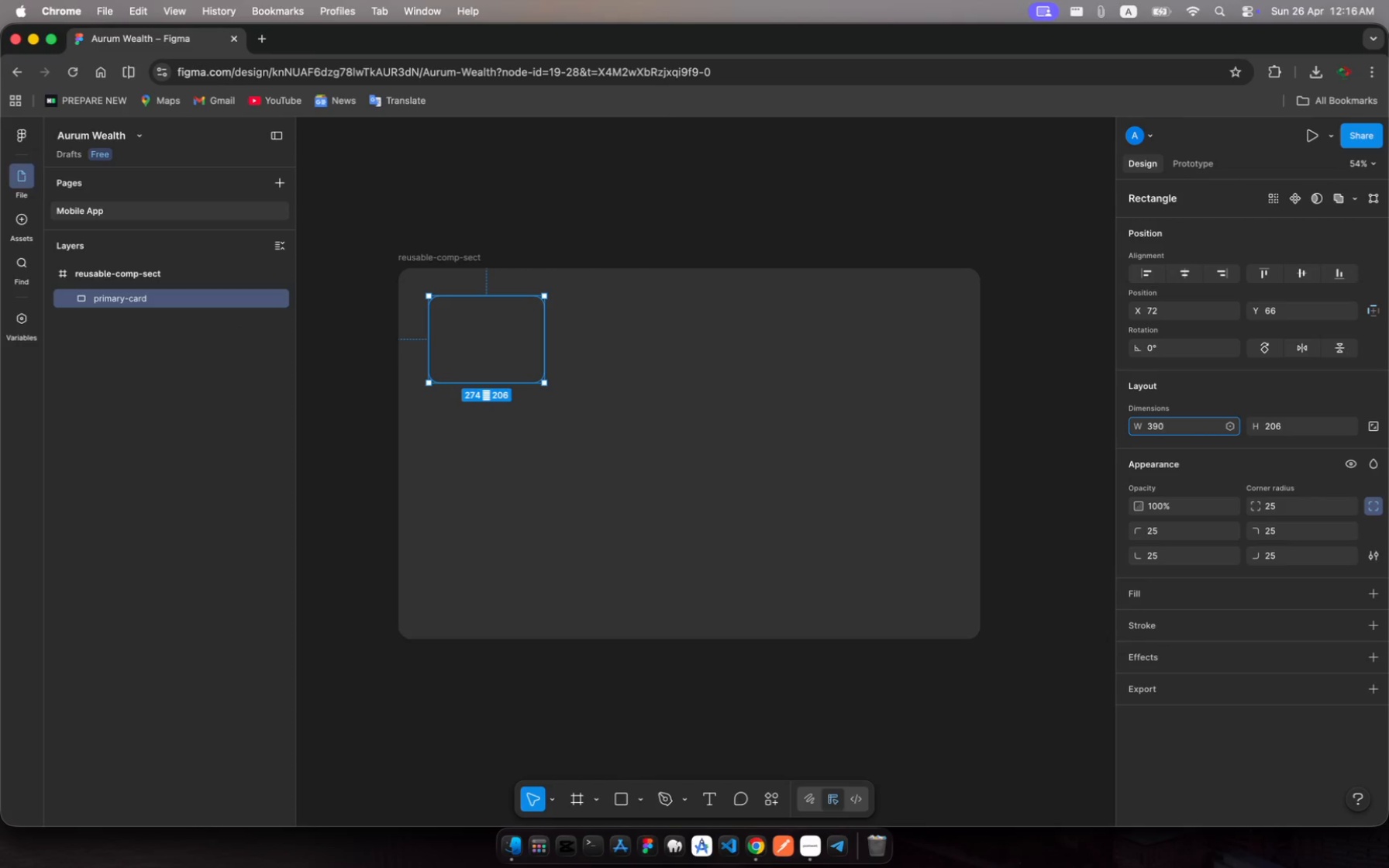 
hold_key(key=9, duration=0.35)
 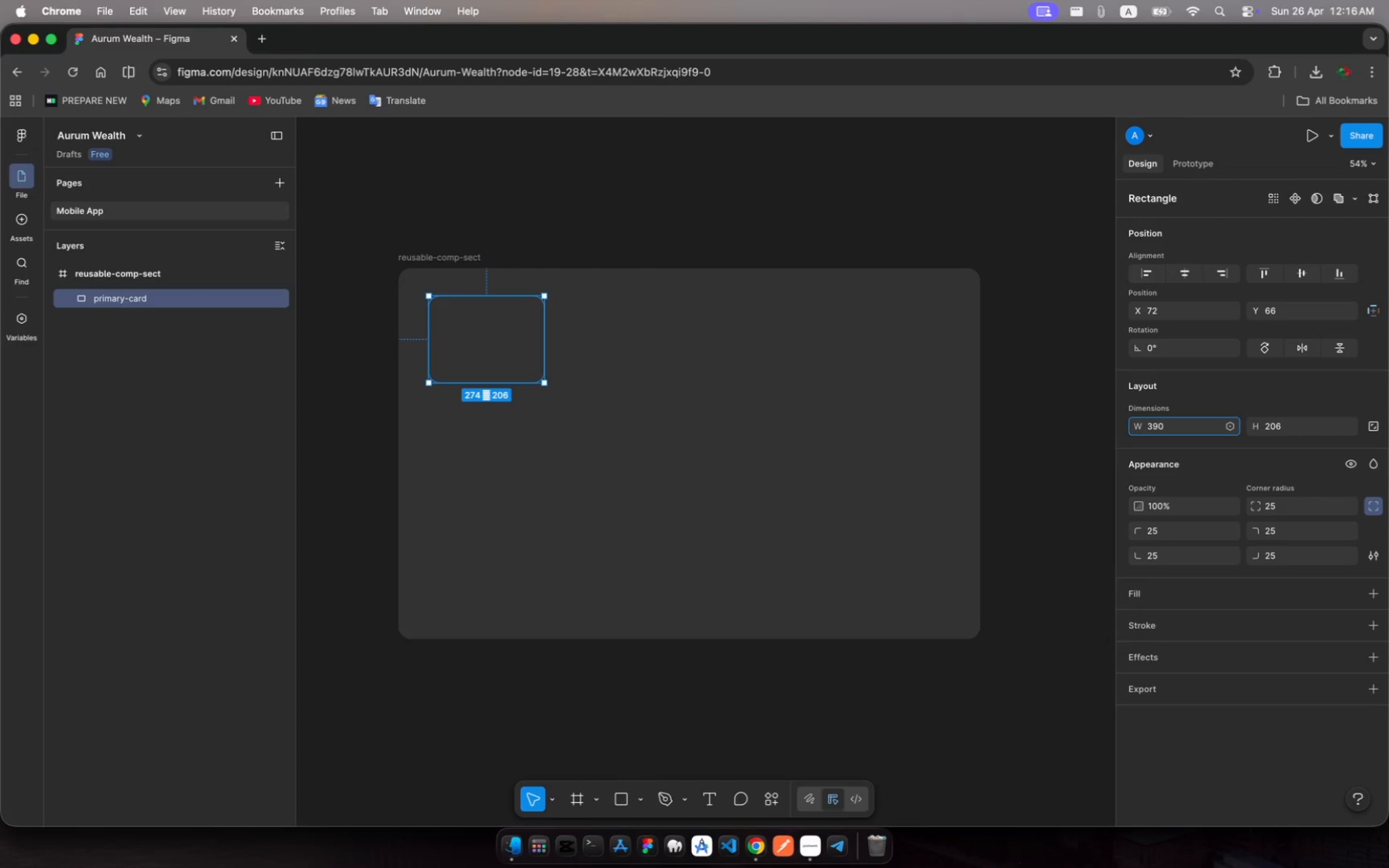 
key(Enter)
 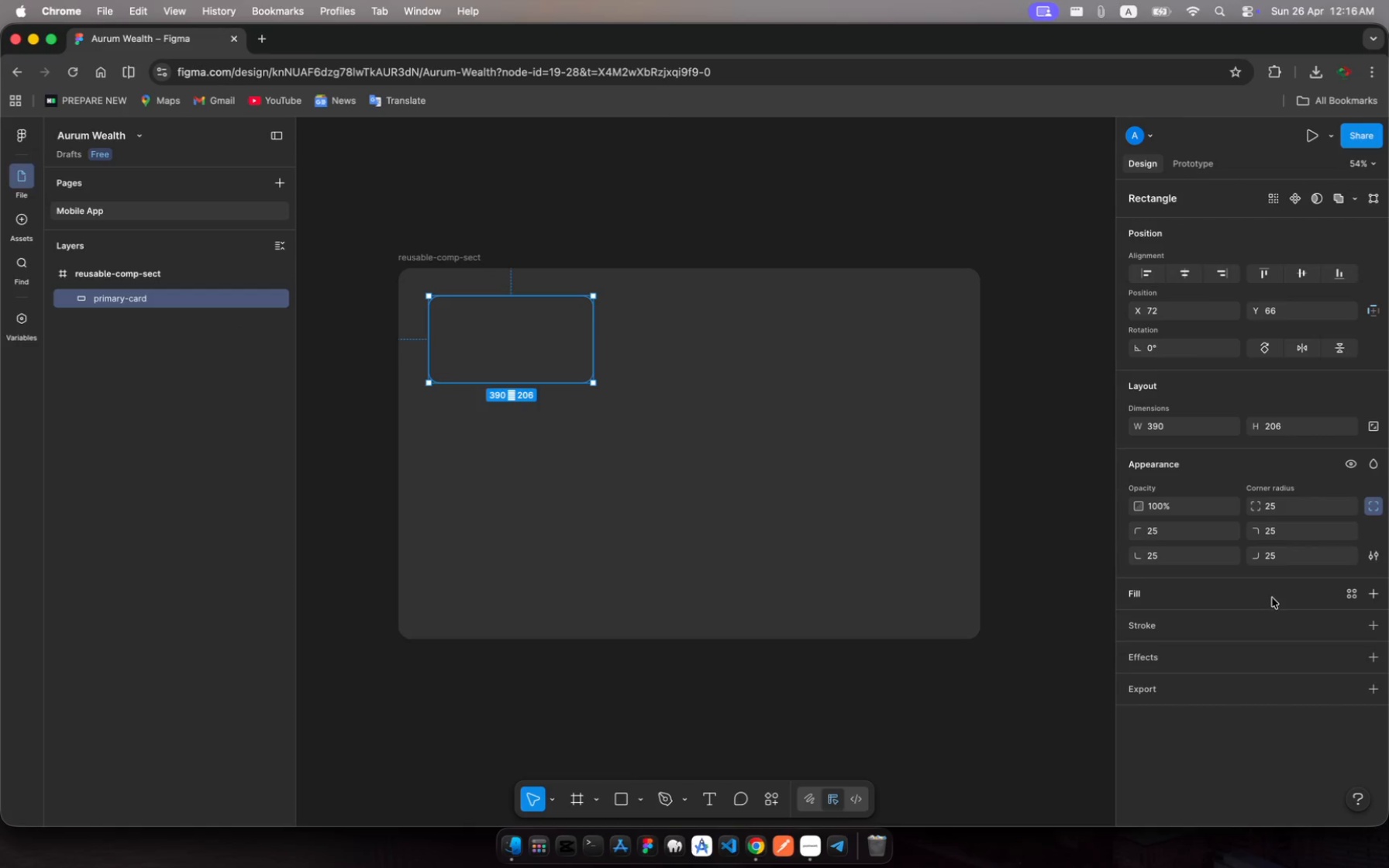 
left_click([1358, 594])
 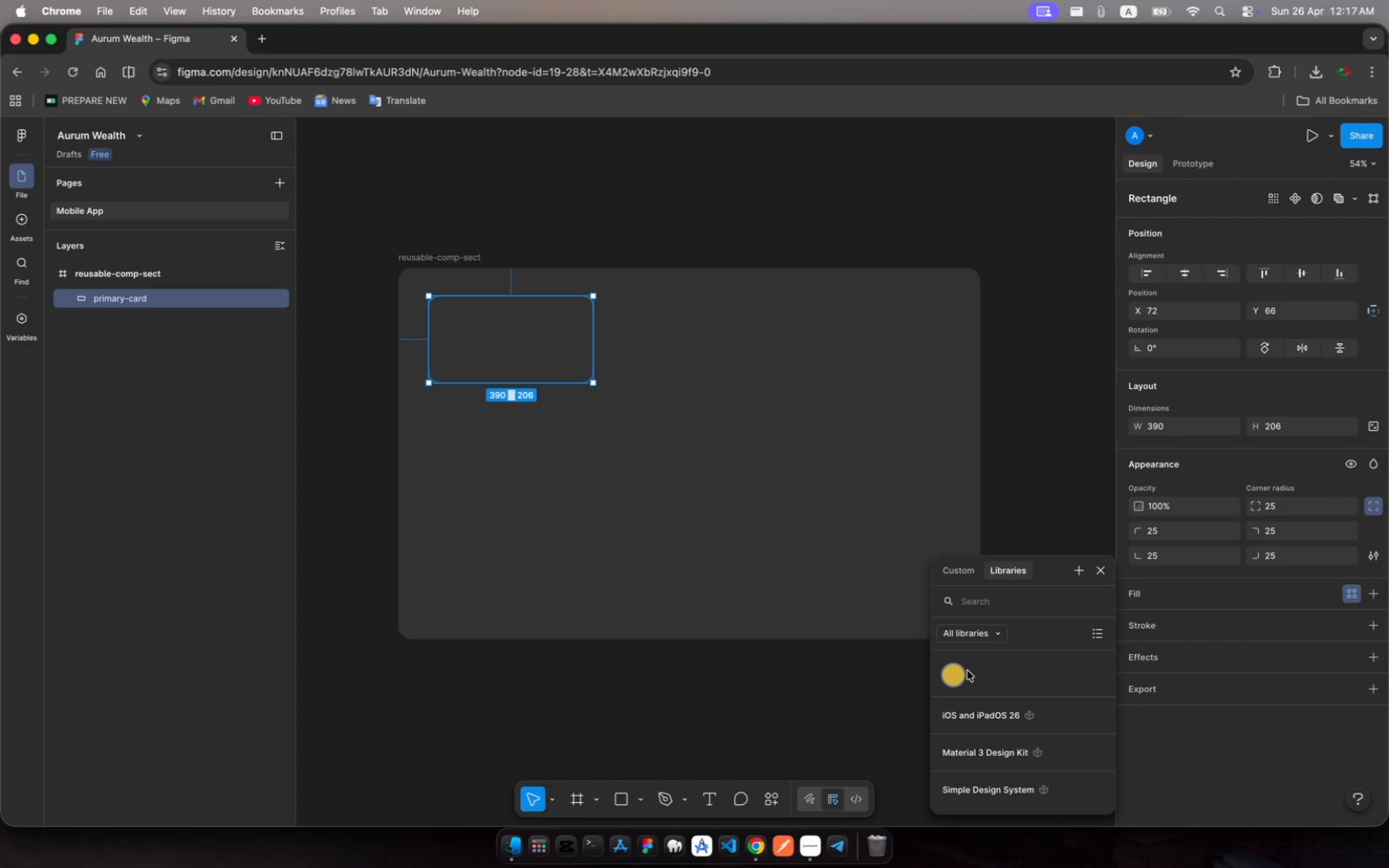 
left_click([958, 673])
 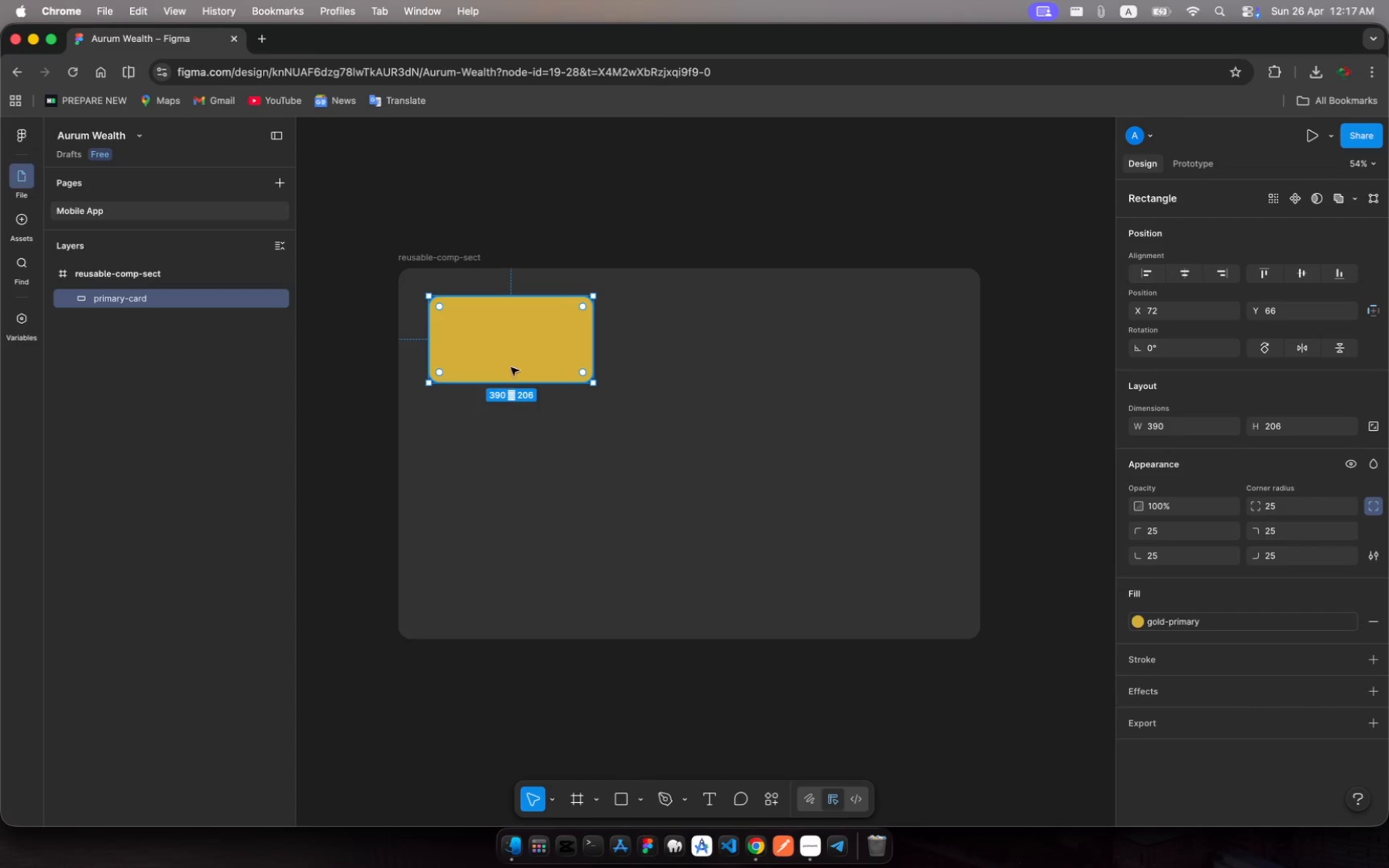 
left_click_drag(start_coordinate=[510, 381], to_coordinate=[512, 406])
 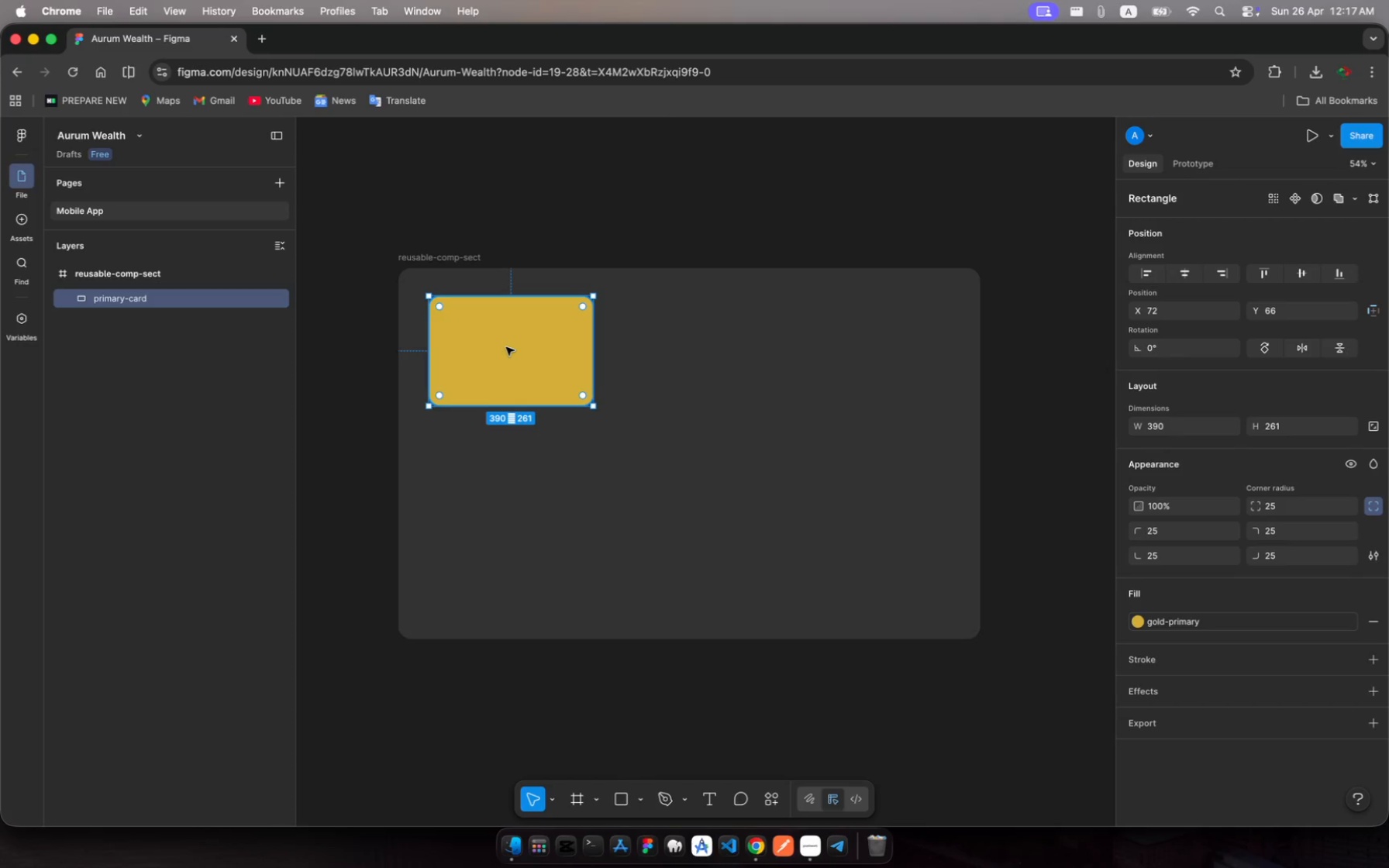 
left_click_drag(start_coordinate=[506, 347], to_coordinate=[495, 336])
 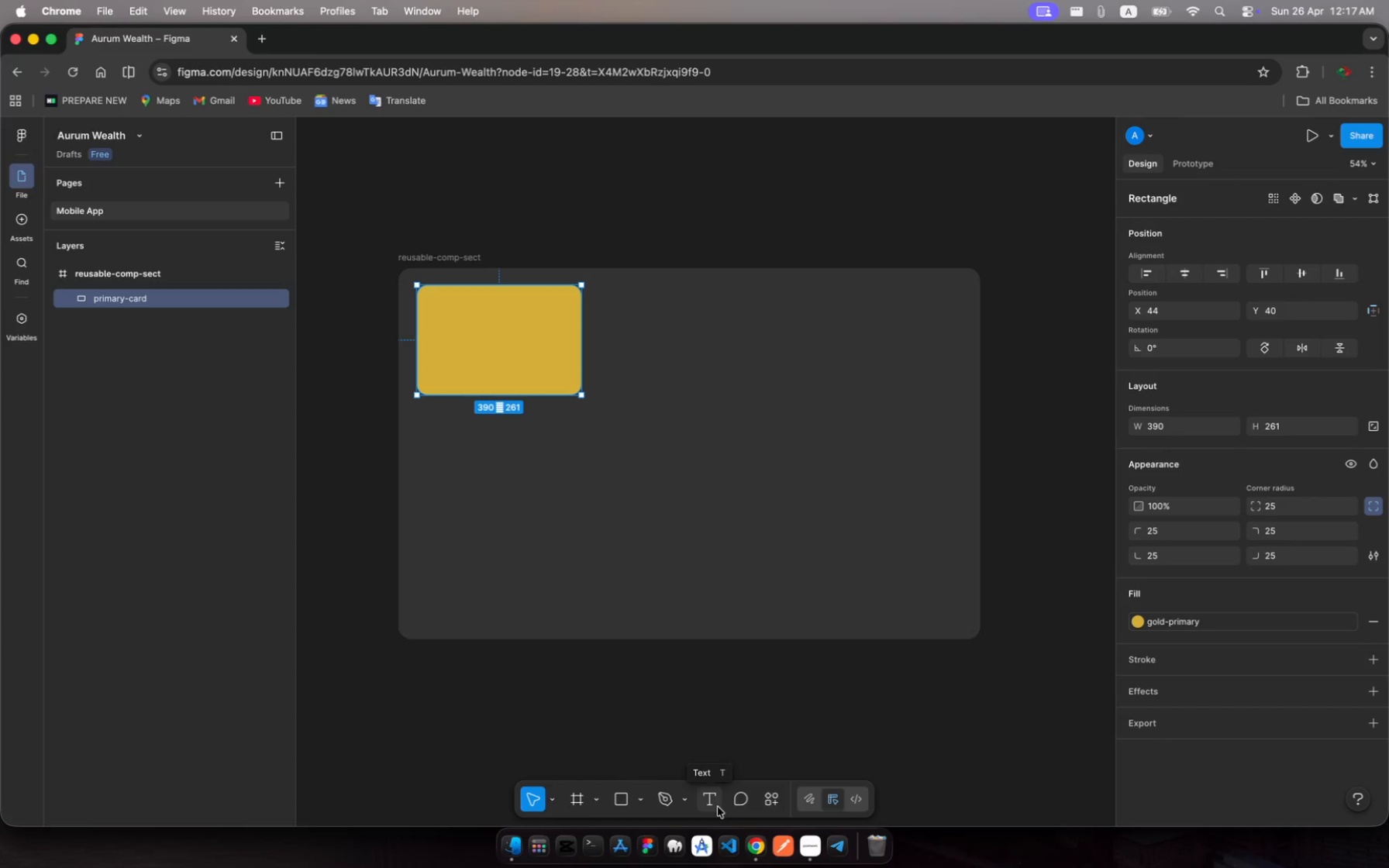 
wait(41.32)
 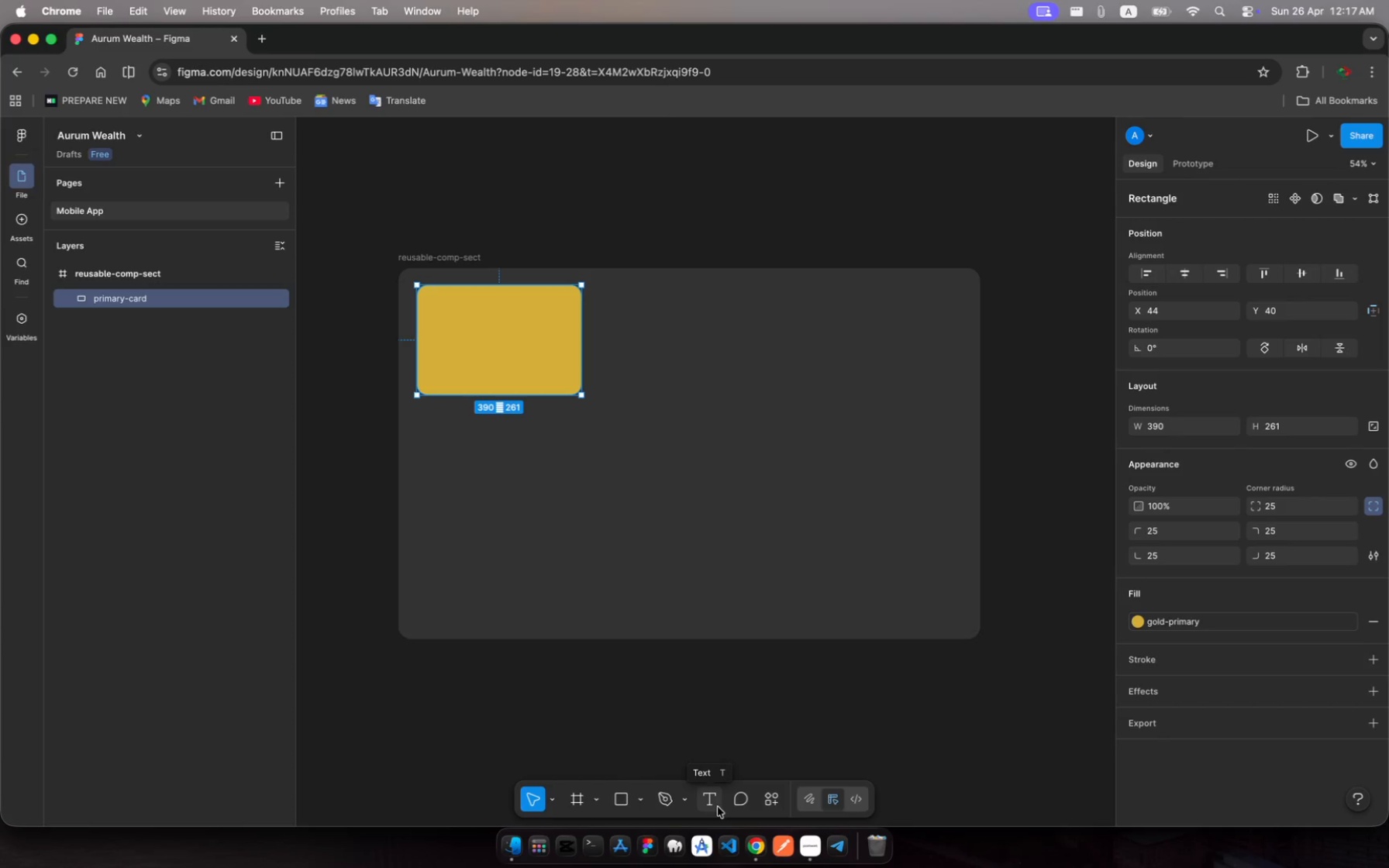 
left_click([718, 807])
 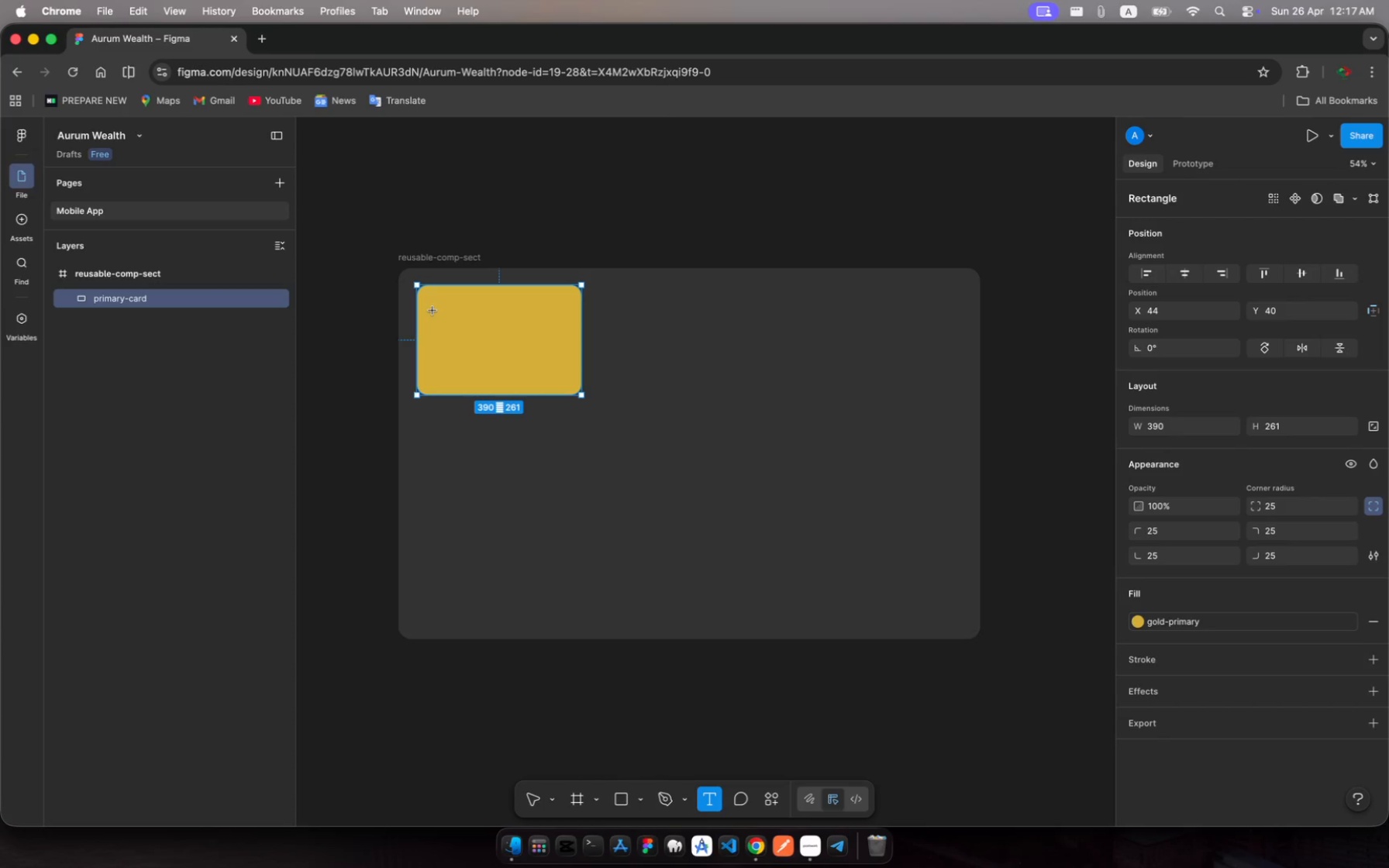 
left_click_drag(start_coordinate=[433, 311], to_coordinate=[521, 334])
 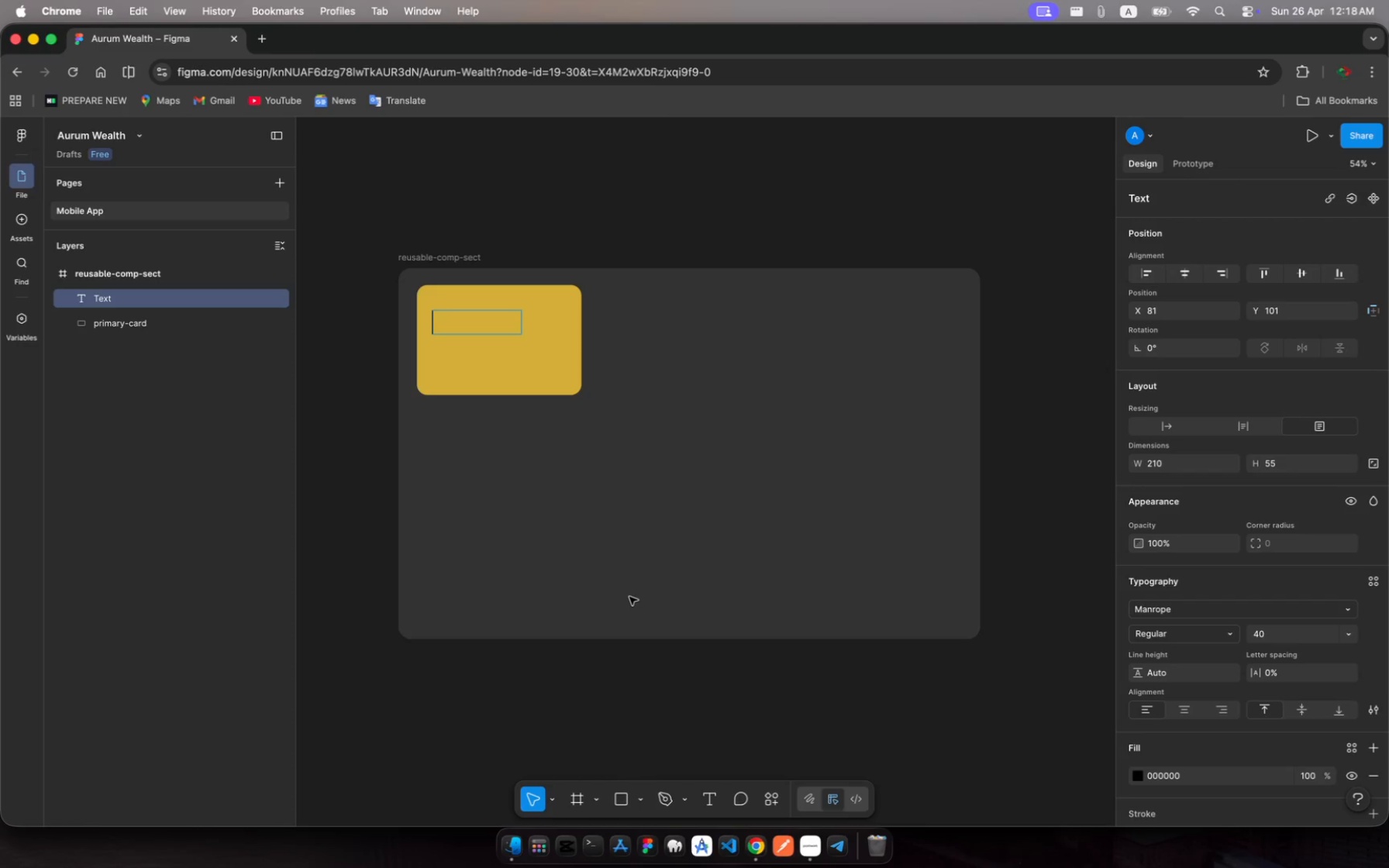 
type(Primary)
 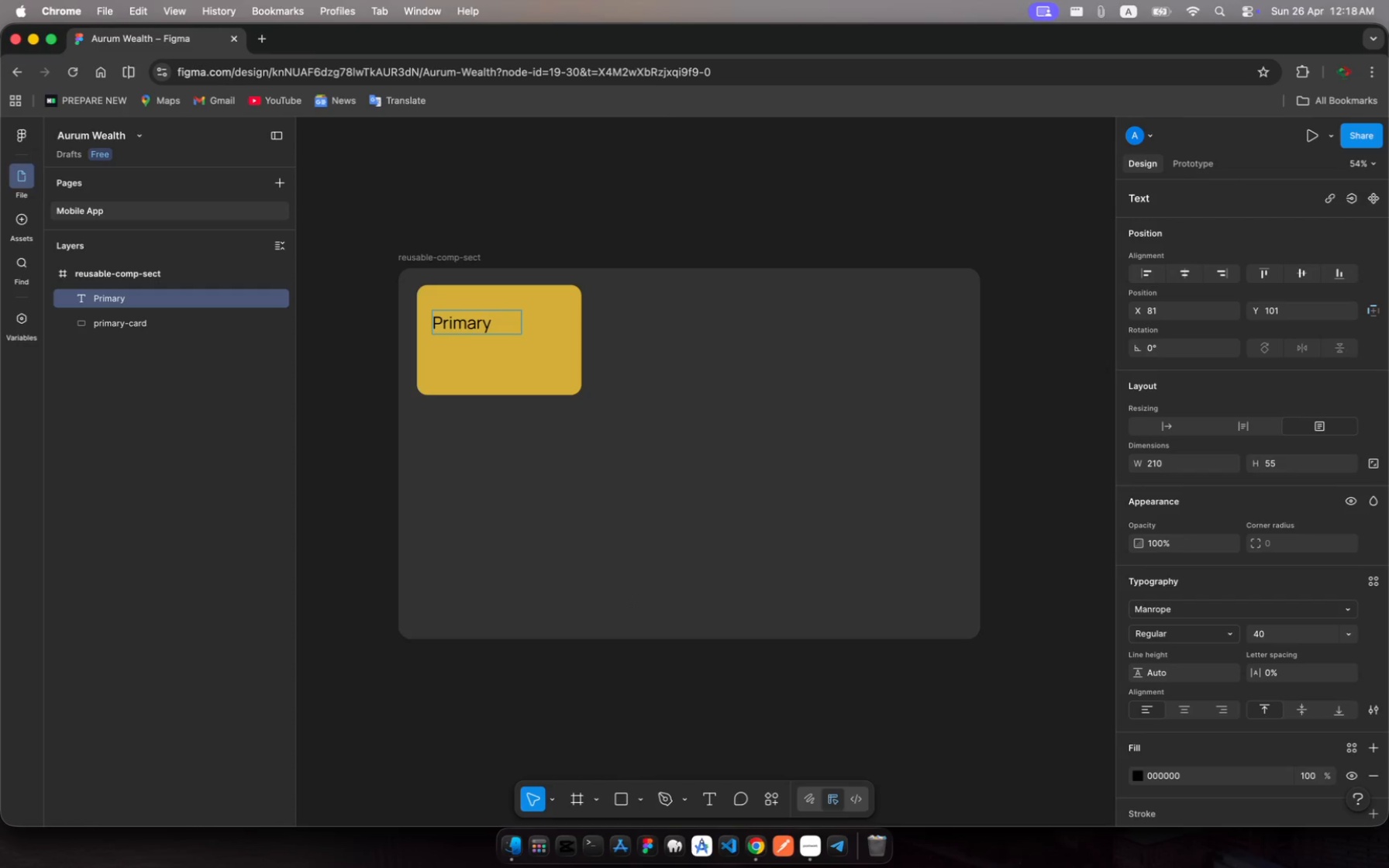 
key(Meta+A)
 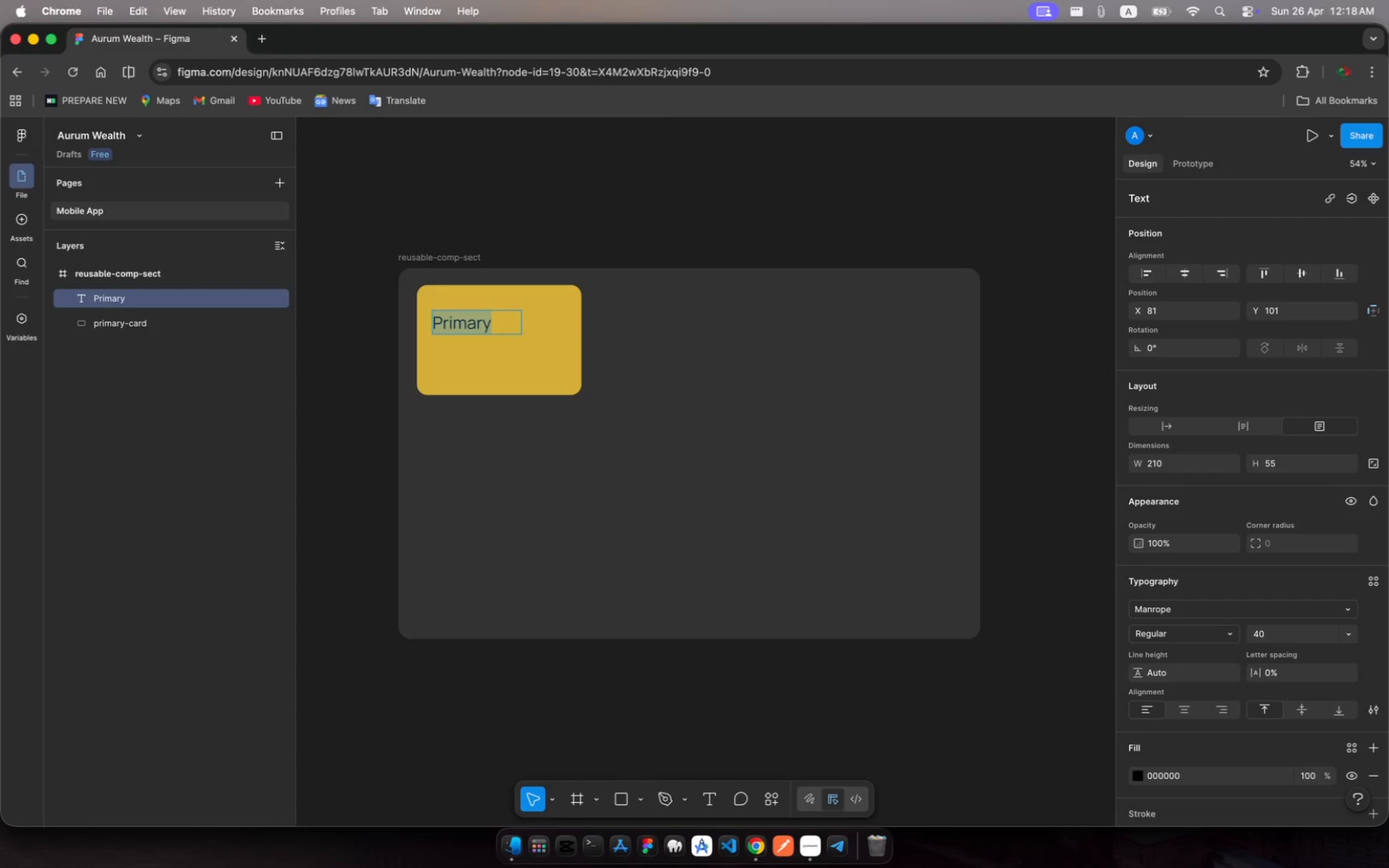 
wait(8.06)
 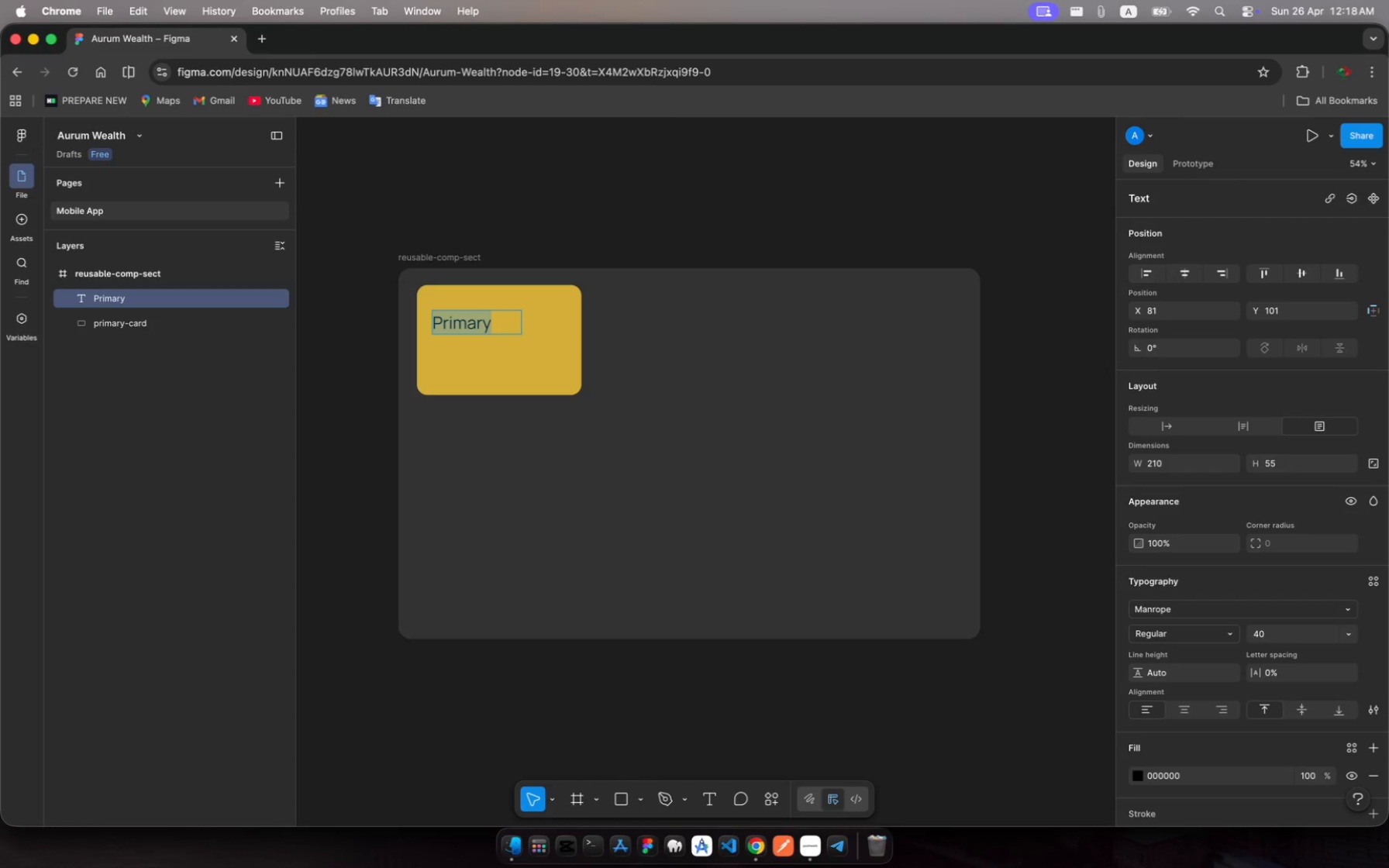 
left_click([1138, 775])
 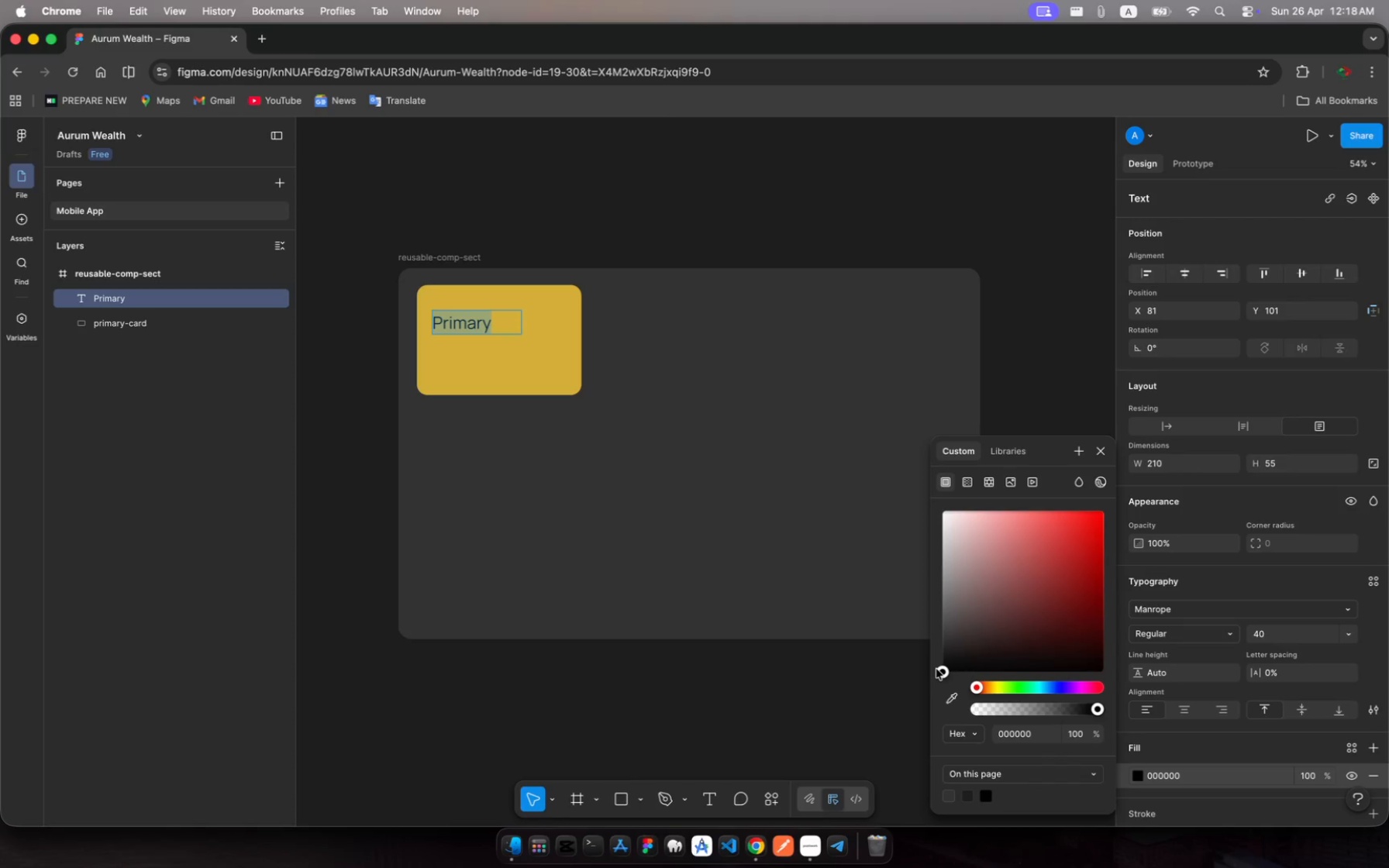 
left_click_drag(start_coordinate=[936, 669], to_coordinate=[838, 748])
 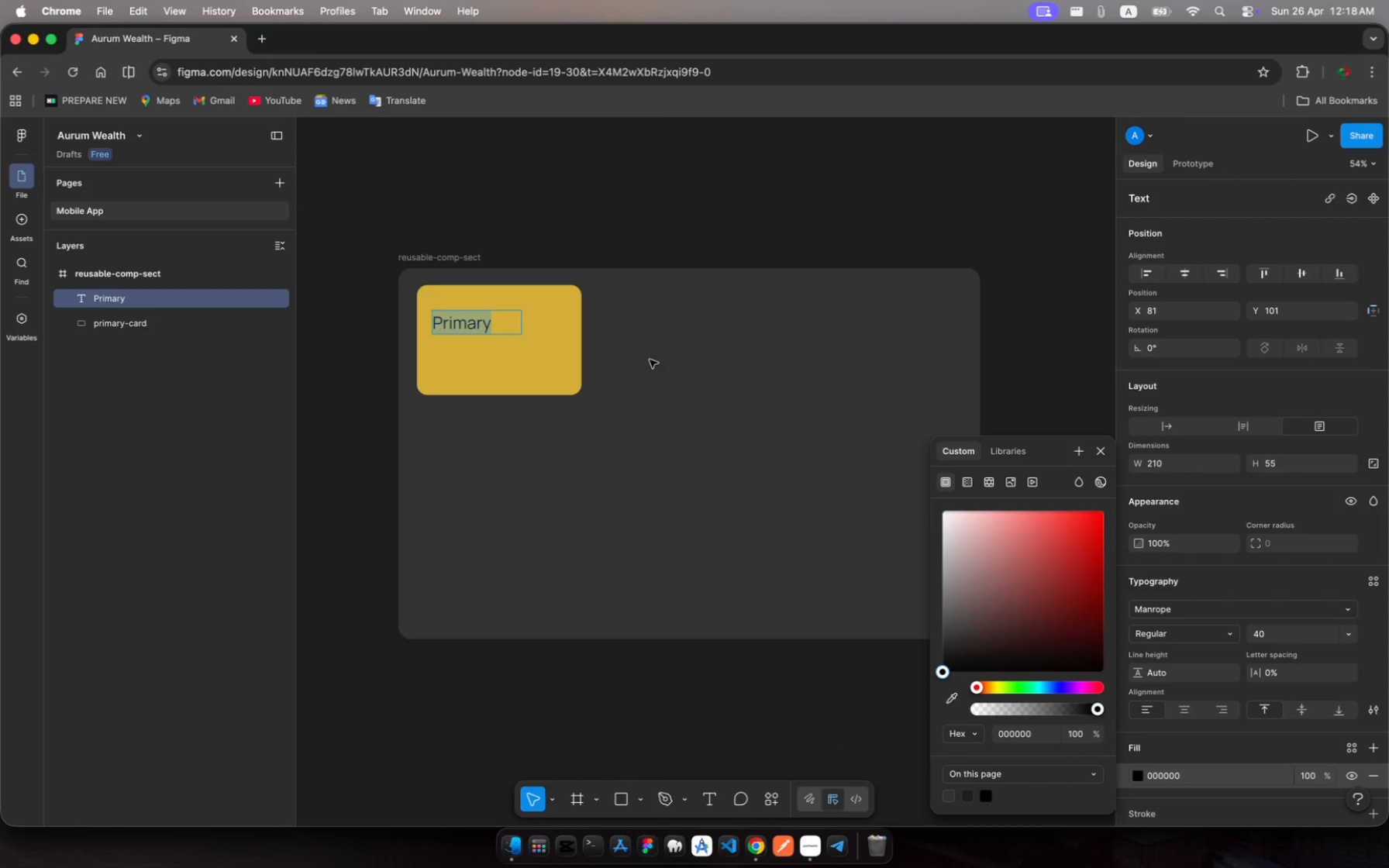 
left_click([650, 360])
 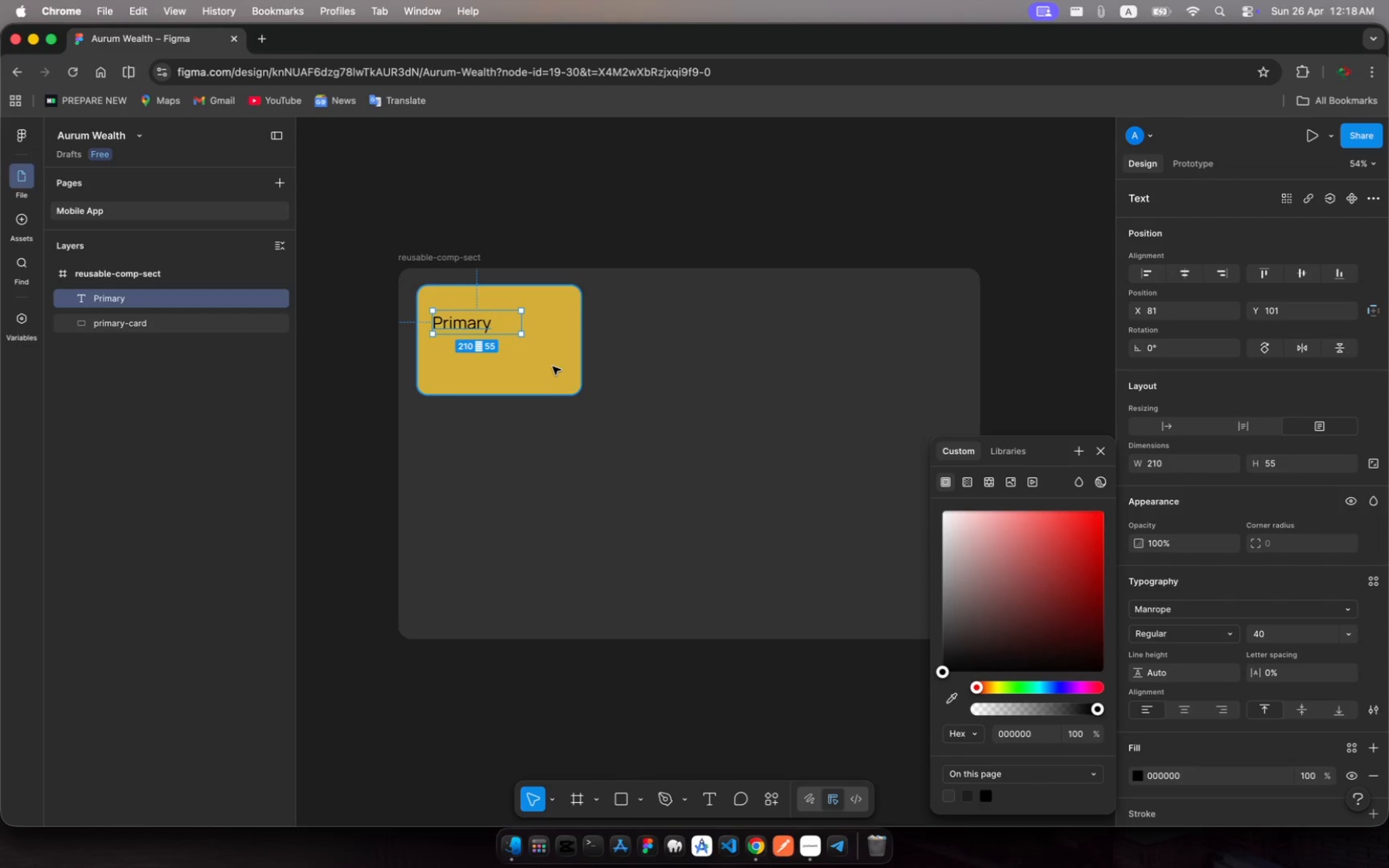 
left_click([553, 367])
 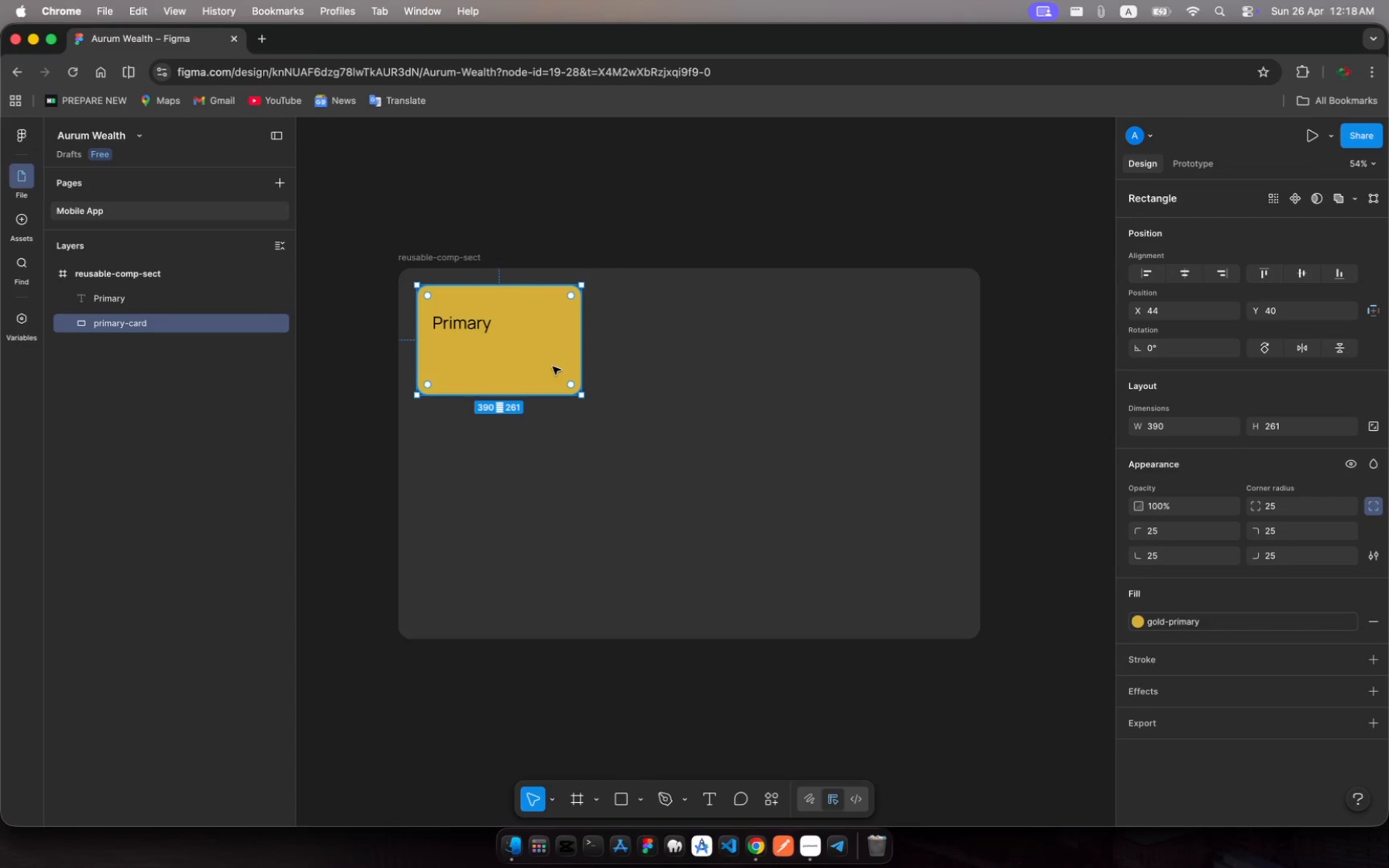 
key(Meta+C)
 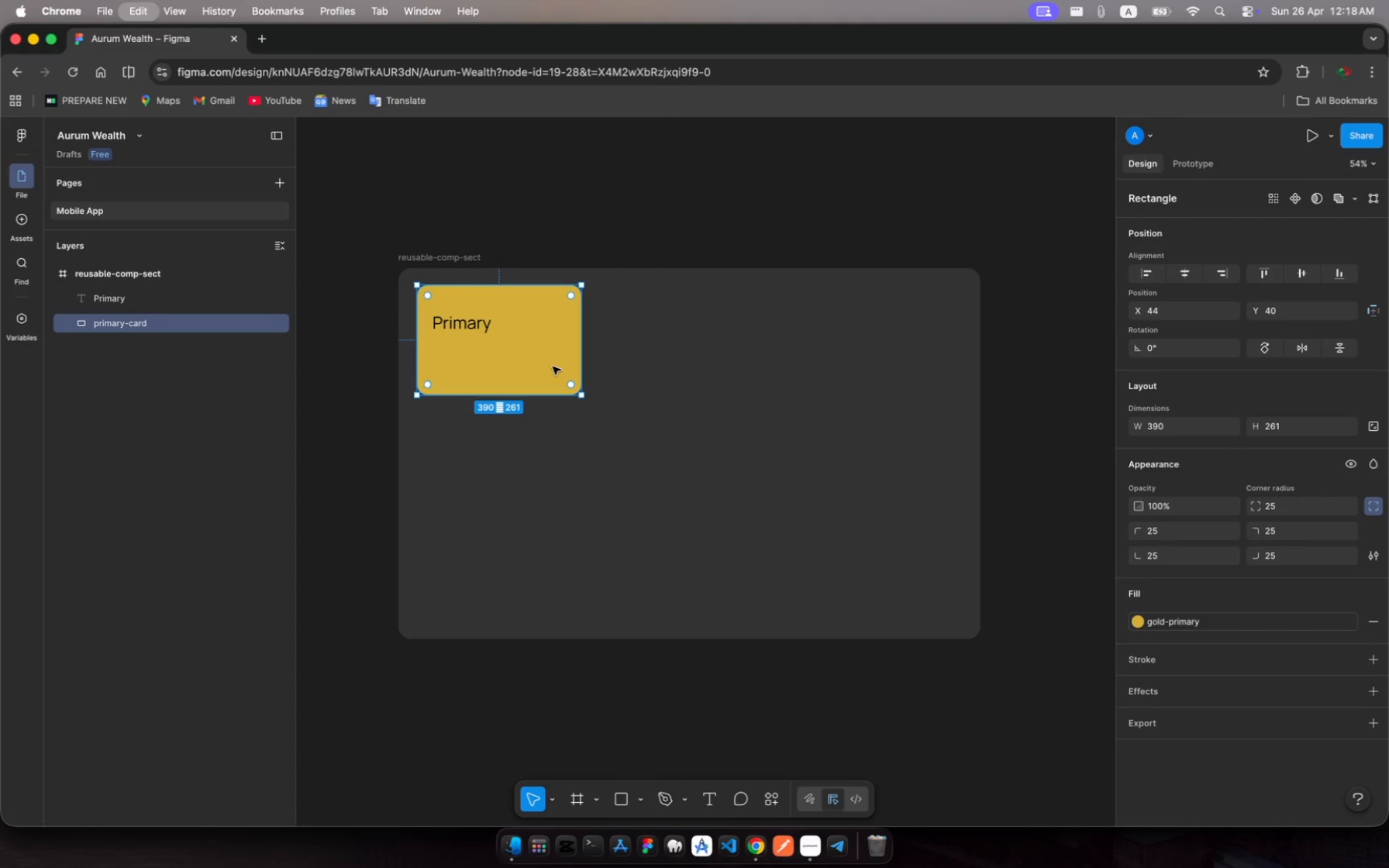 
key(Meta+V)
 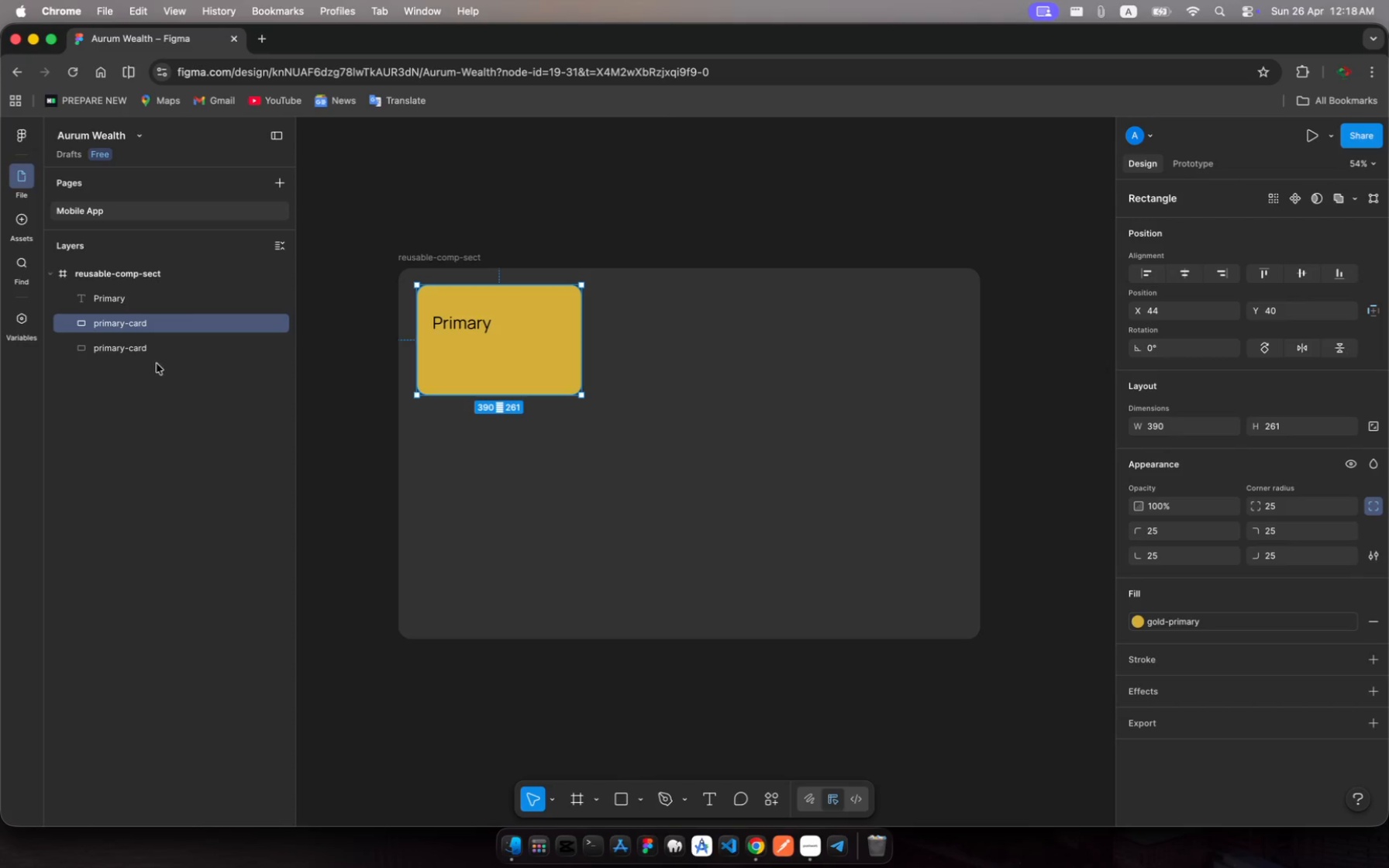 
left_click([137, 353])
 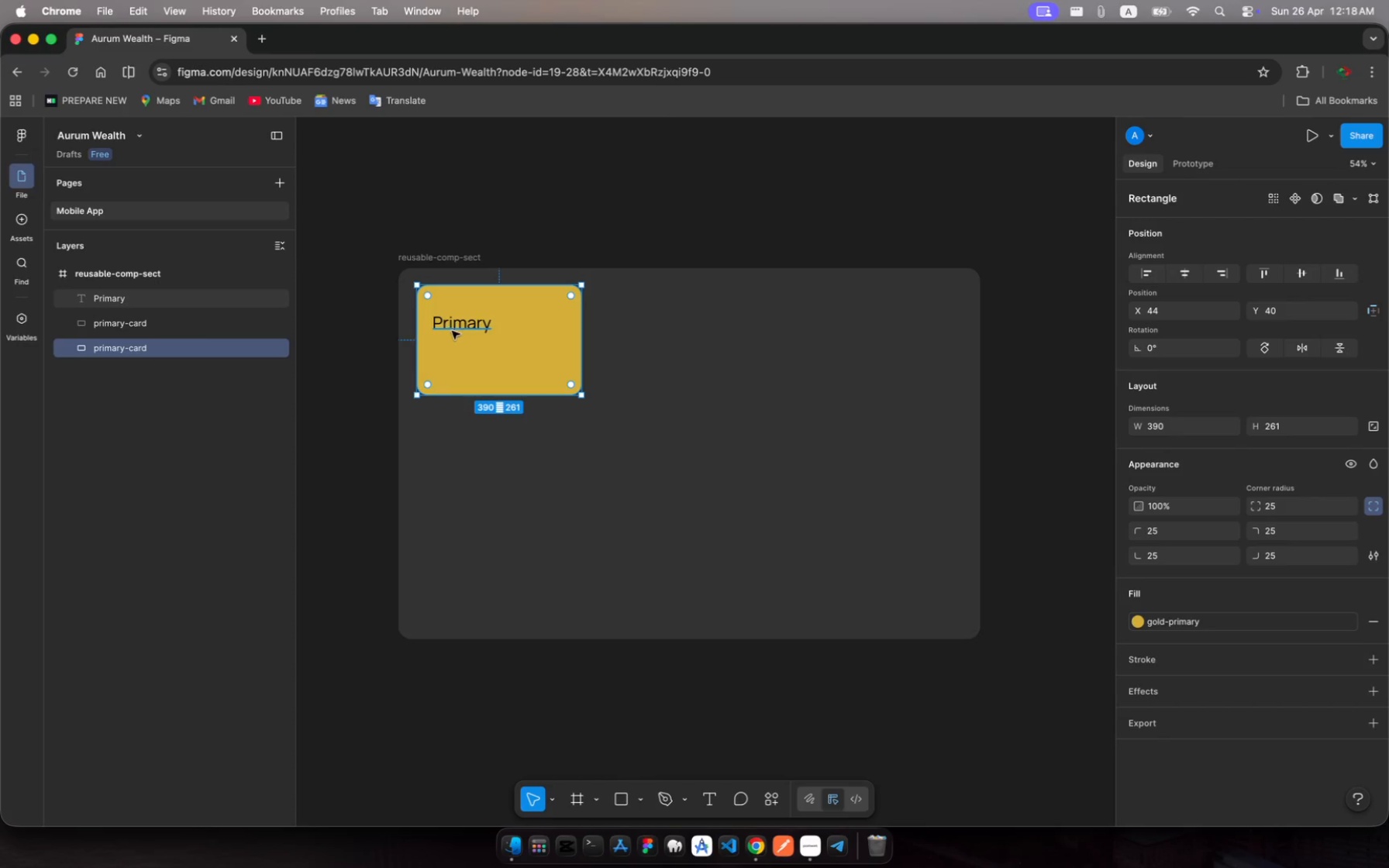 
left_click_drag(start_coordinate=[464, 340], to_coordinate=[461, 473])
 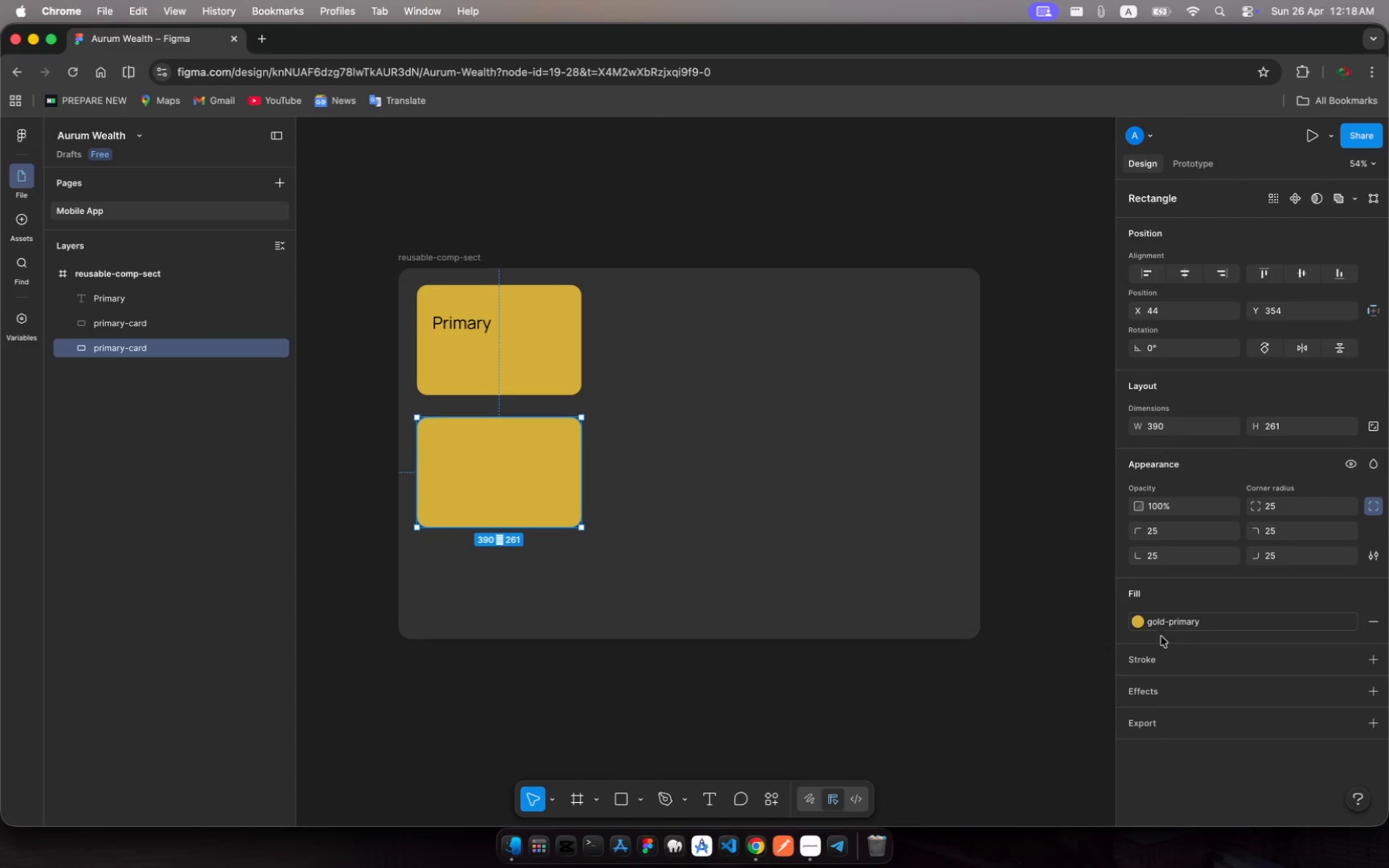 
wait(5.39)
 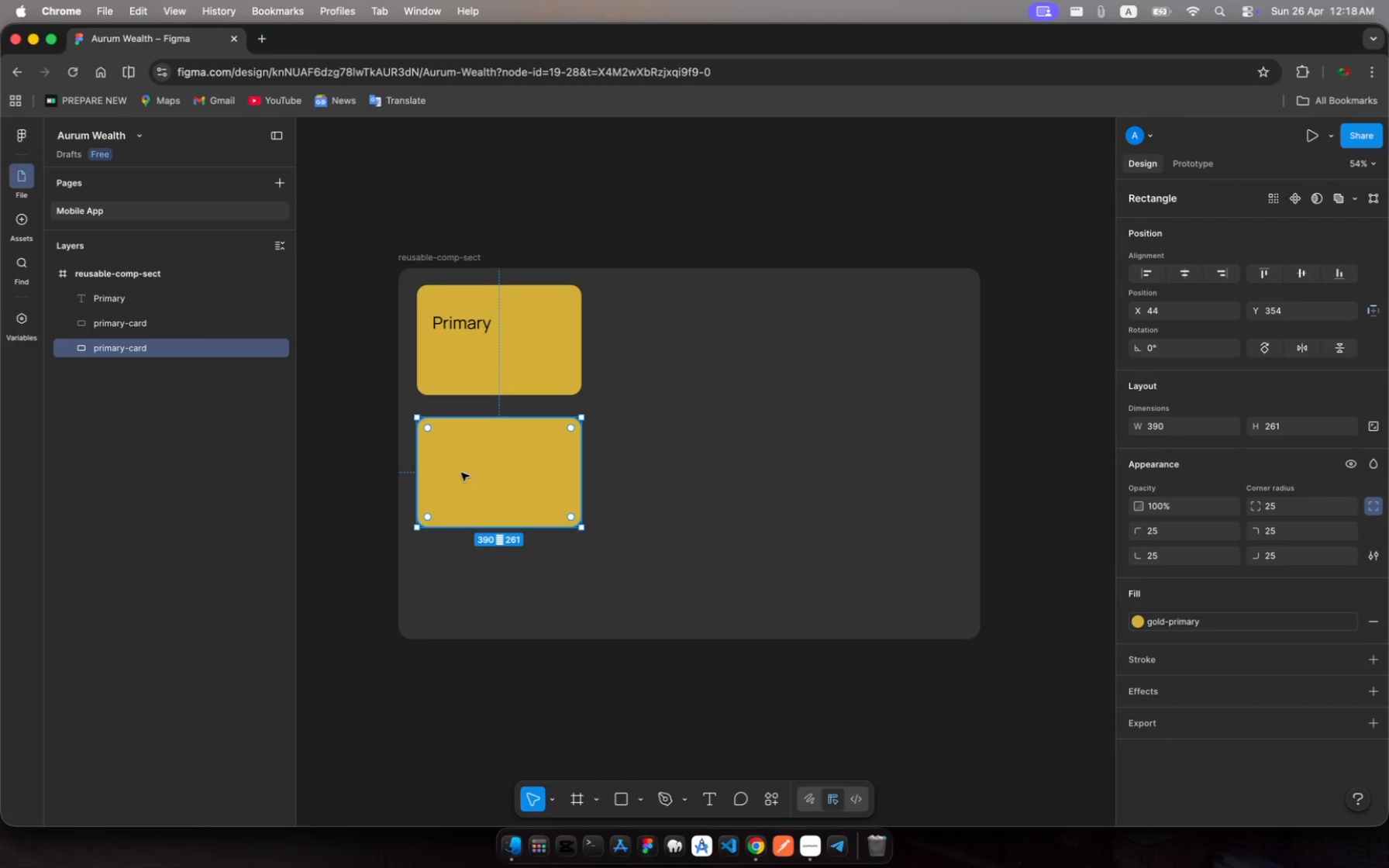 
left_click([1002, 690])
 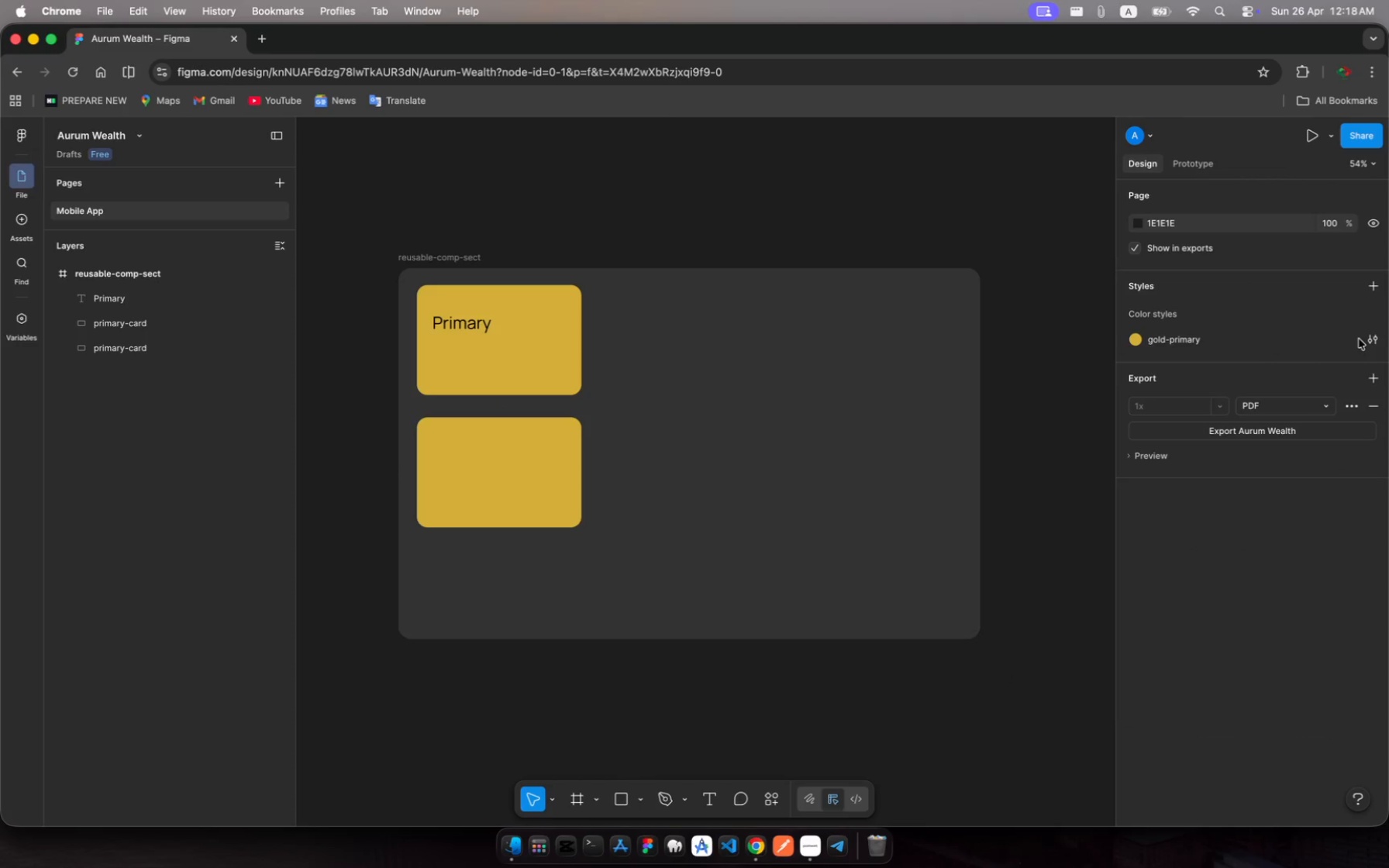 
wait(9.42)
 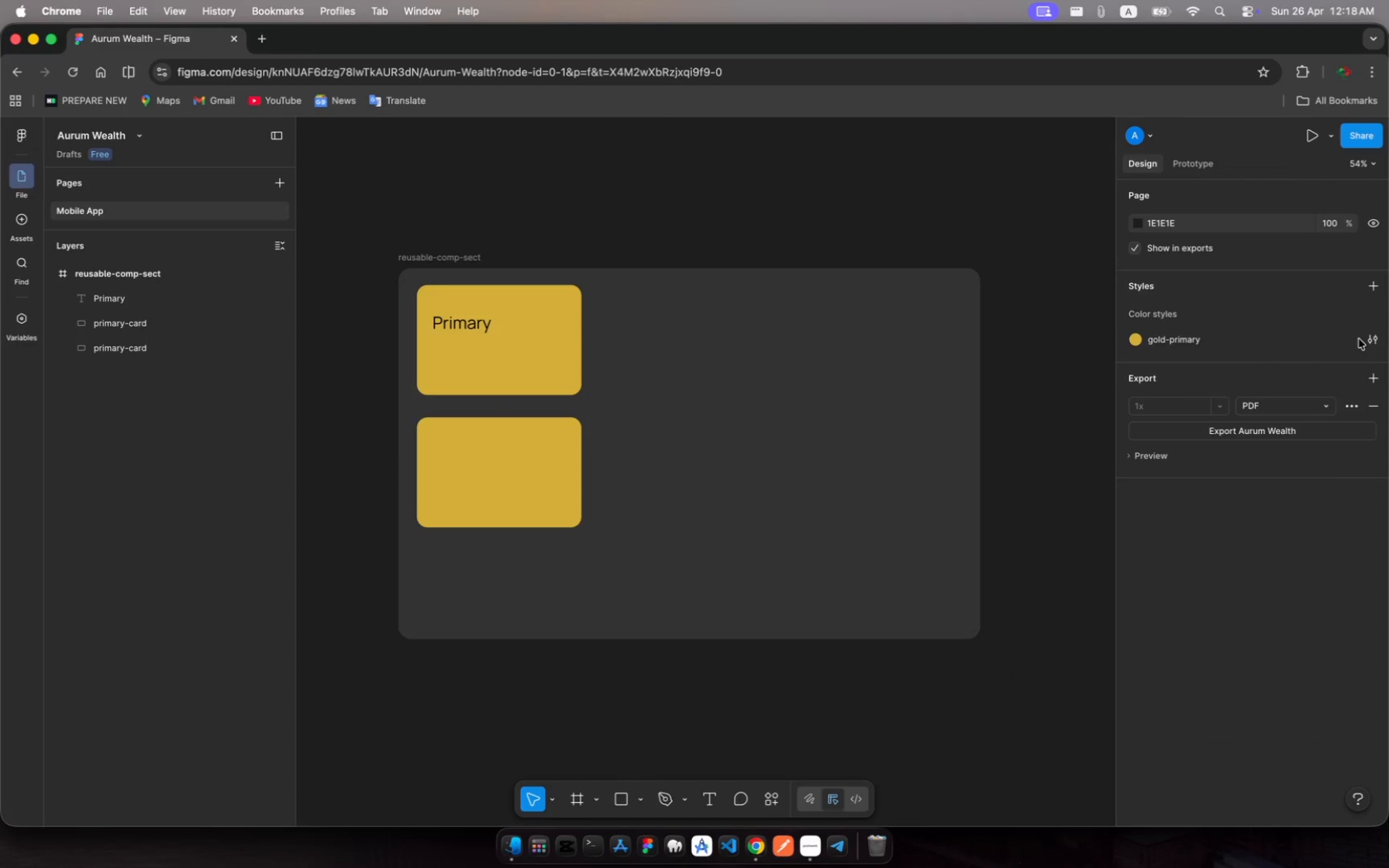 
left_click([1374, 291])
 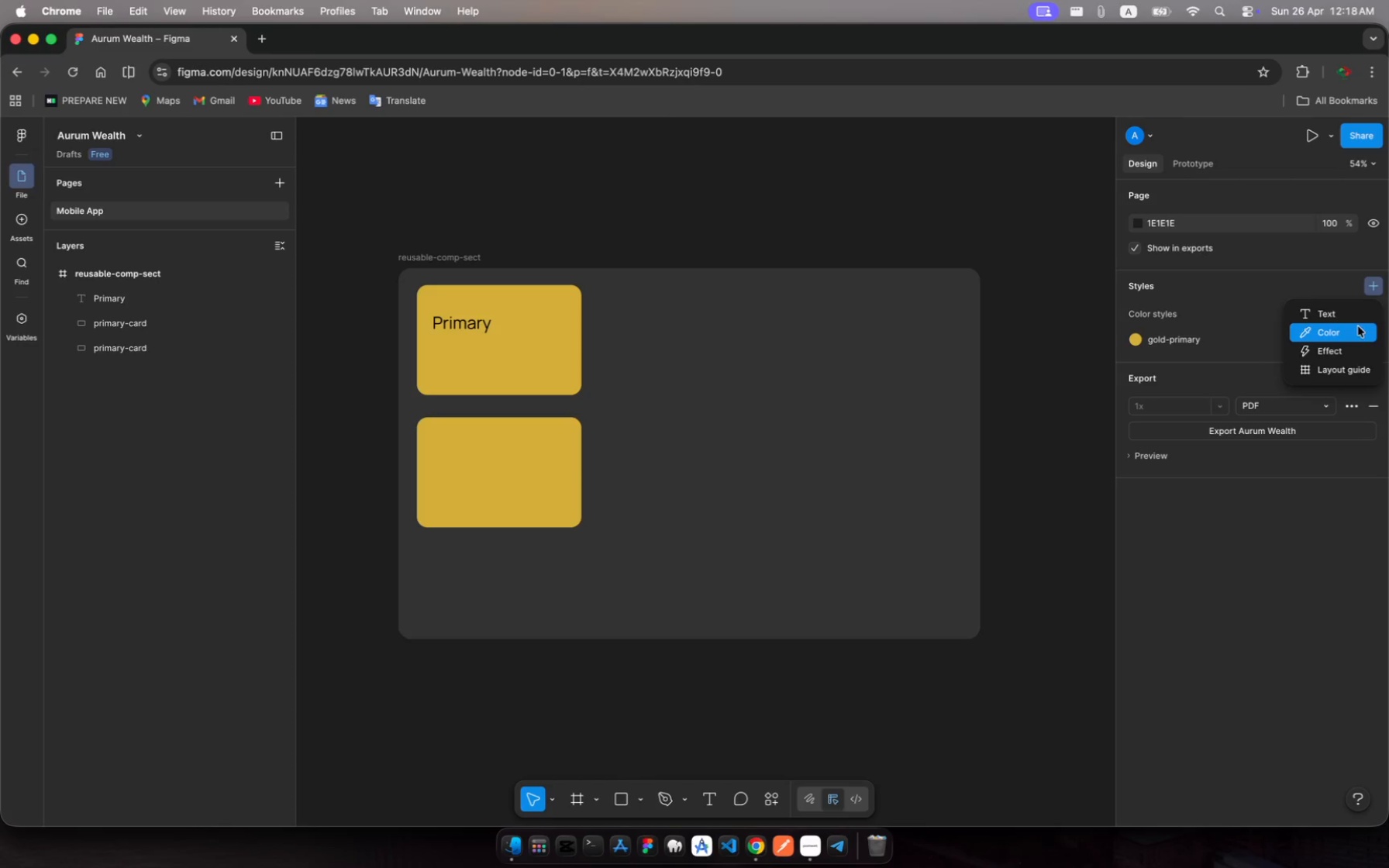 
left_click([1357, 329])
 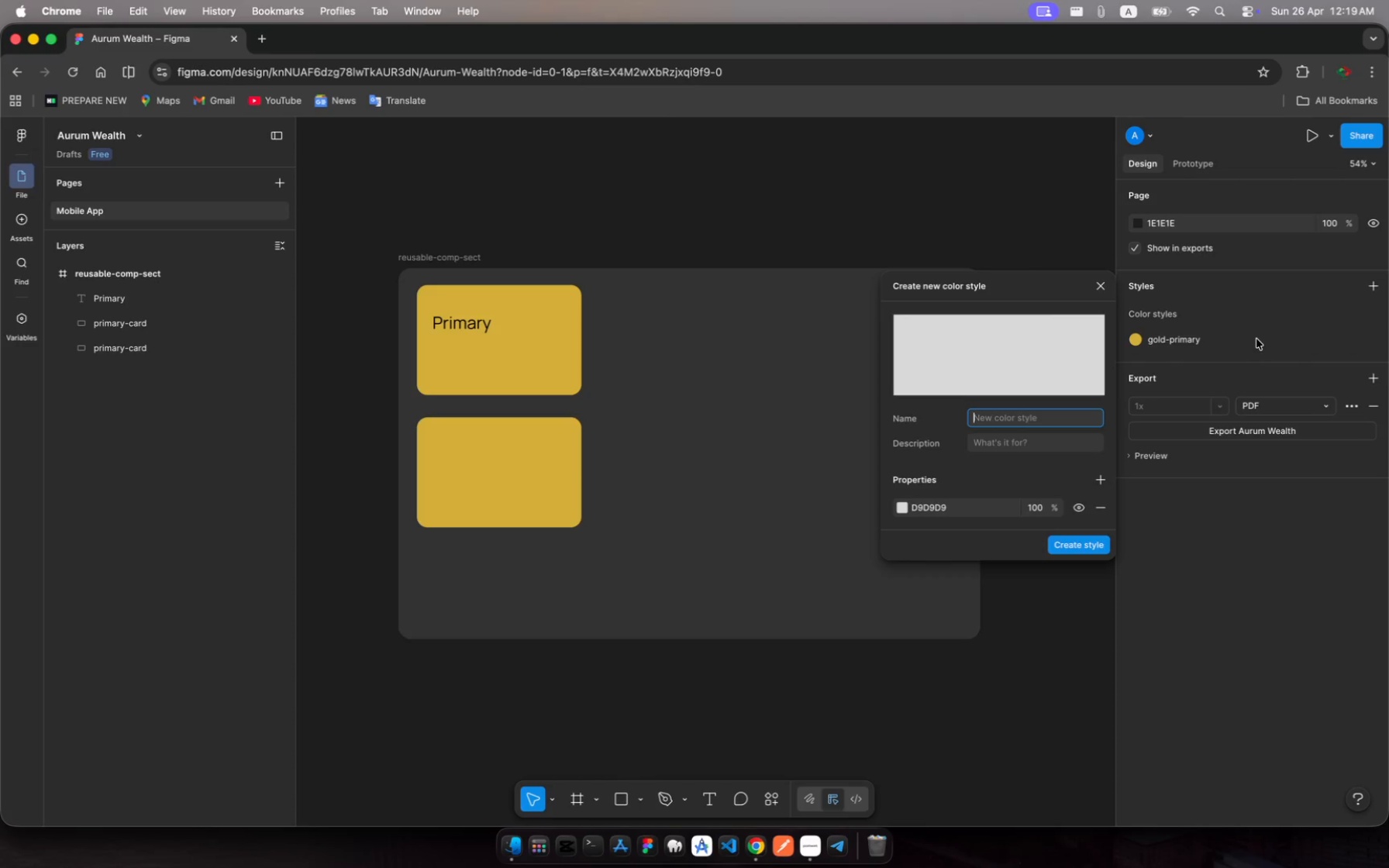 
wait(10.16)
 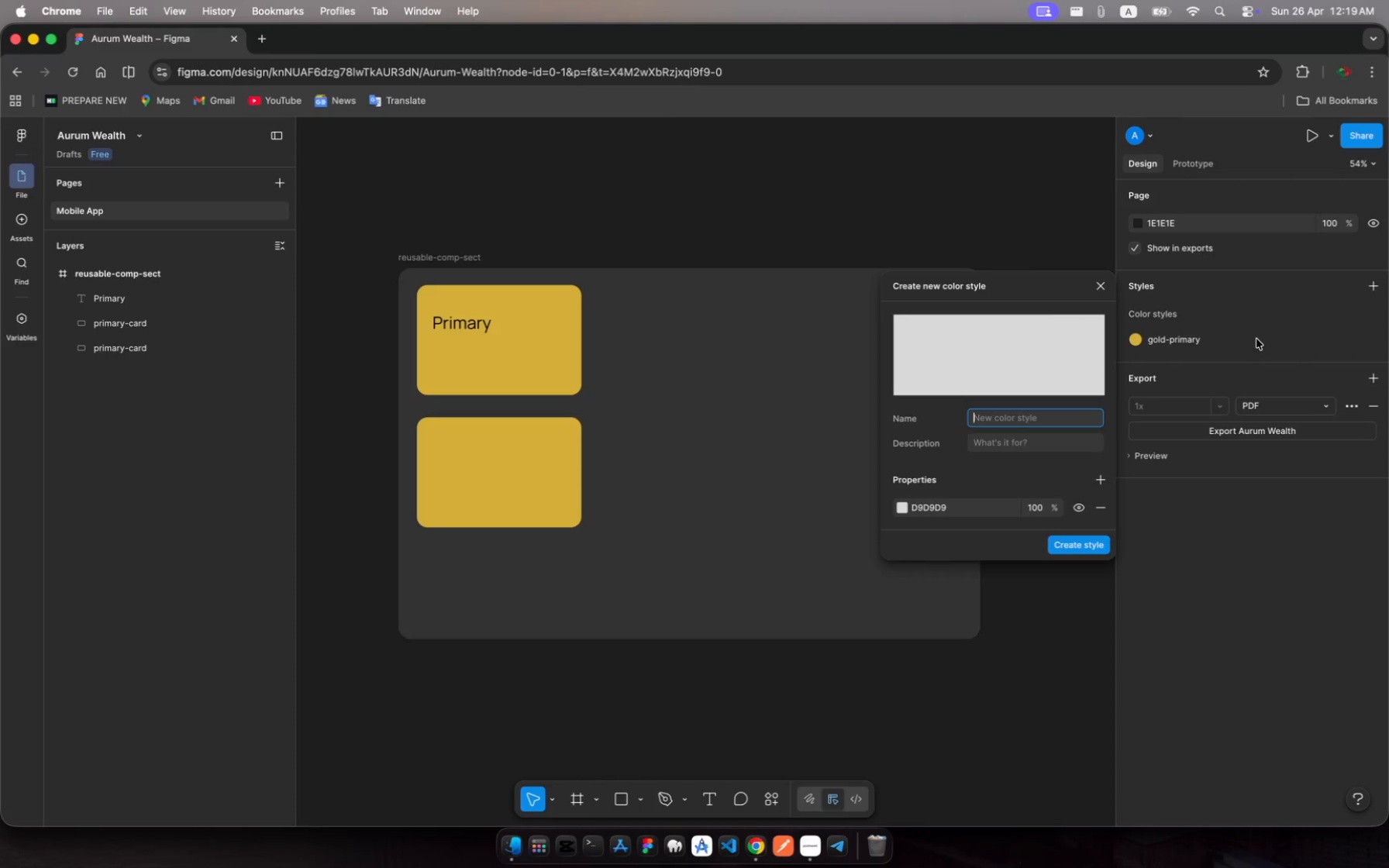 
type(secondary)
 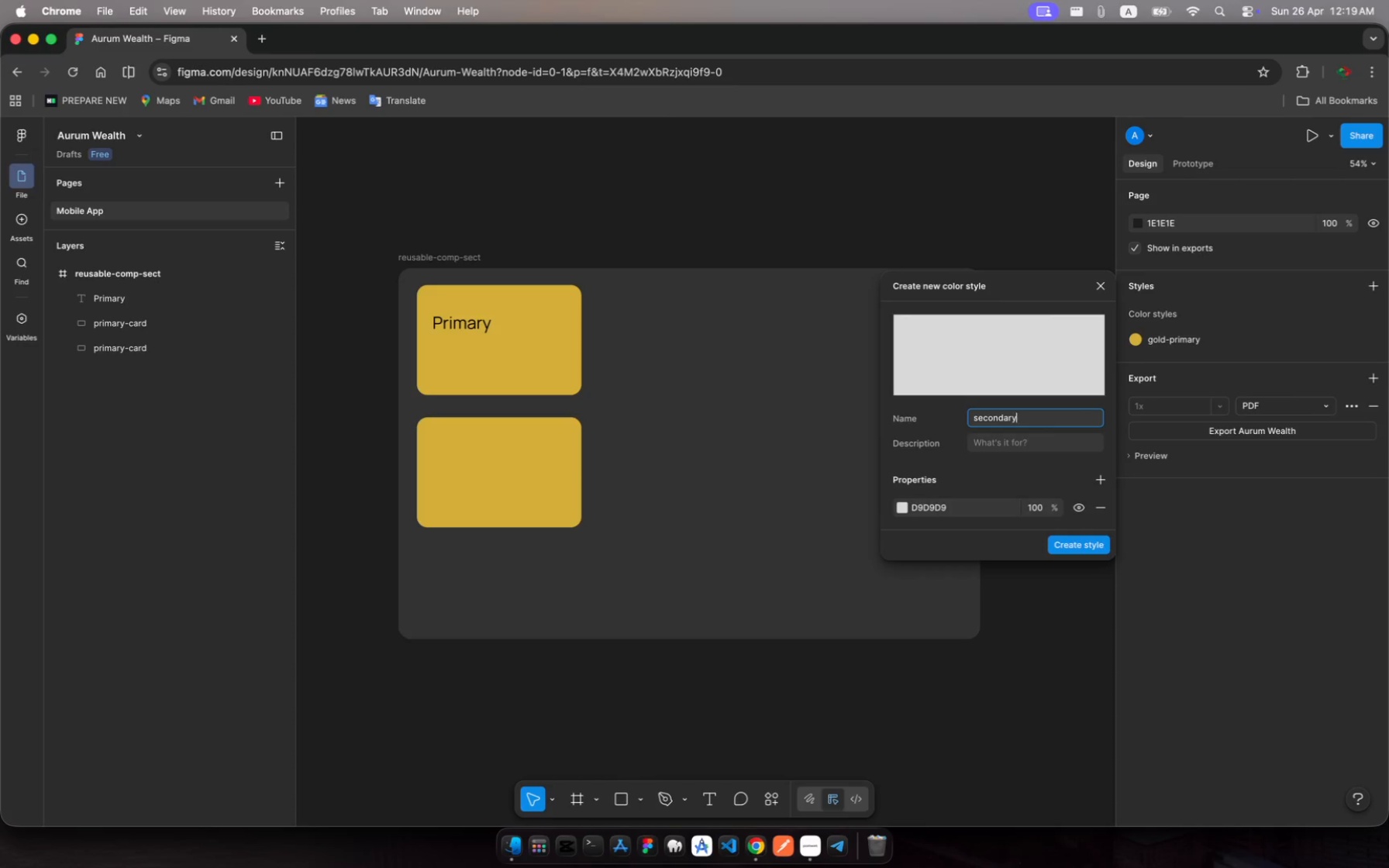 
wait(9.88)
 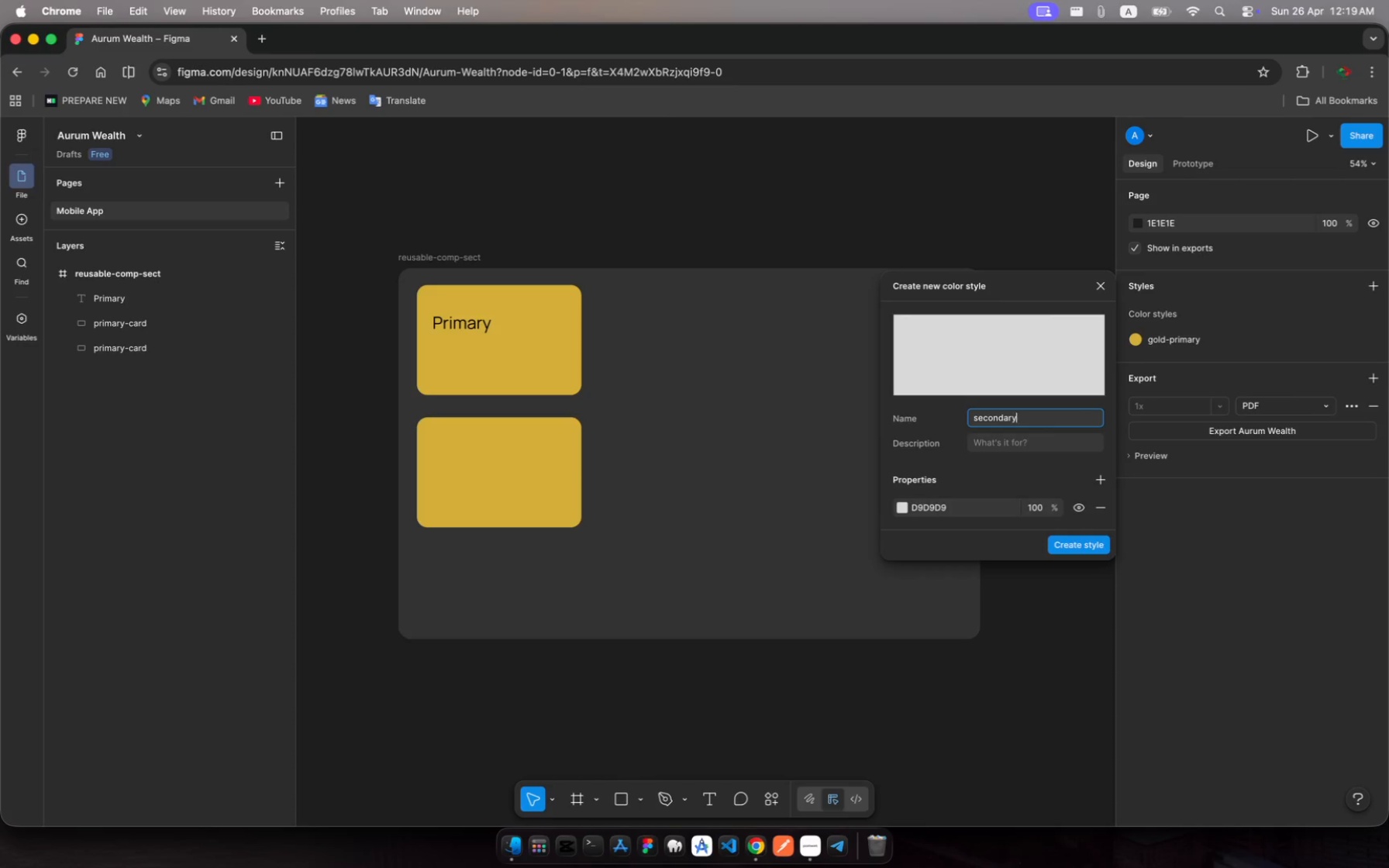 
type(-black)
 